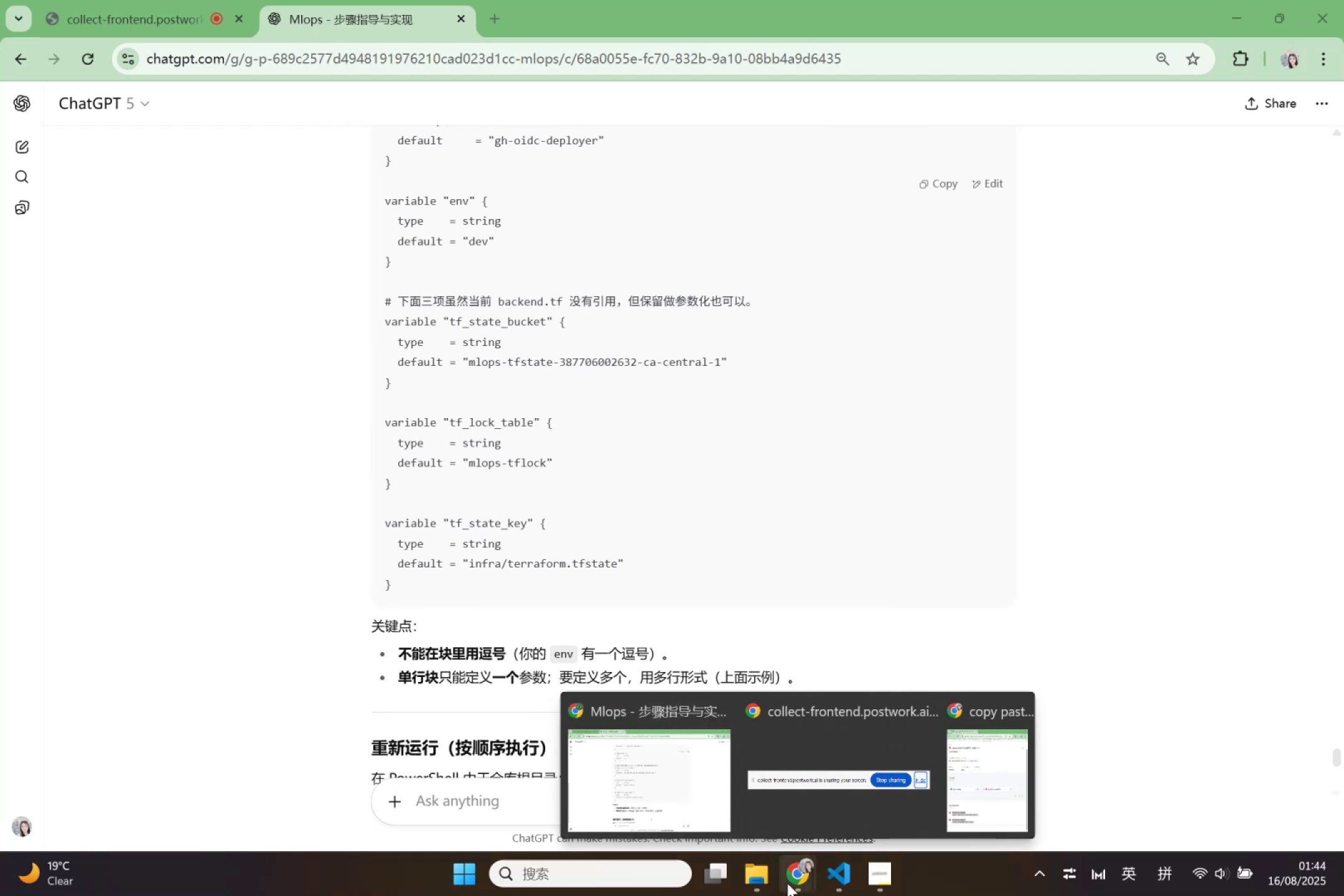 
left_click([841, 877])
 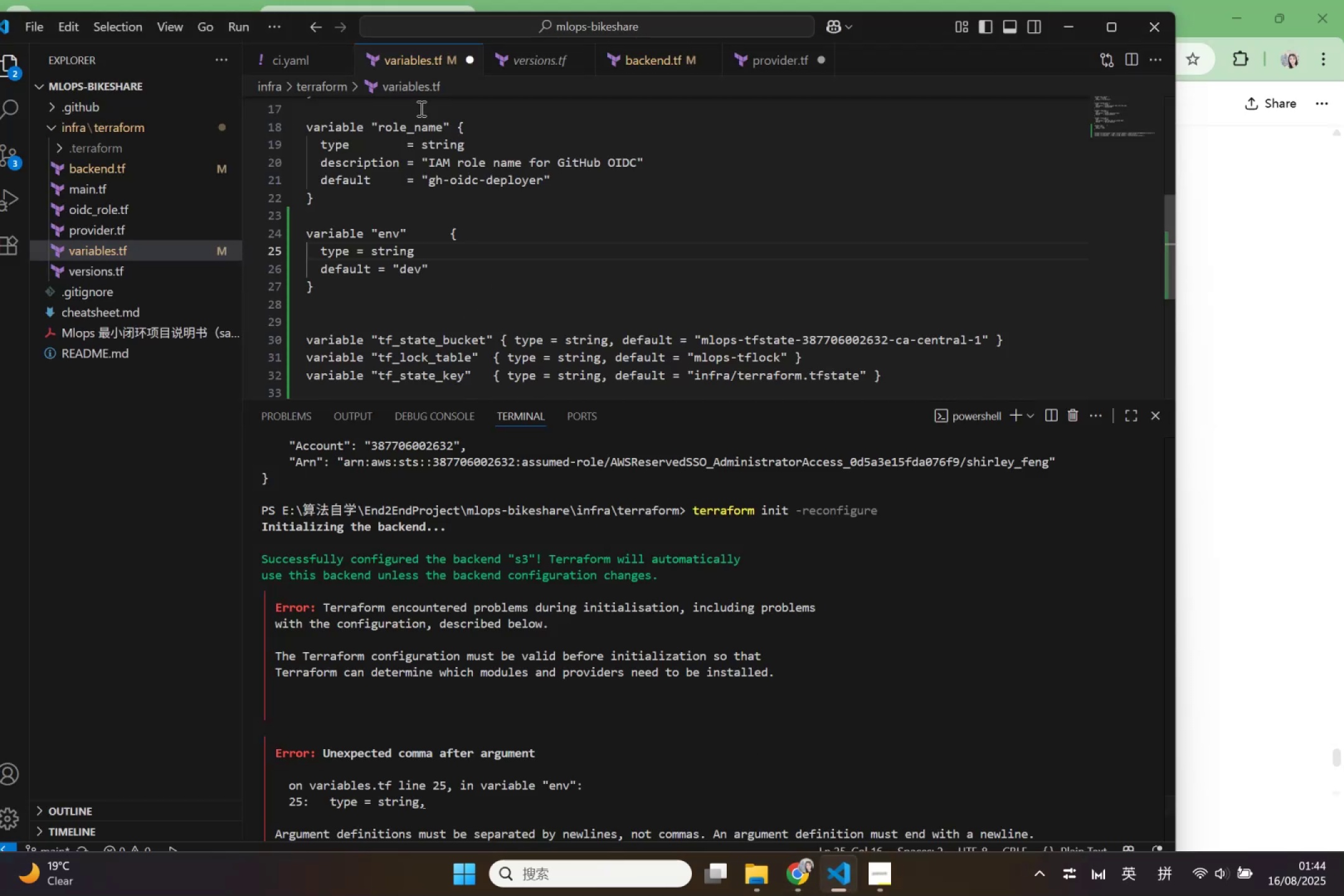 
left_click([498, 185])
 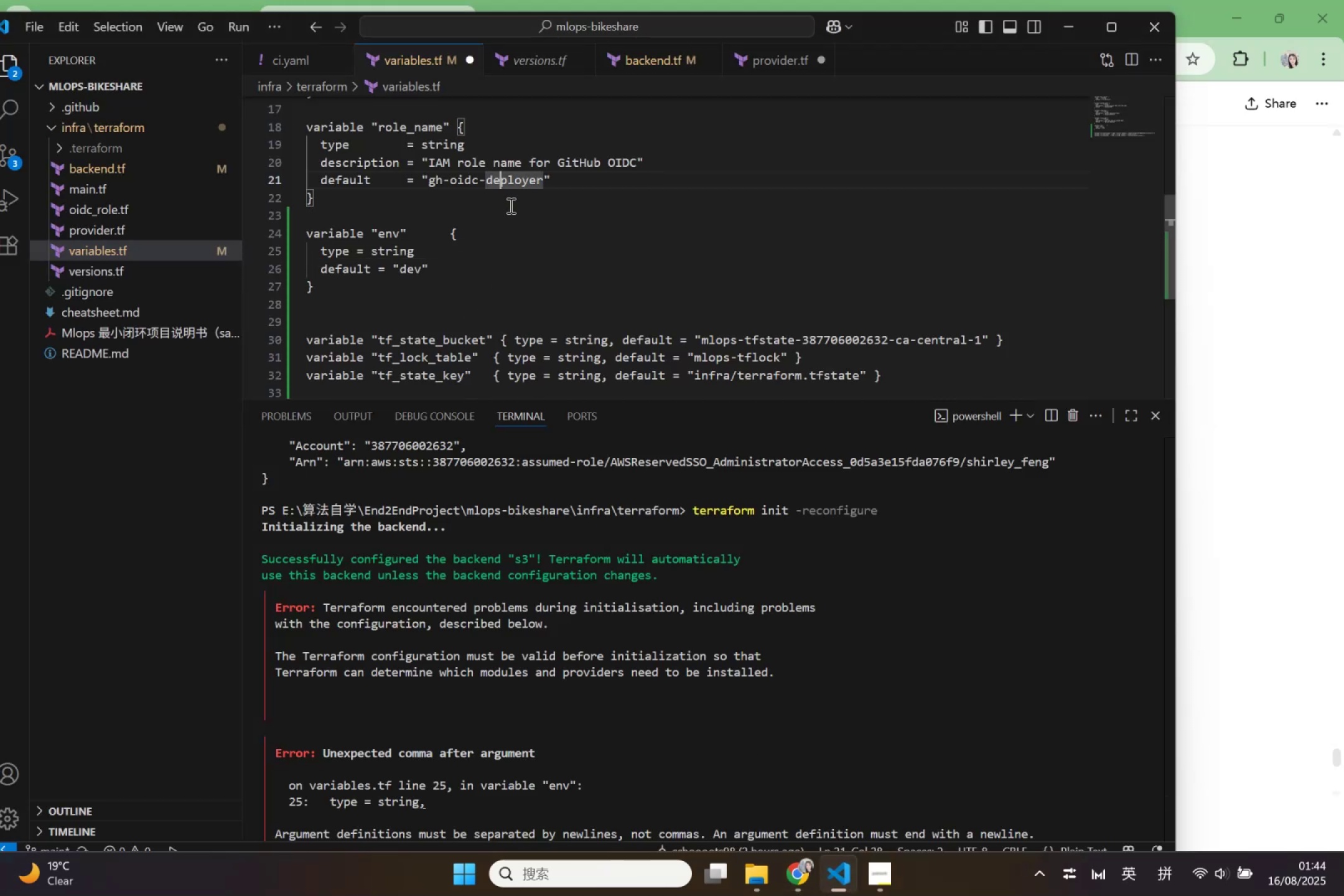 
key(Control+A)
 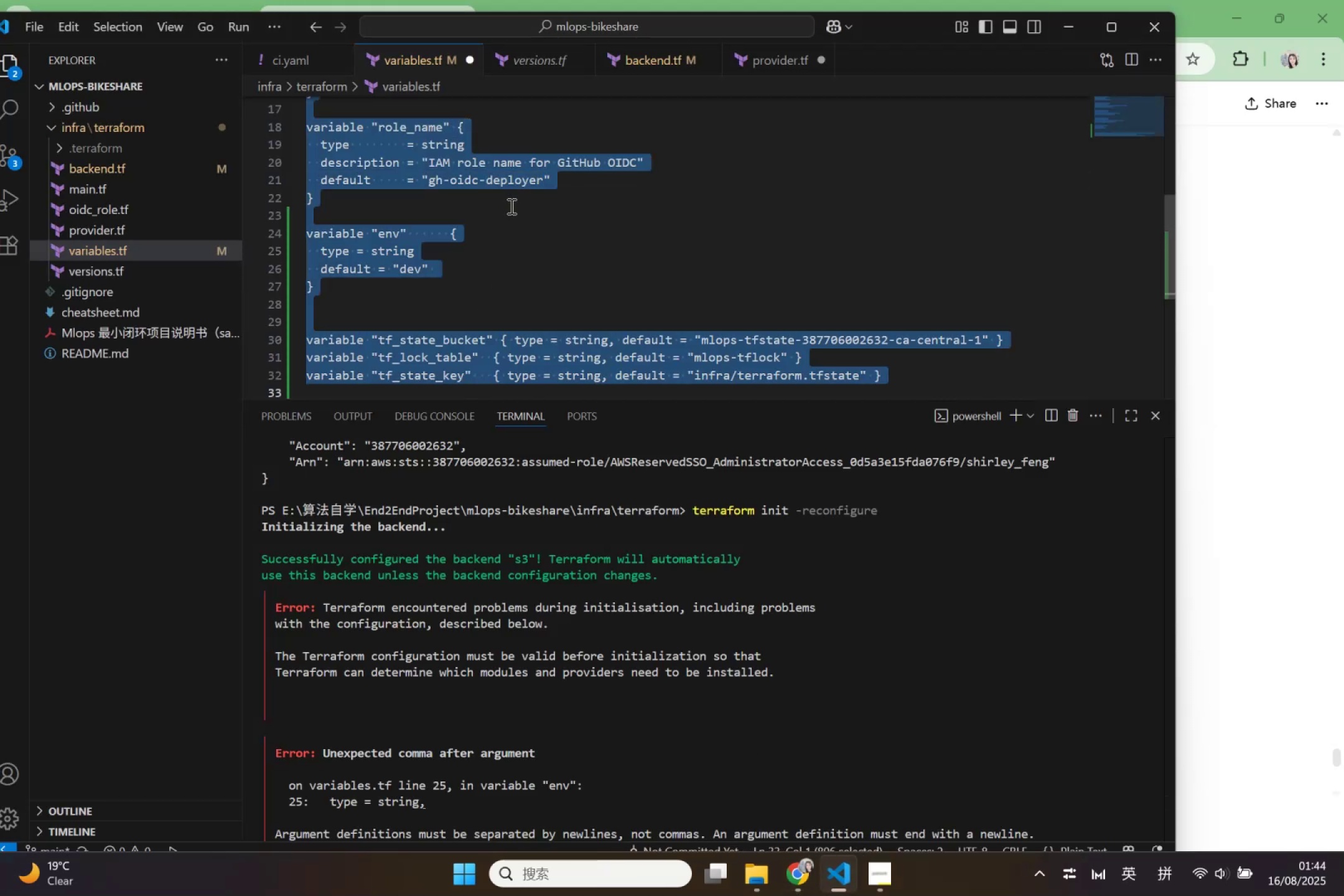 
key(Control+V)
 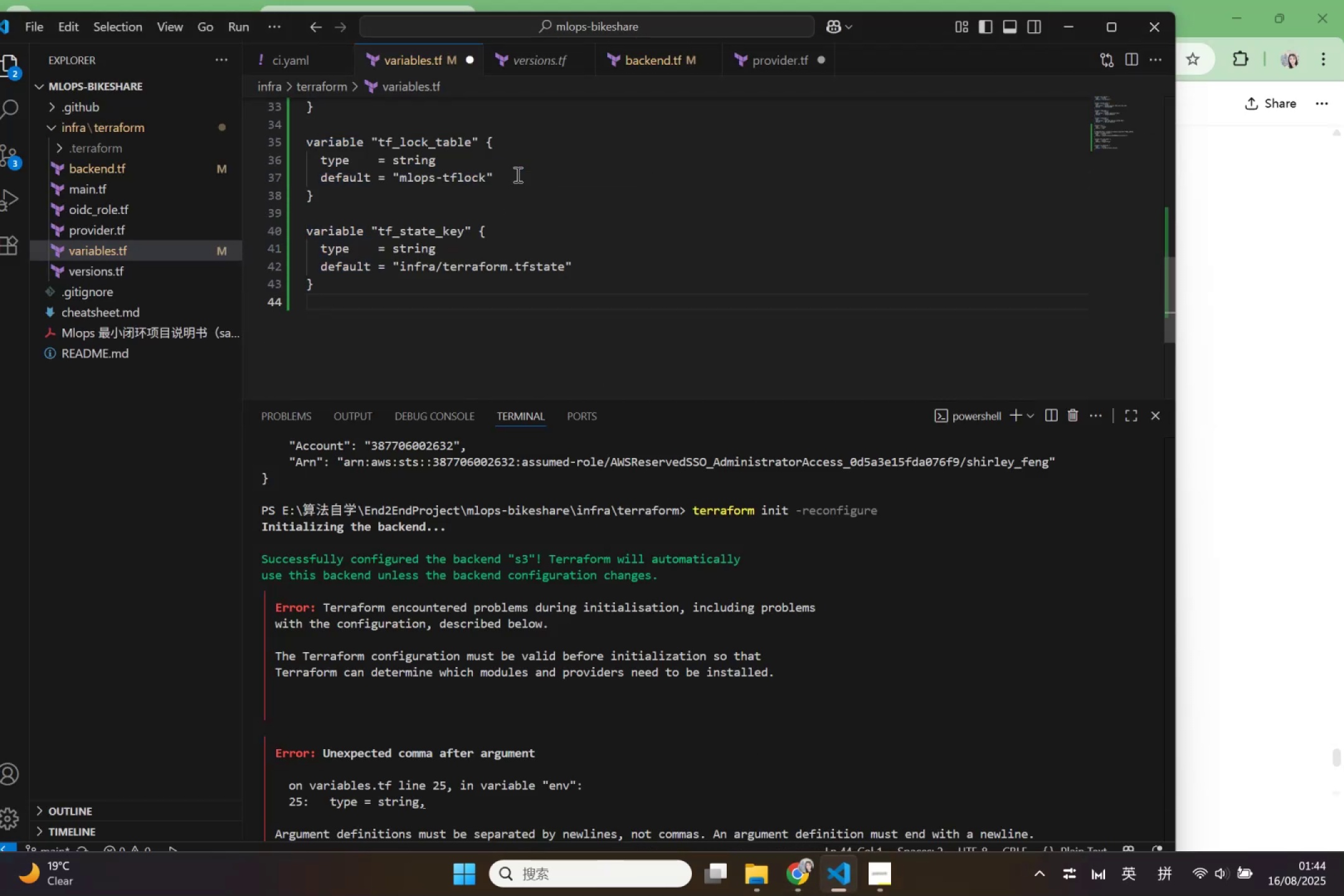 
key(Control+S)
 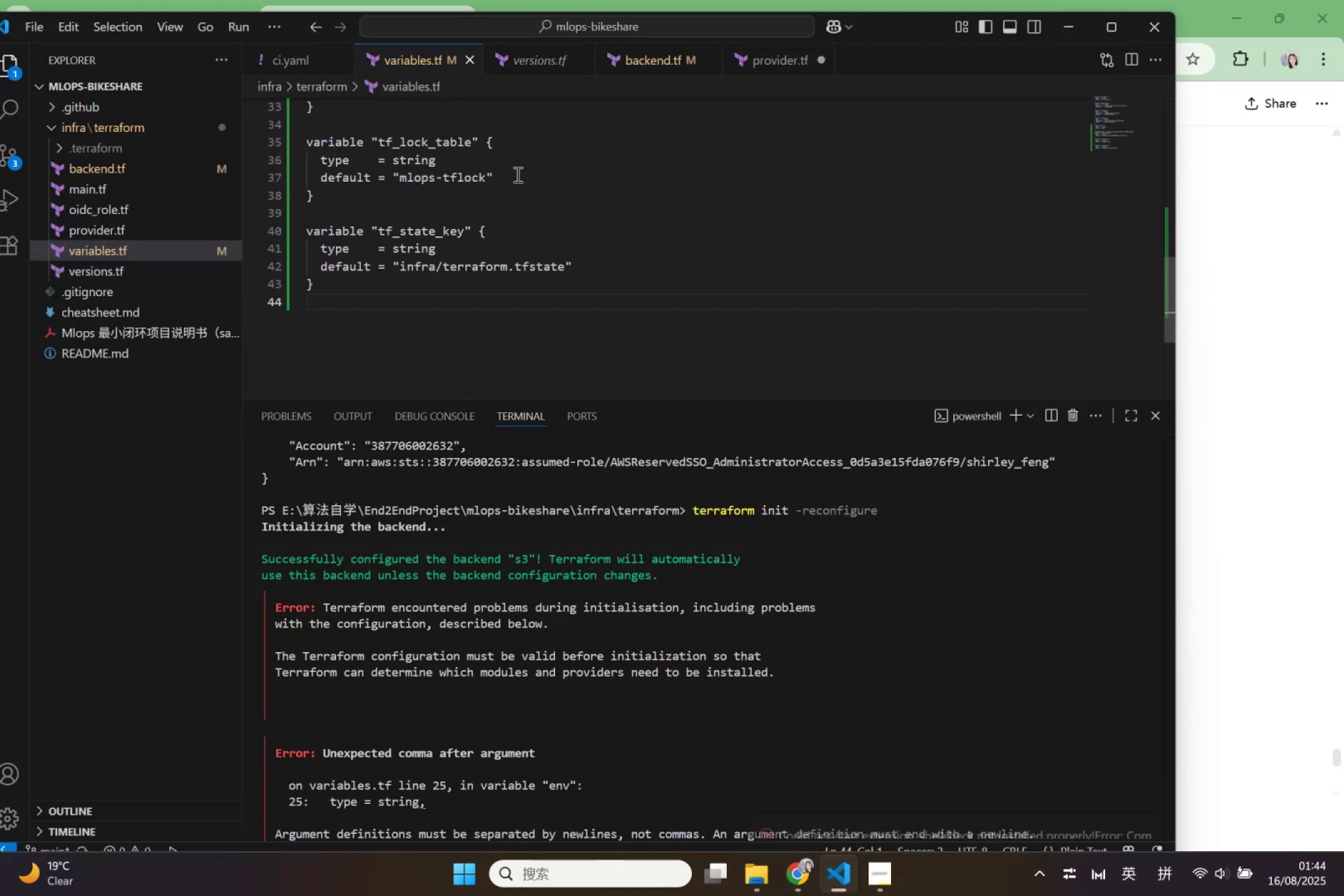 
key(Control+S)
 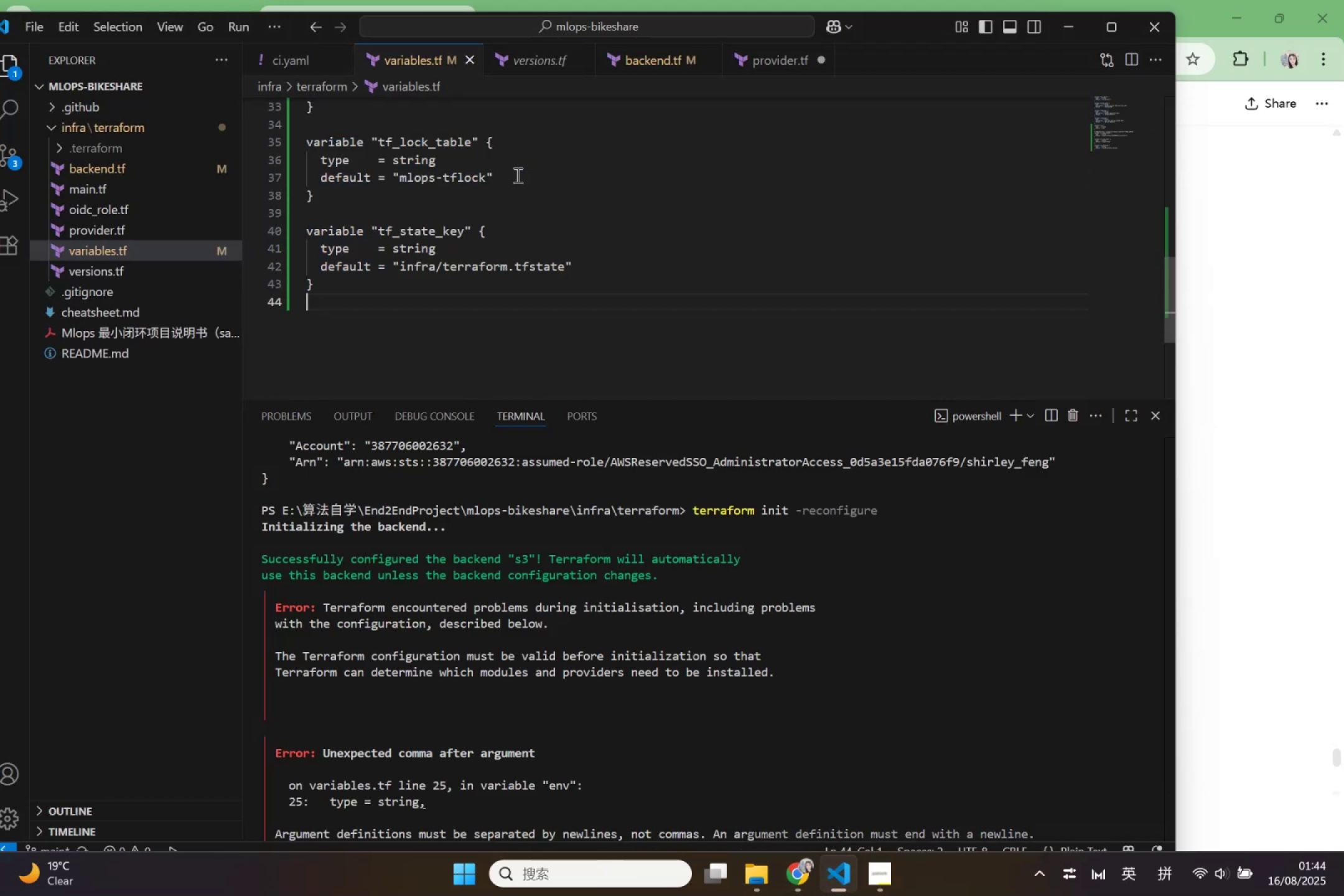 
key(Control+S)
 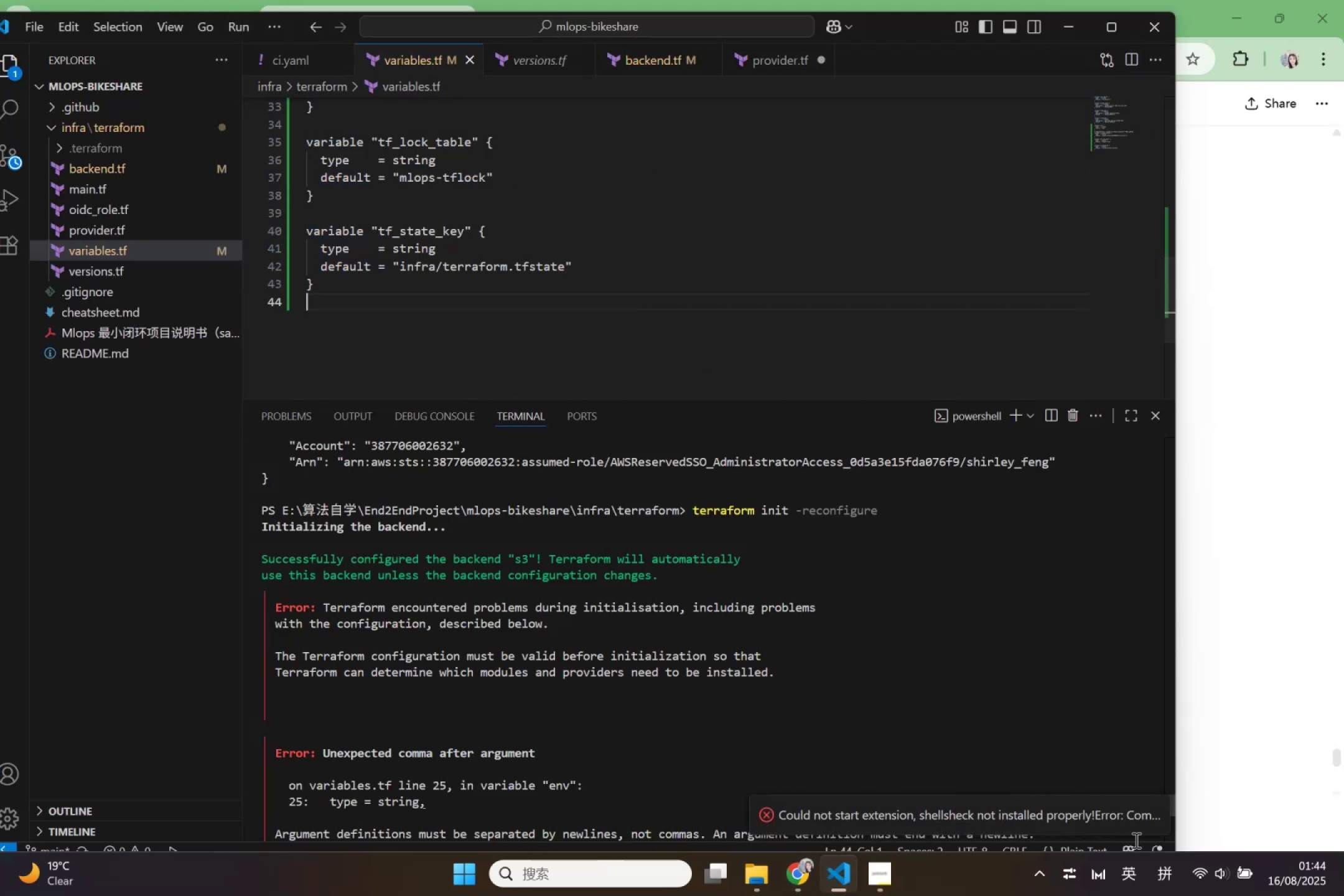 
left_click([1151, 814])
 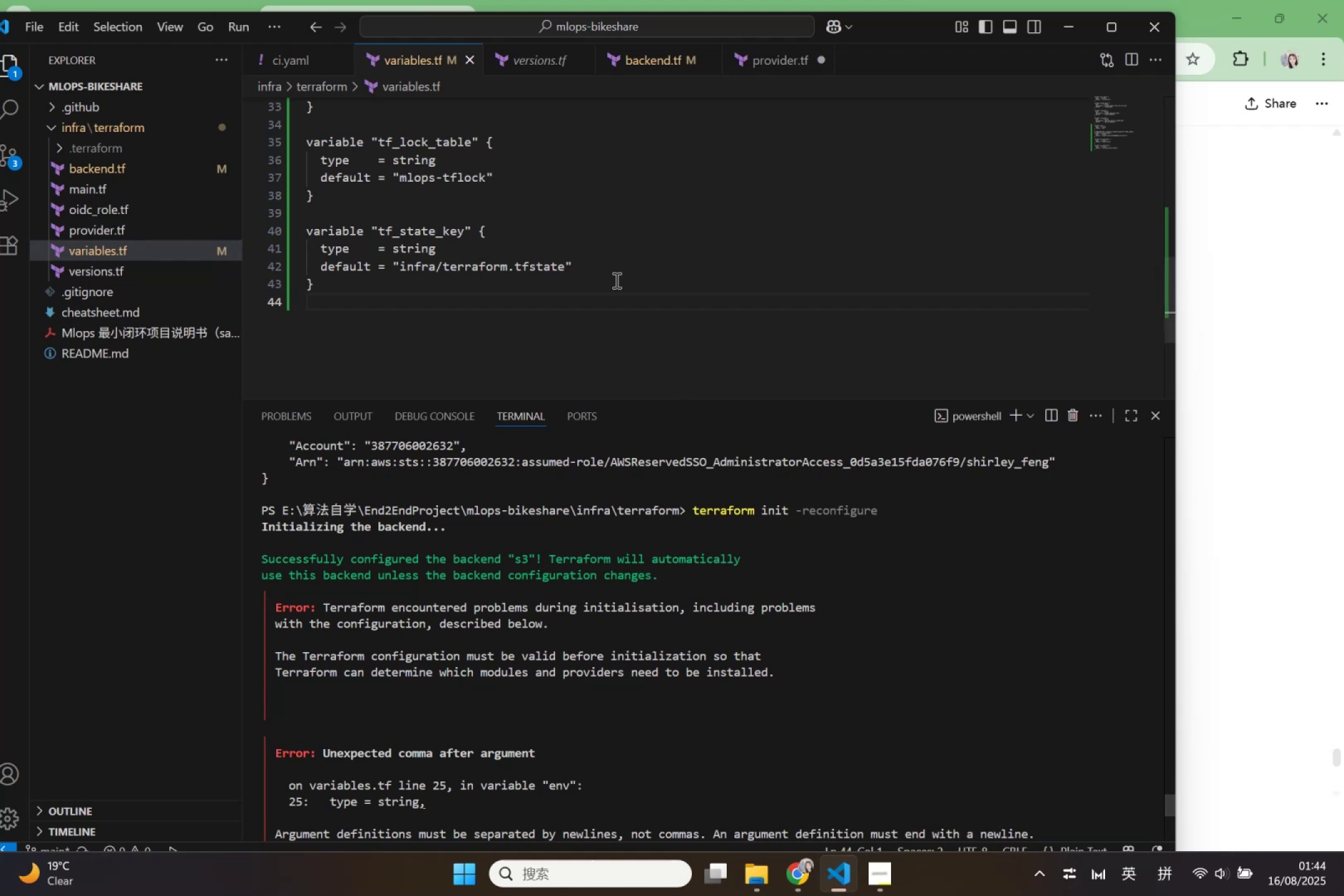 
left_click([628, 226])
 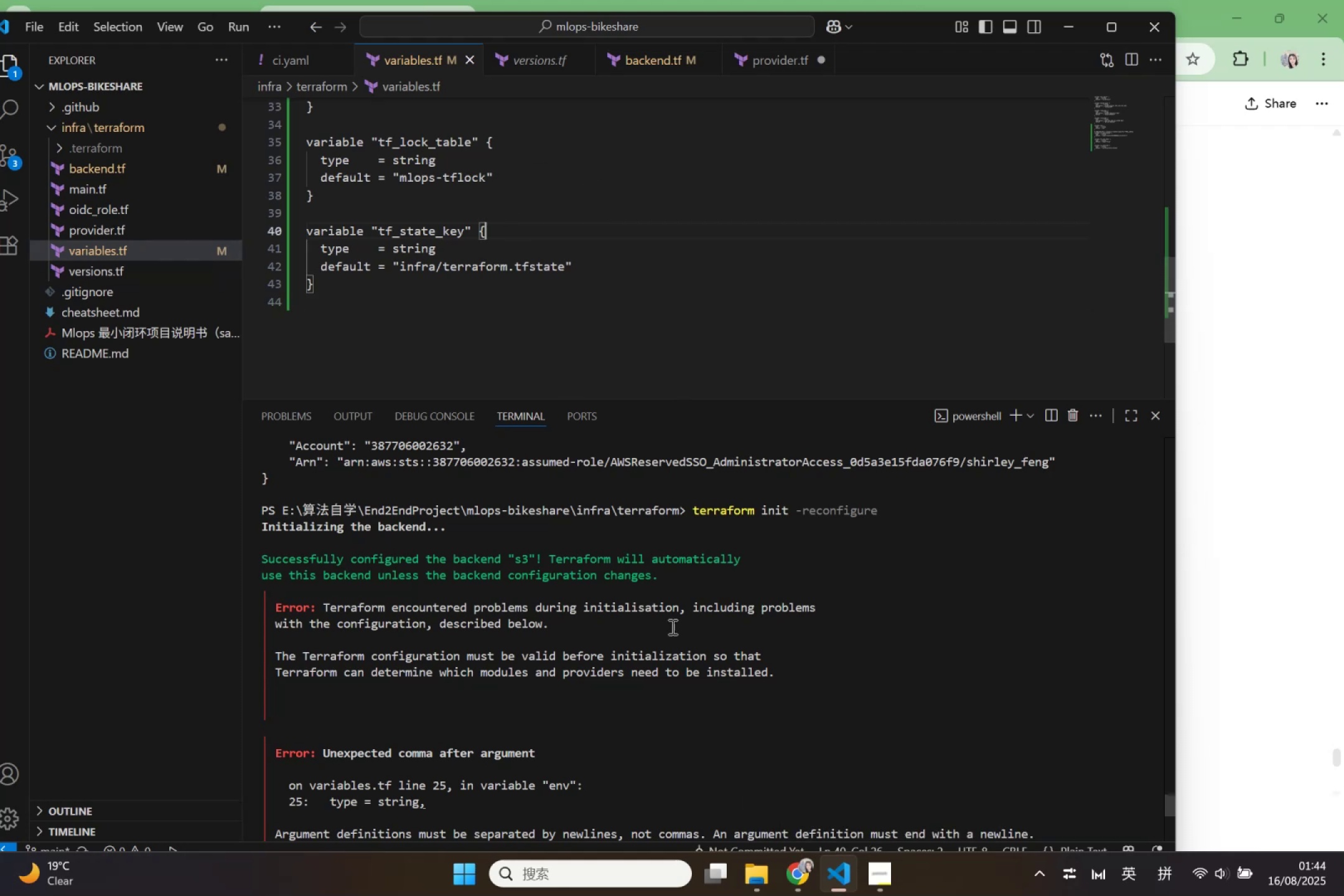 
scroll: coordinate [951, 785], scroll_direction: down, amount: 15.0
 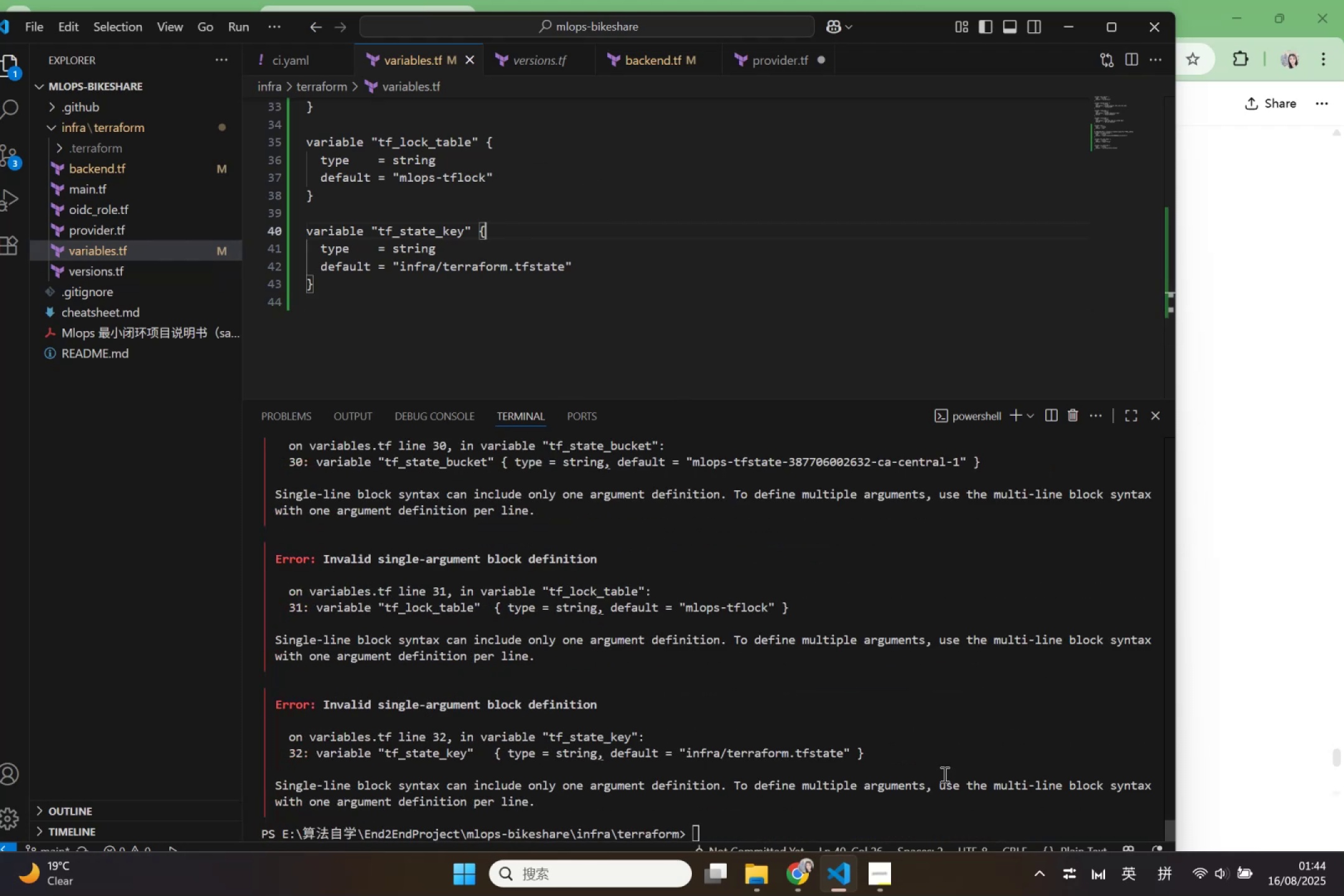 
key(ArrowUp)
 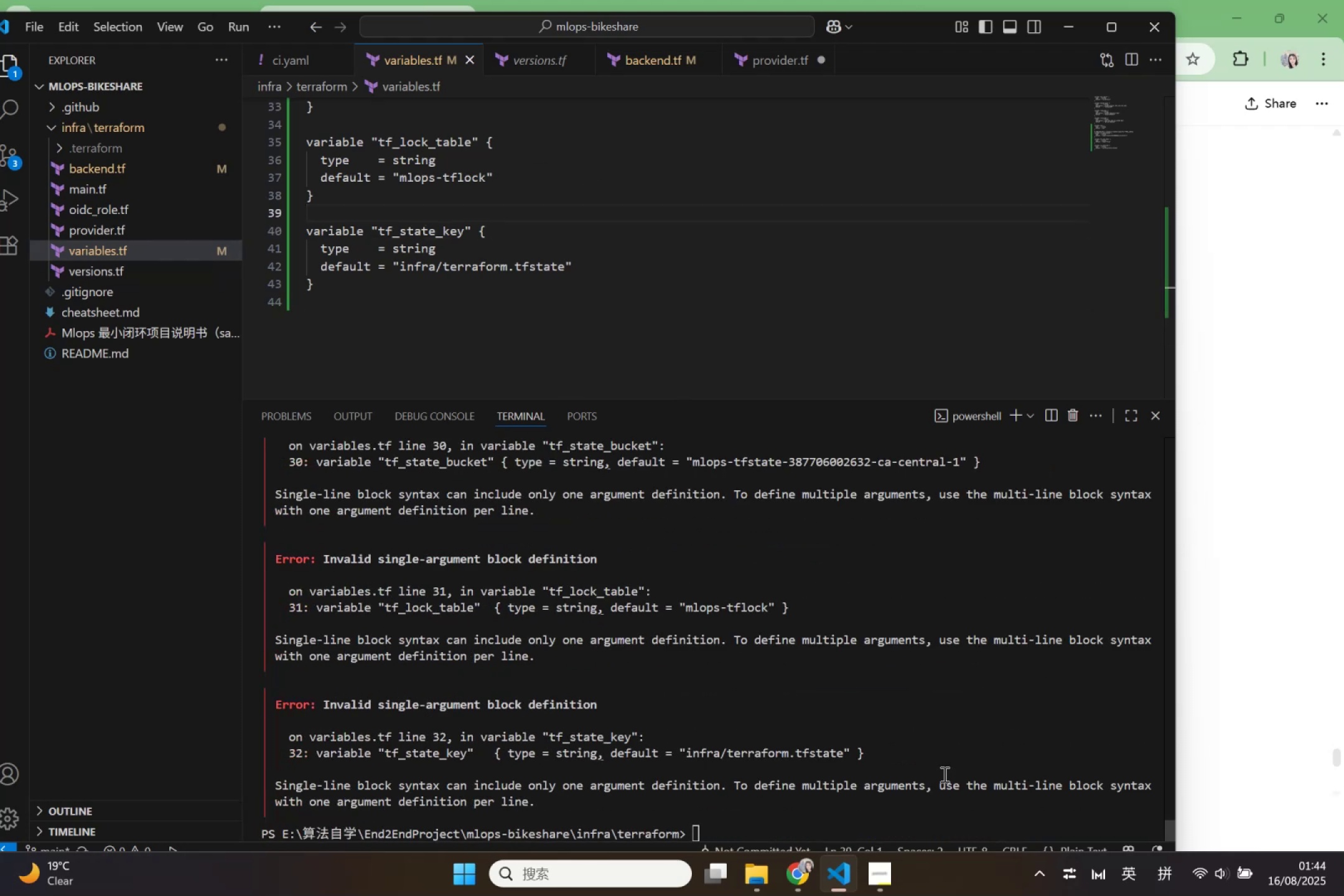 
key(ArrowUp)
 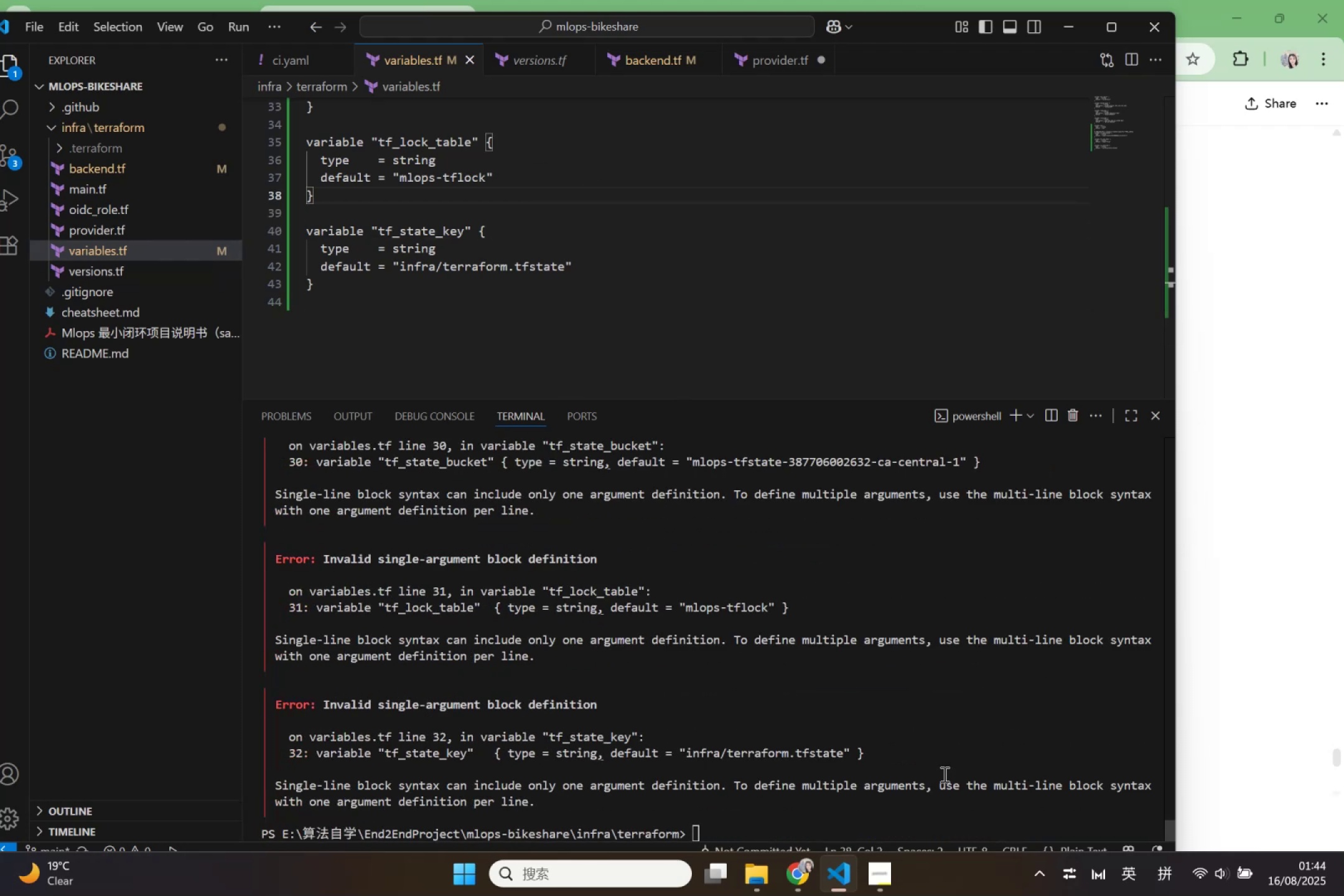 
left_click([943, 774])
 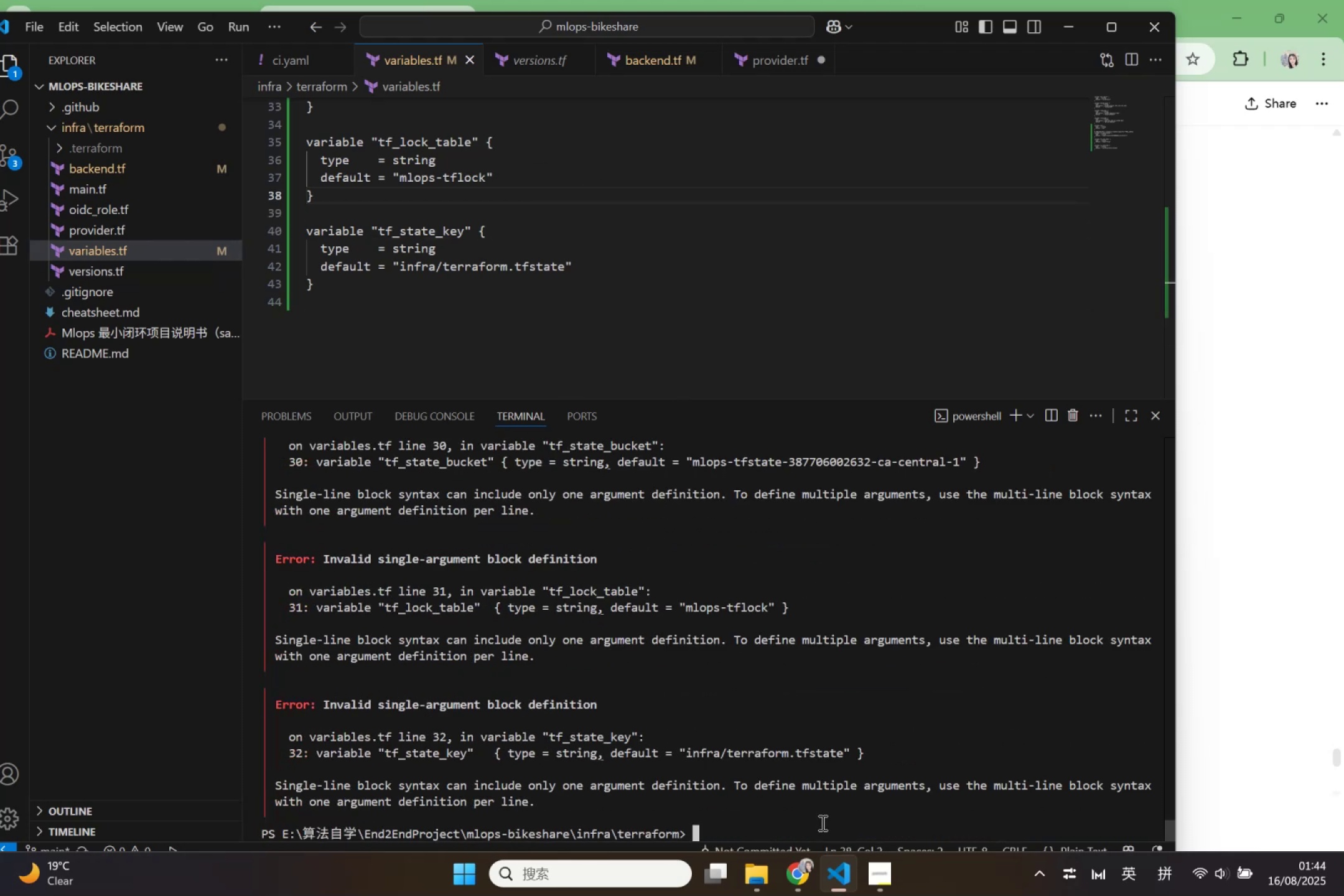 
key(ArrowUp)
 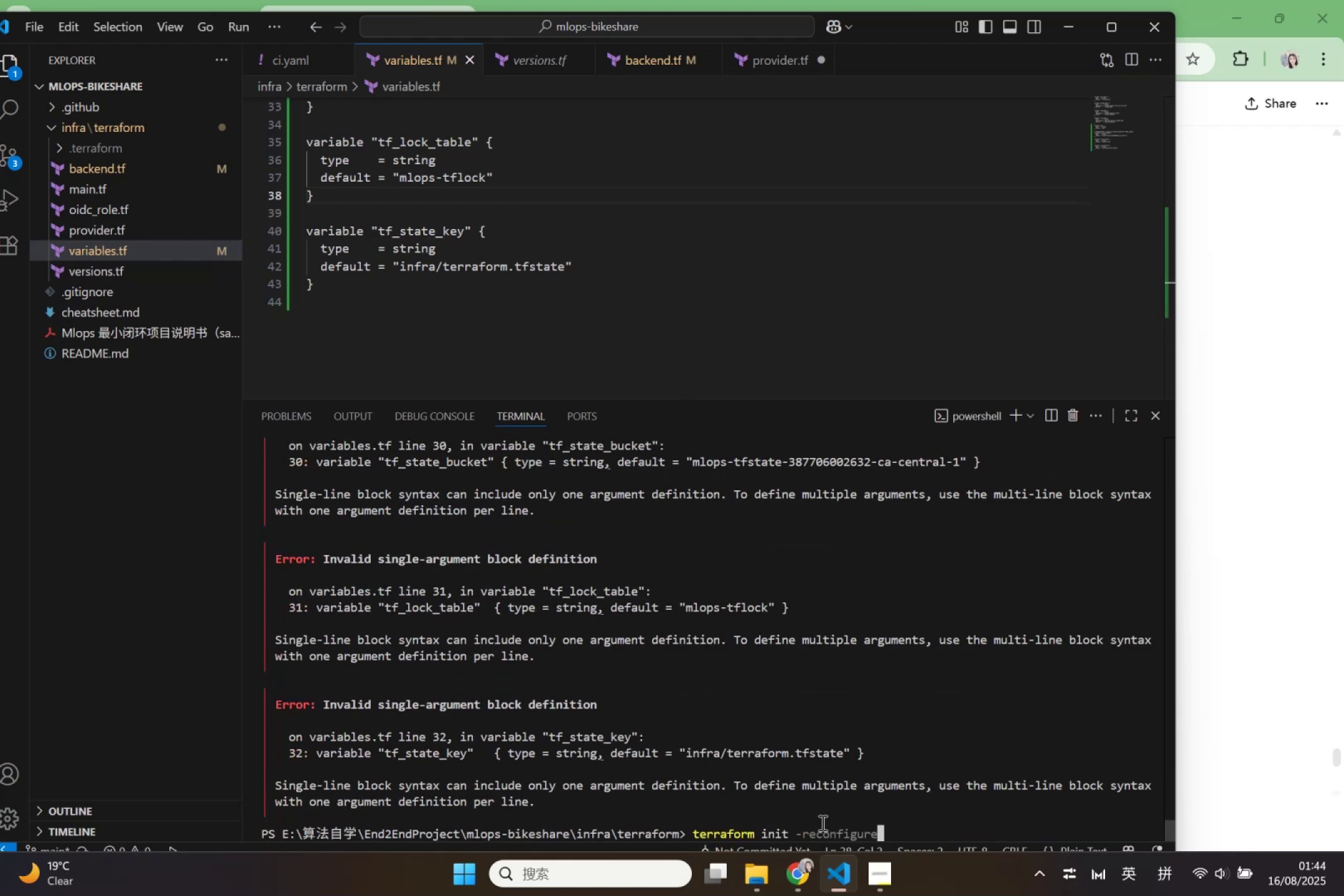 
key(ArrowUp)
 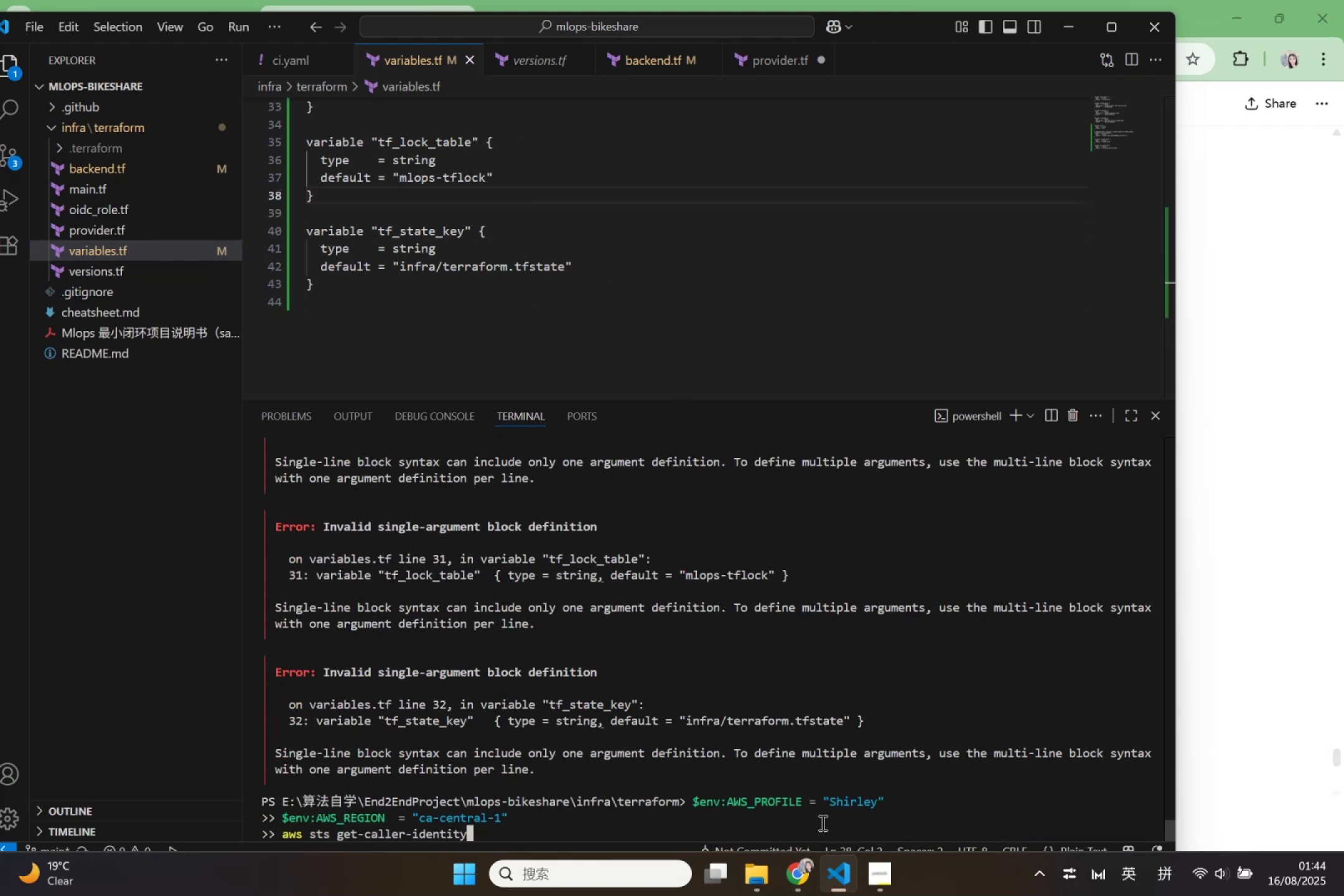 
key(ArrowUp)
 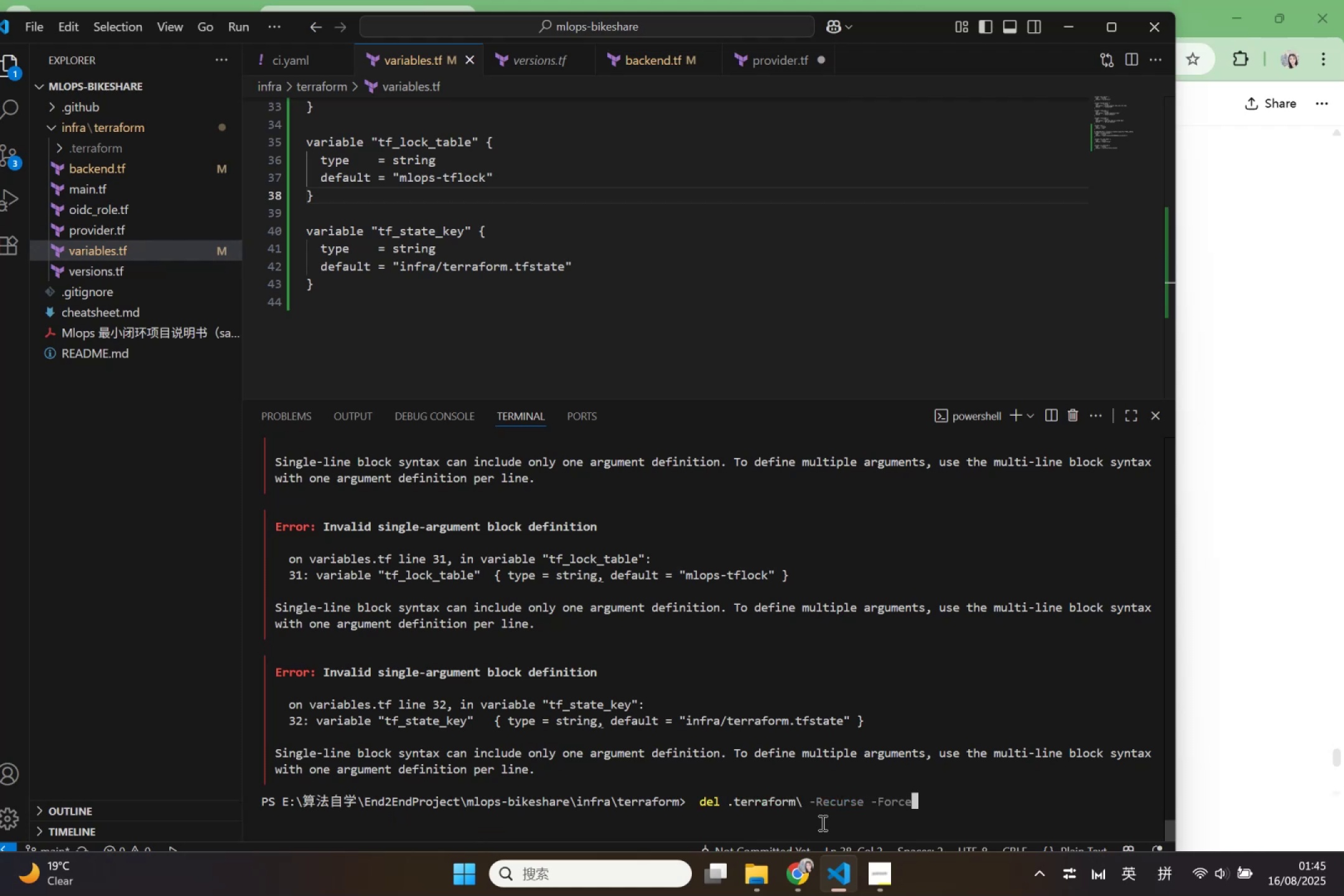 
key(Enter)
 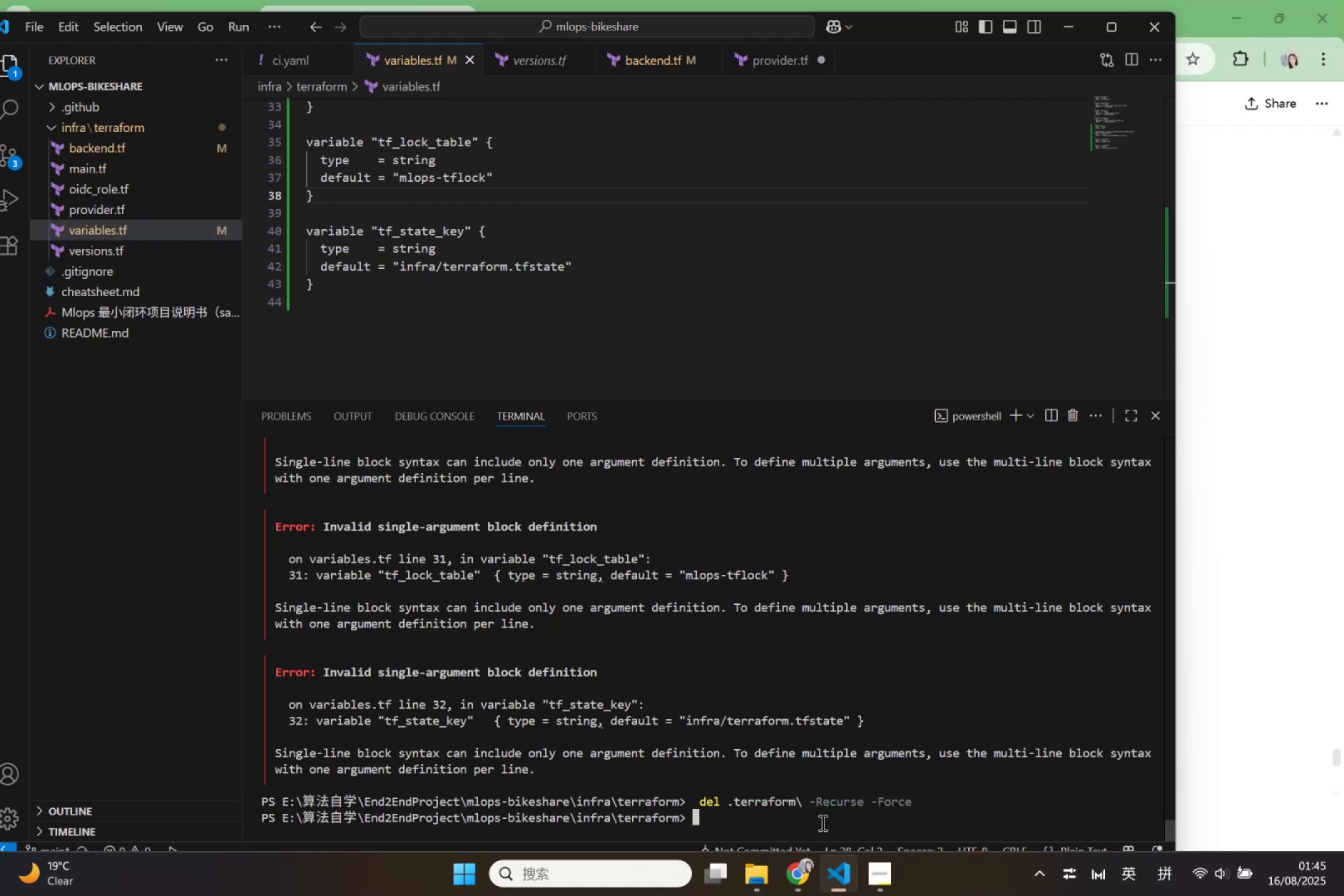 
key(ArrowDown)
 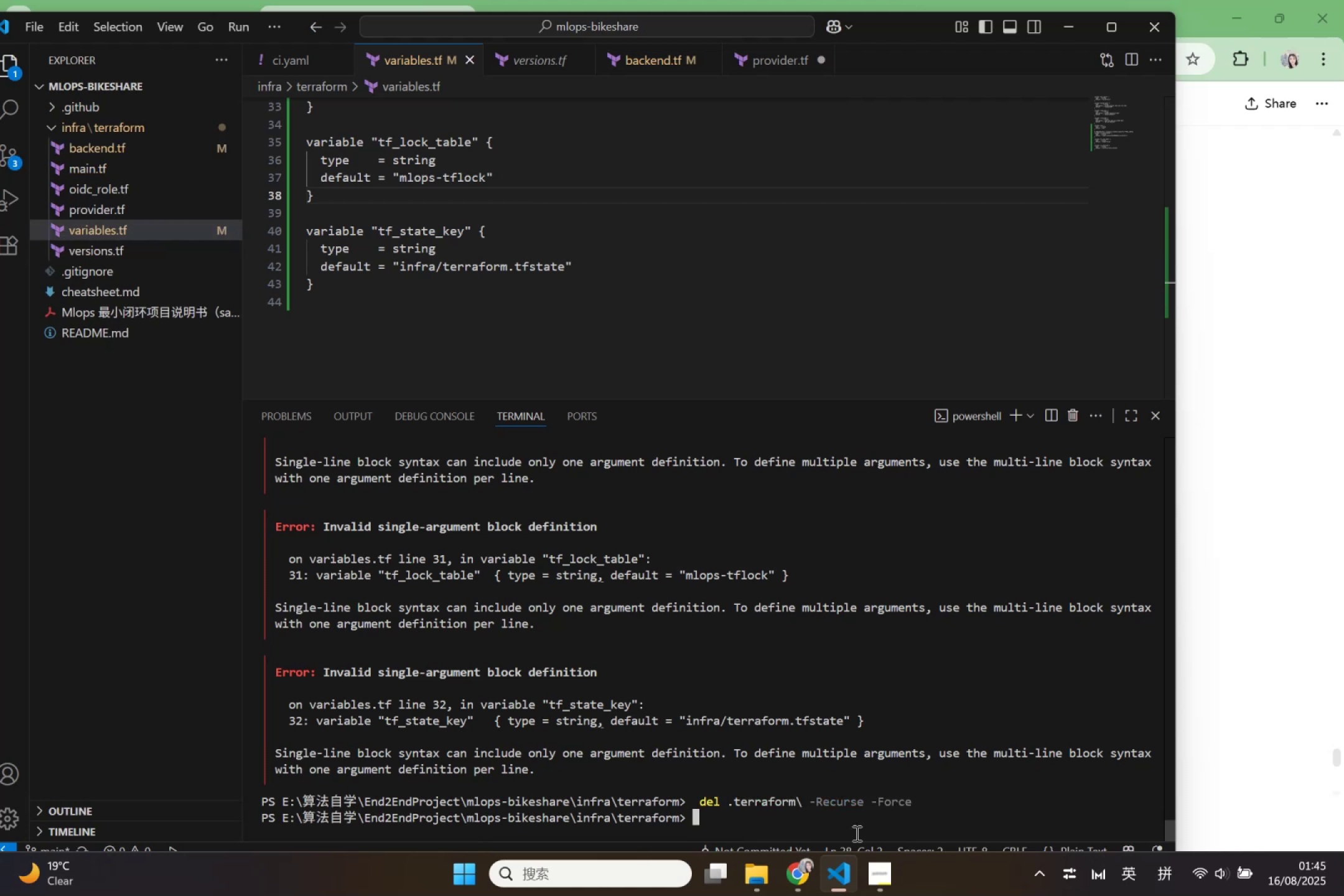 
left_click([890, 875])
 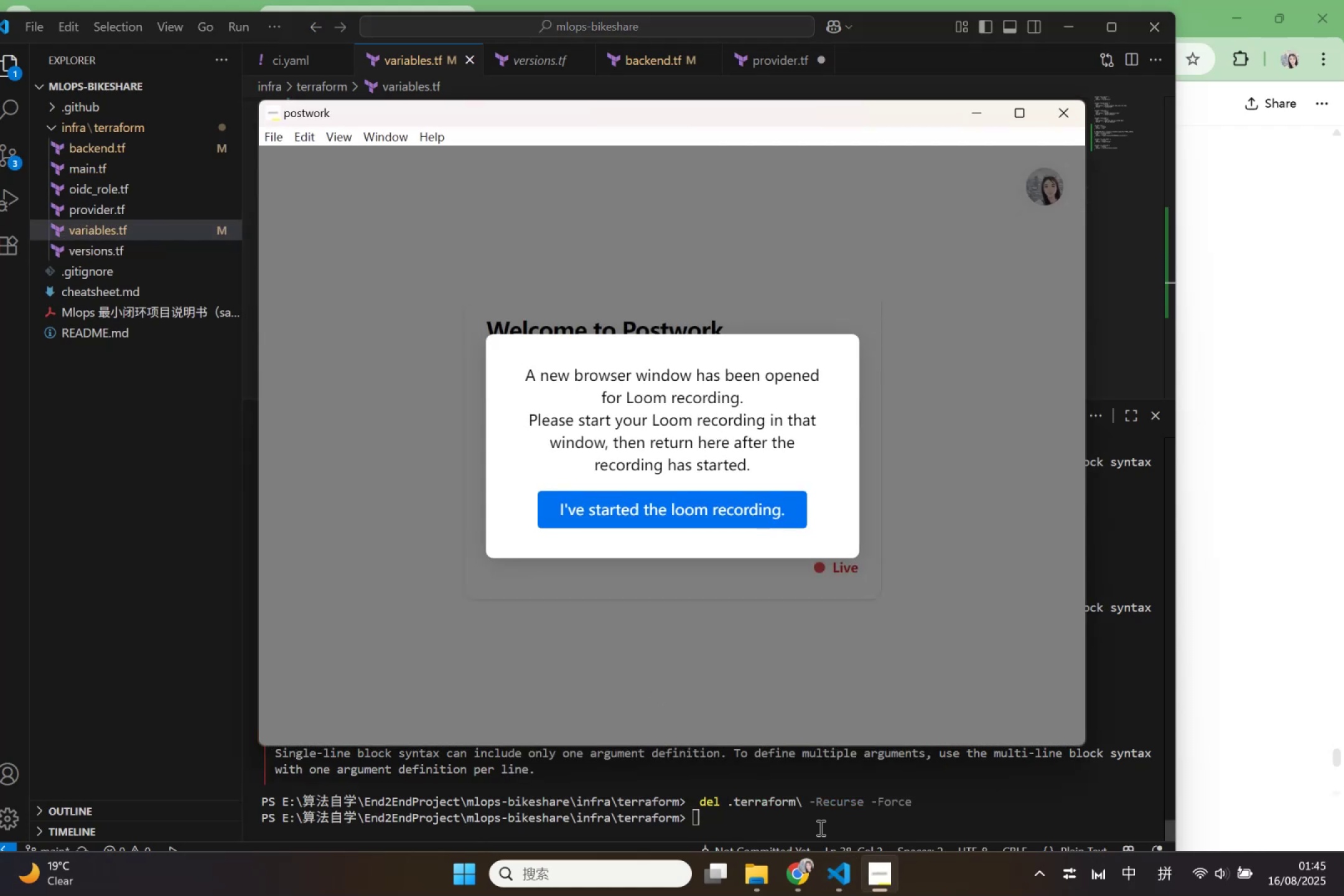 
left_click([885, 868])
 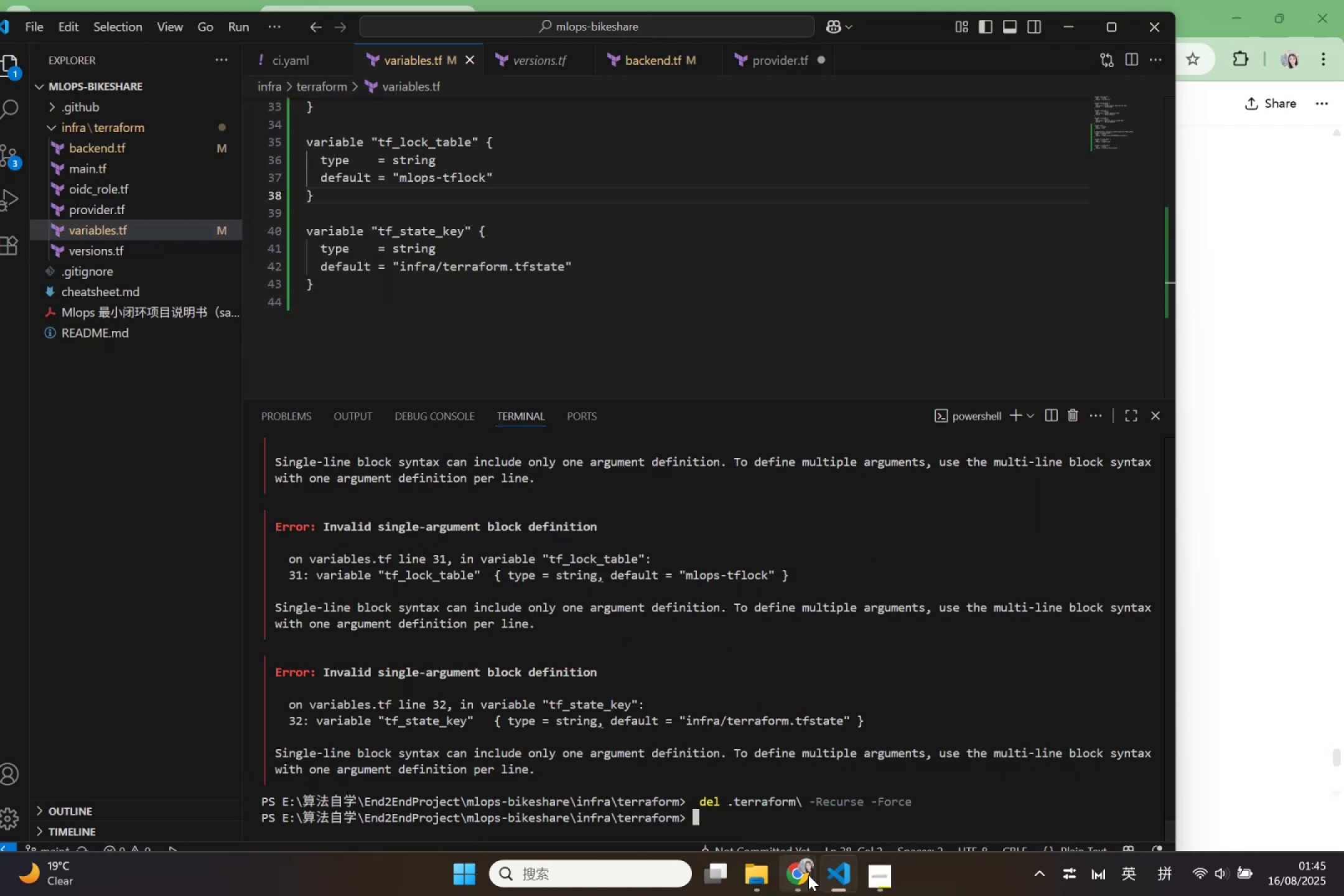 
left_click([796, 876])
 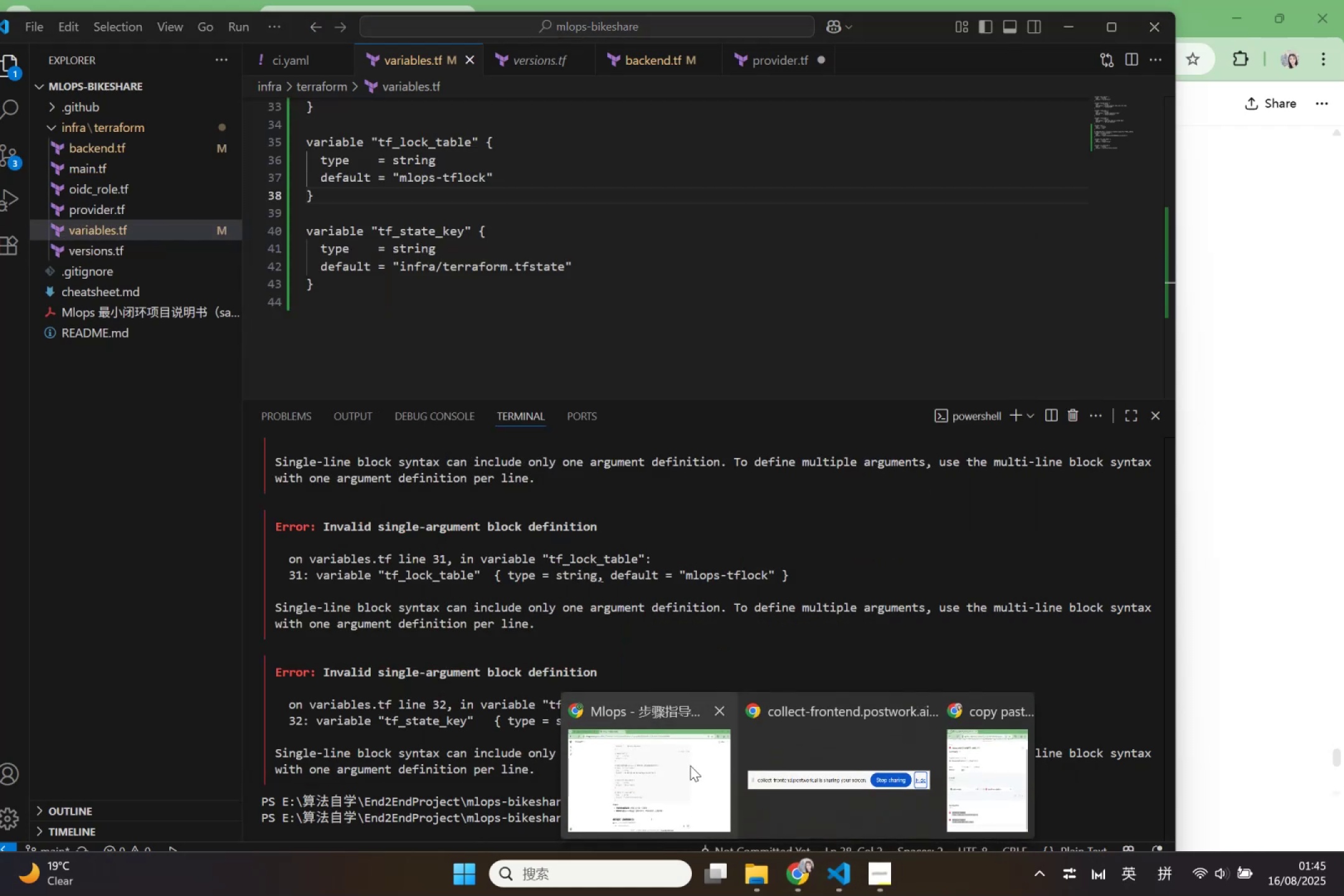 
left_click([690, 765])
 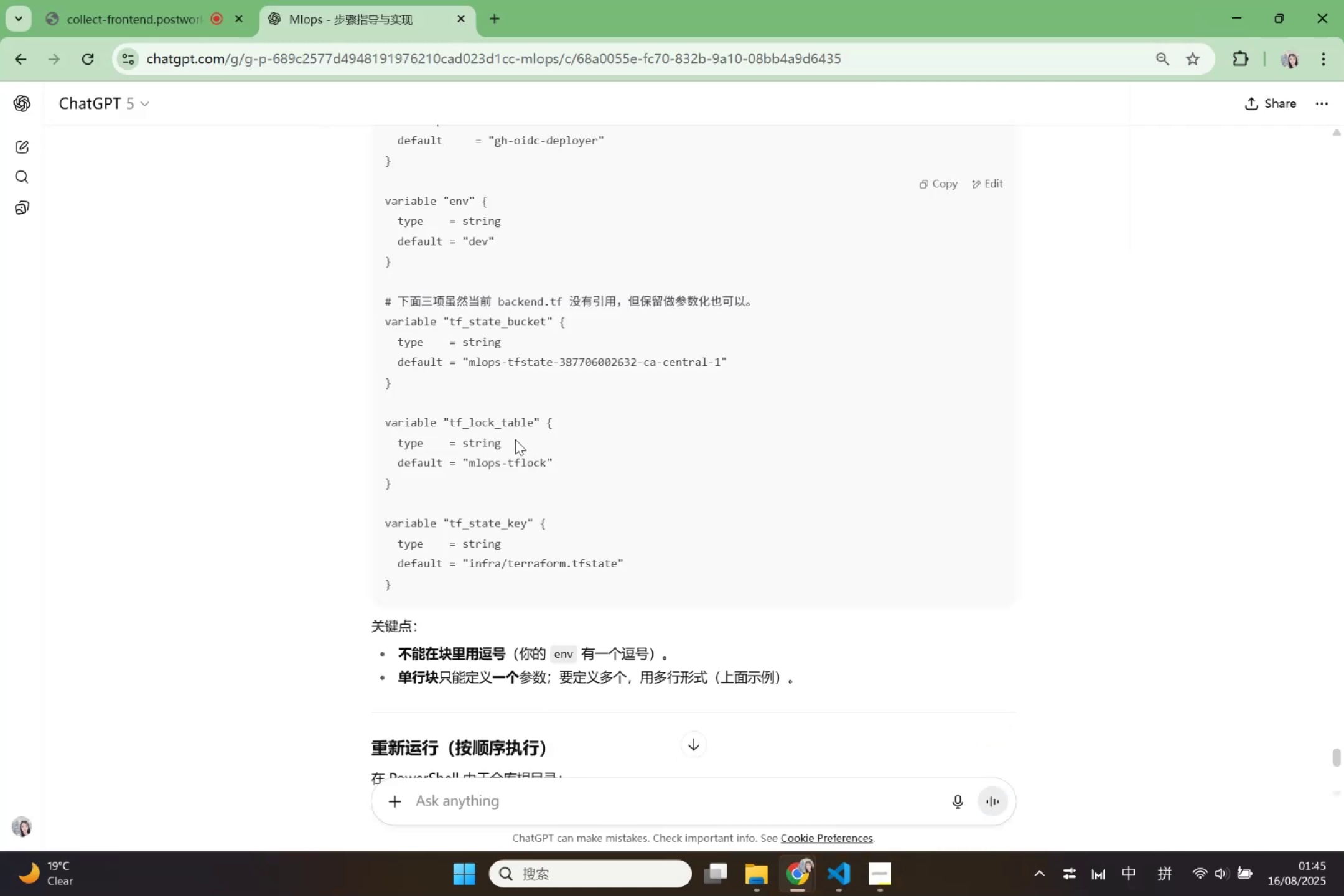 
scroll: coordinate [506, 431], scroll_direction: up, amount: 3.0
 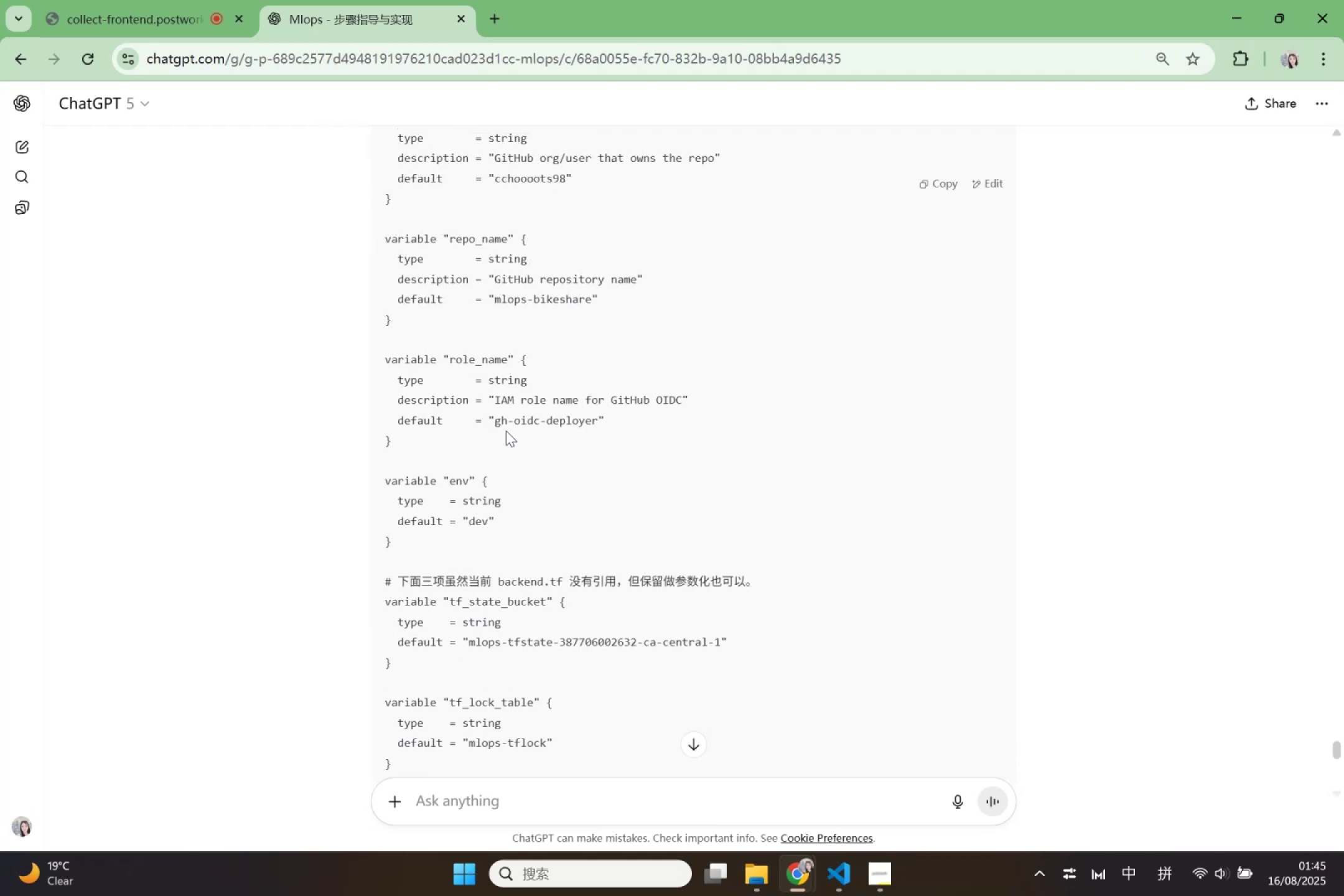 
scroll: coordinate [506, 431], scroll_direction: down, amount: 6.0
 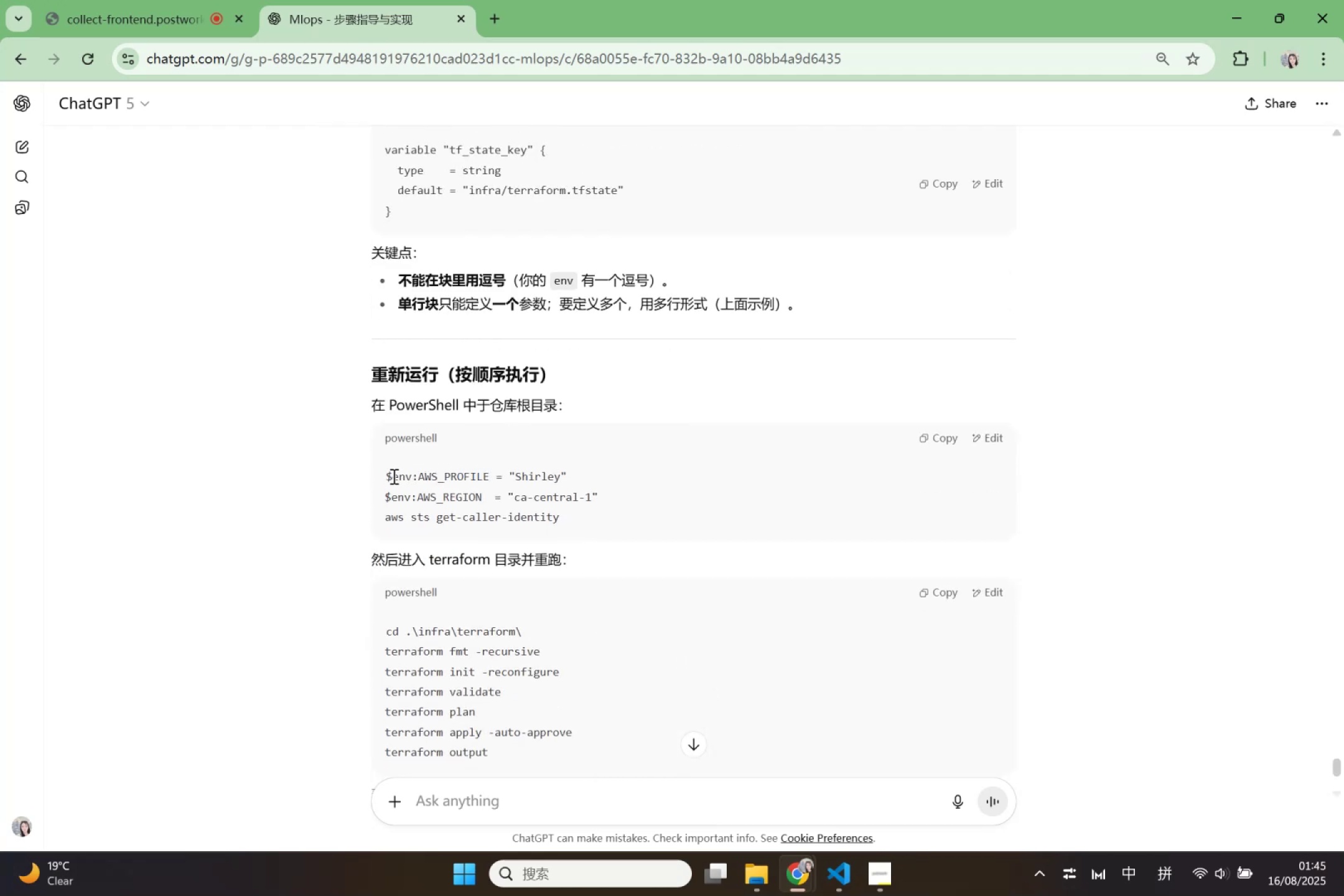 
wait(6.12)
 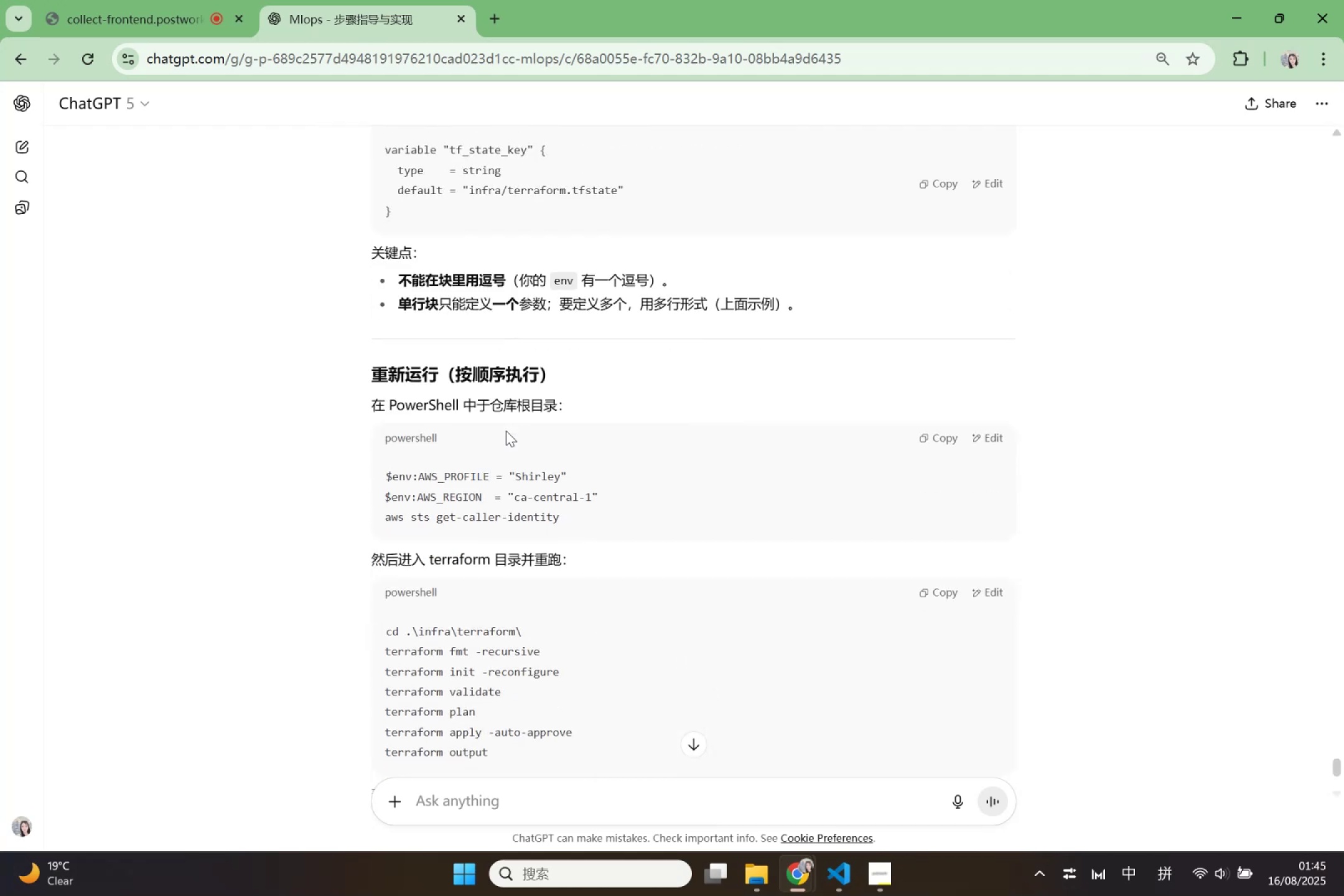 
scroll: coordinate [692, 531], scroll_direction: down, amount: 1.0
 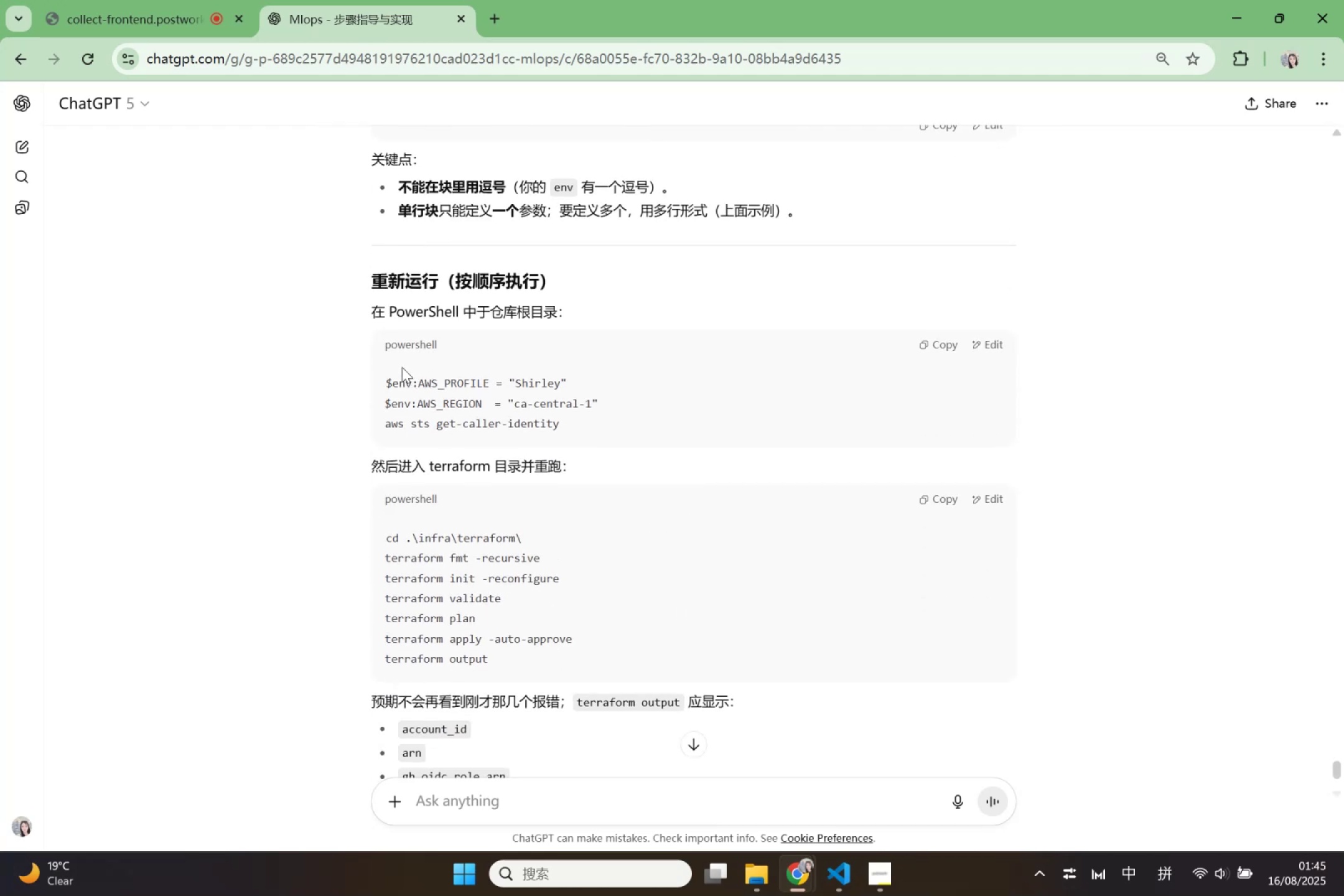 
left_click_drag(start_coordinate=[388, 376], to_coordinate=[612, 418])
 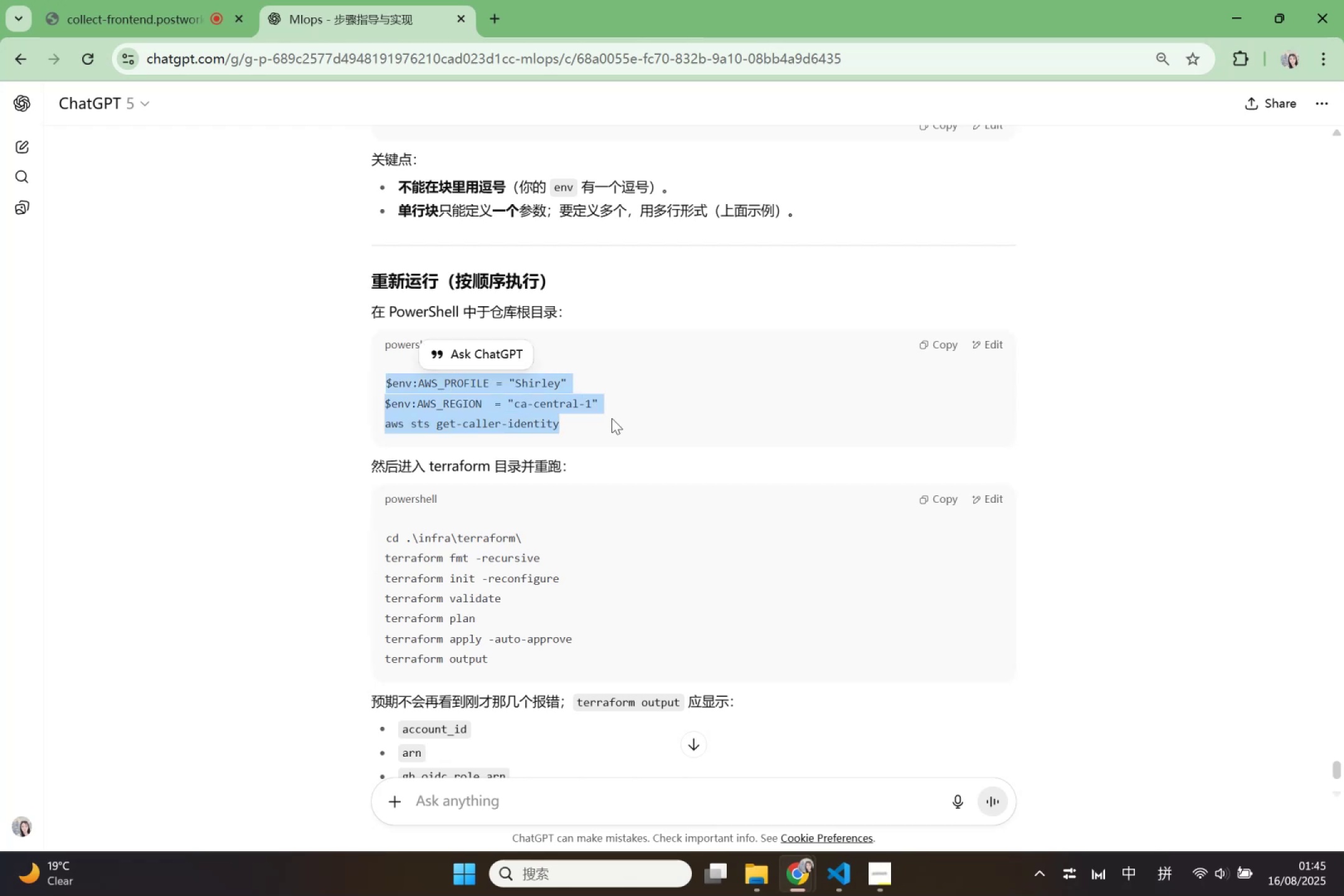 
key(Control+C)
 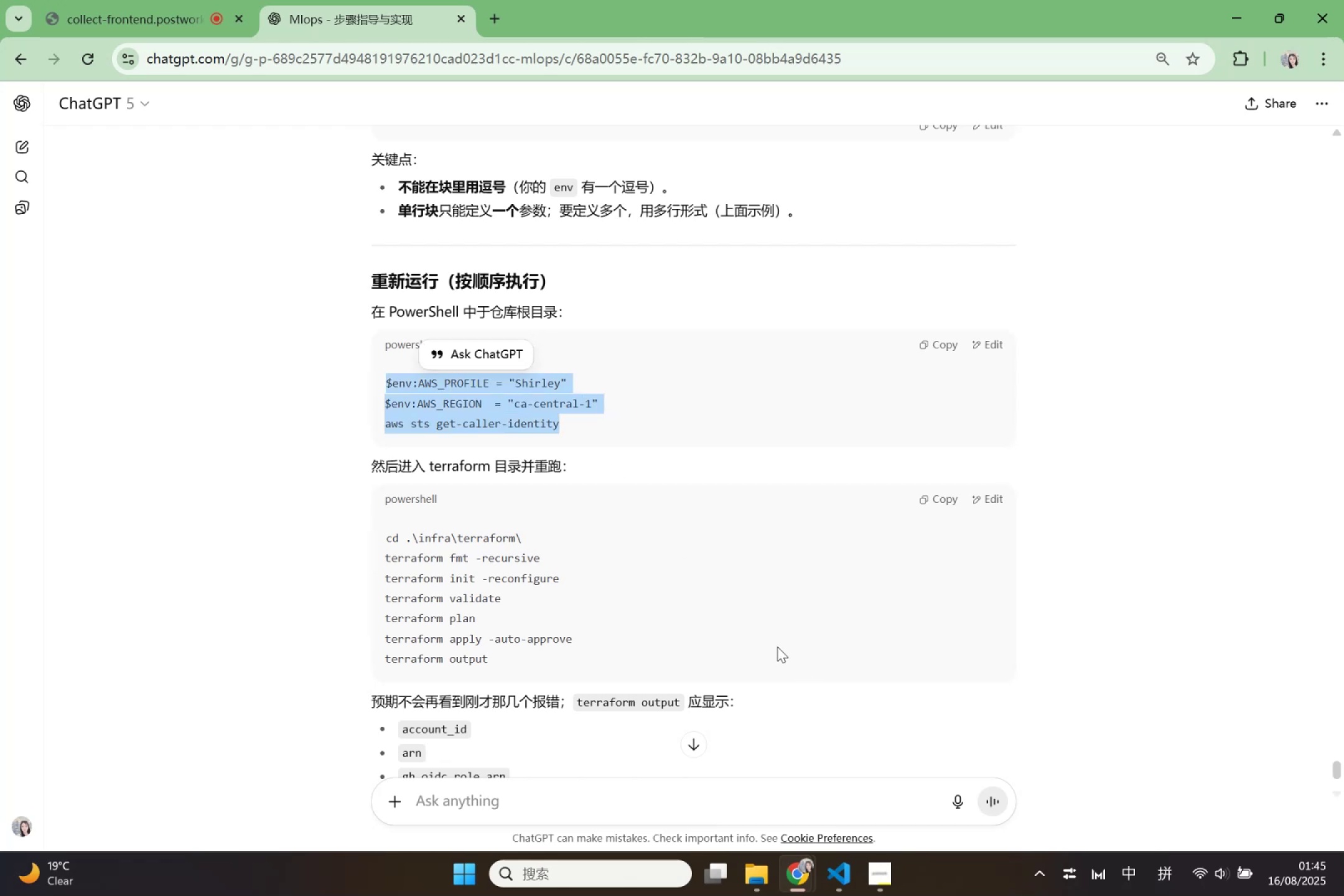 
left_click([854, 885])
 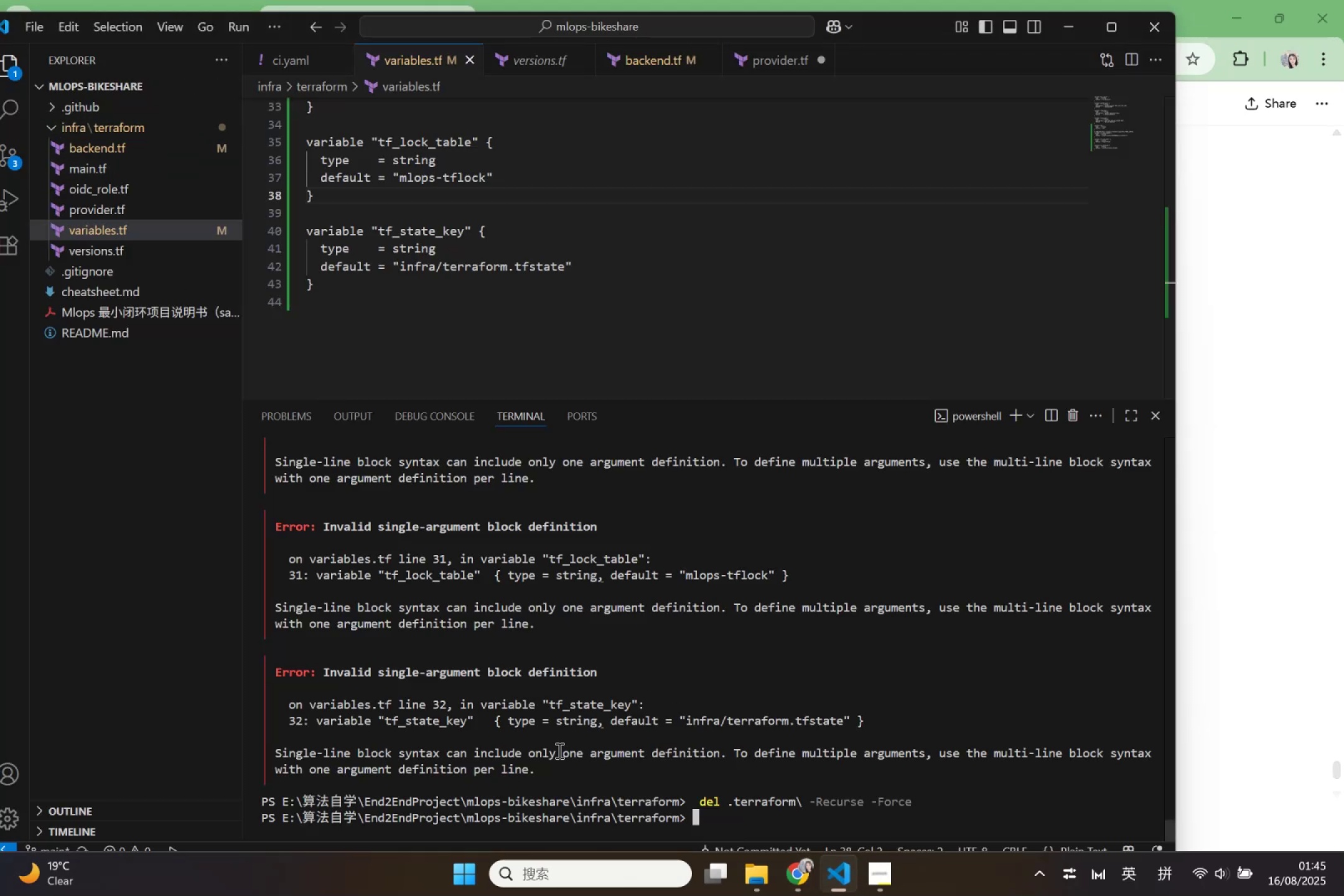 
left_click([704, 817])
 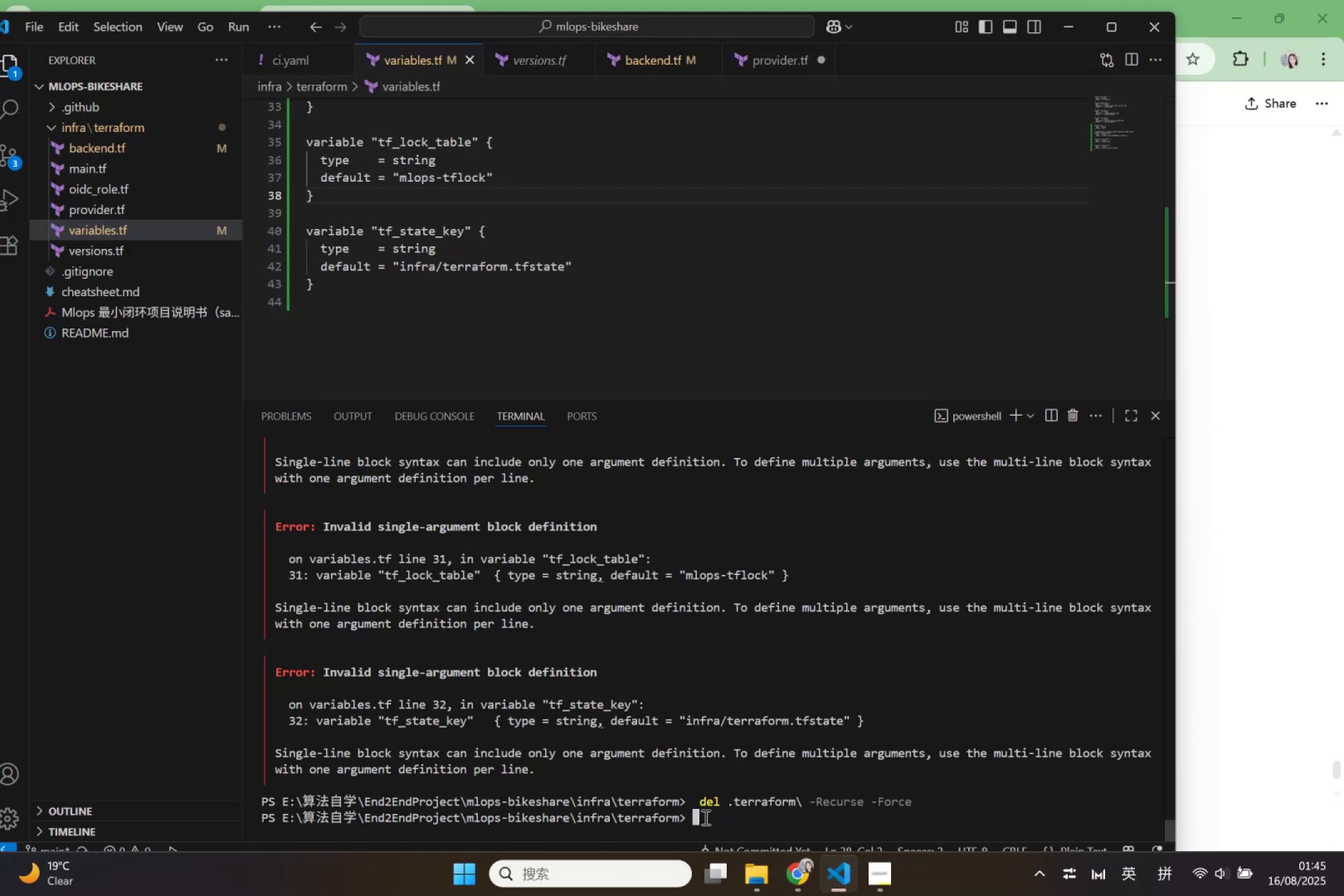 
type(cd ..\..\)
 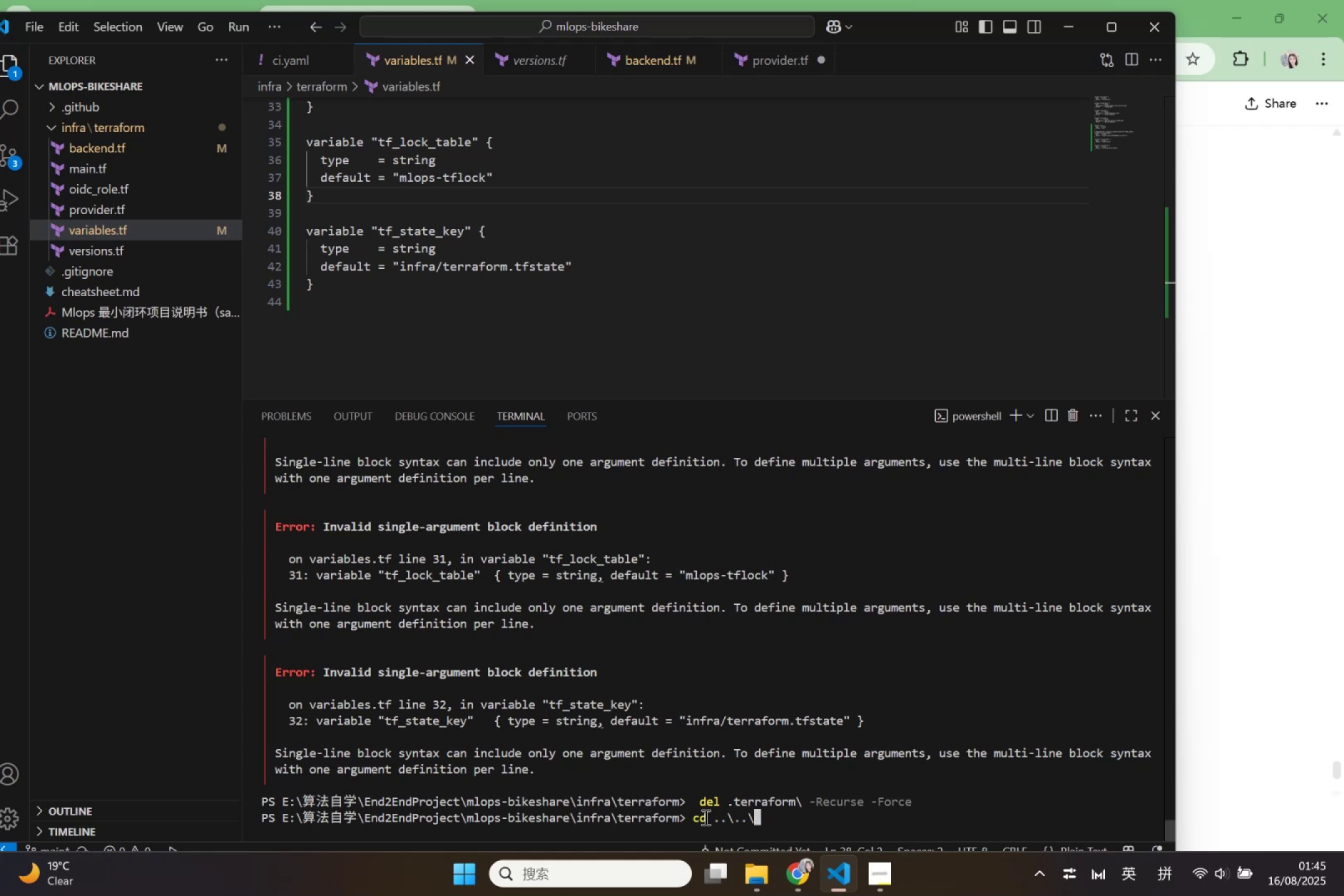 
key(Enter)
 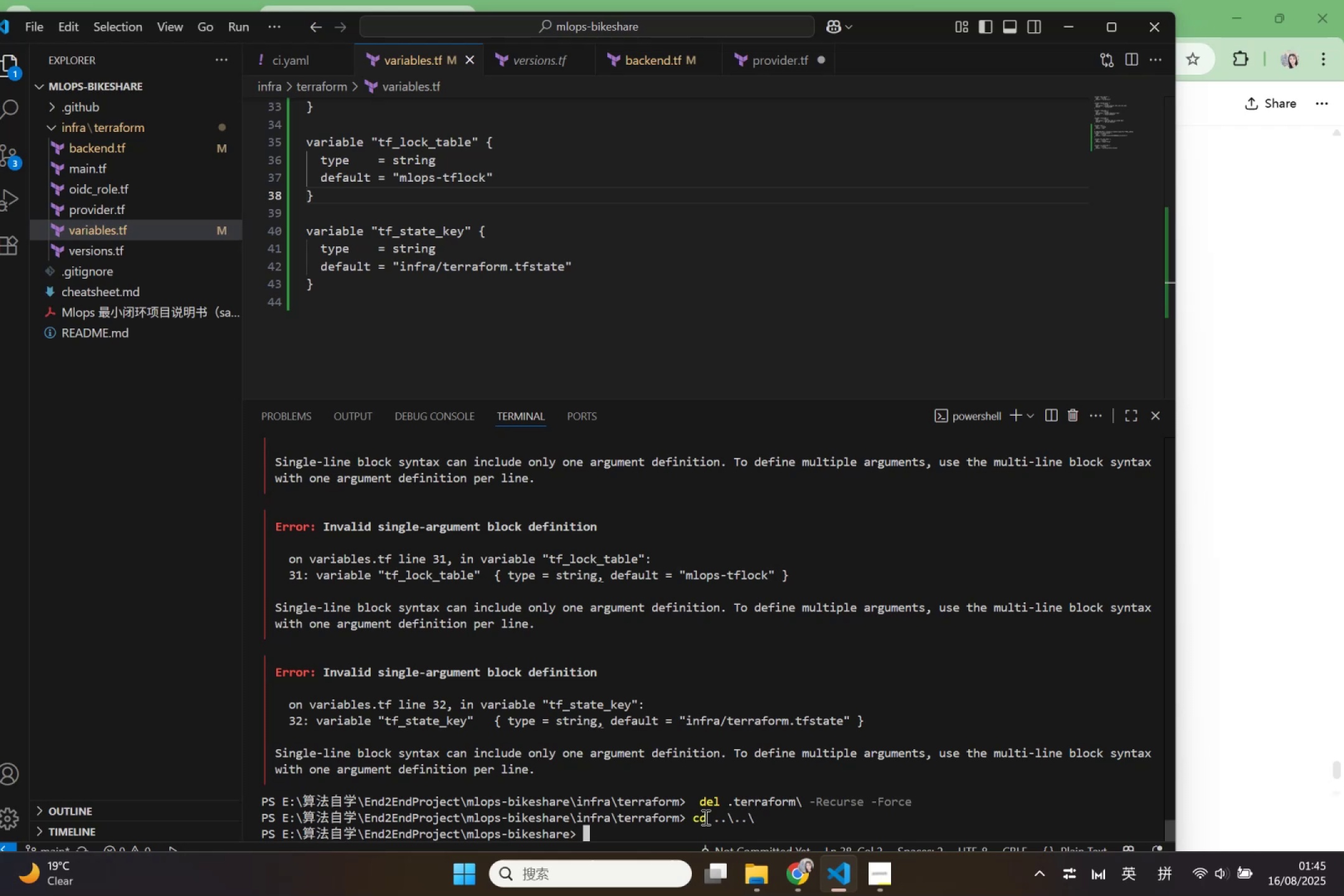 
key(Control+ControlLeft)
 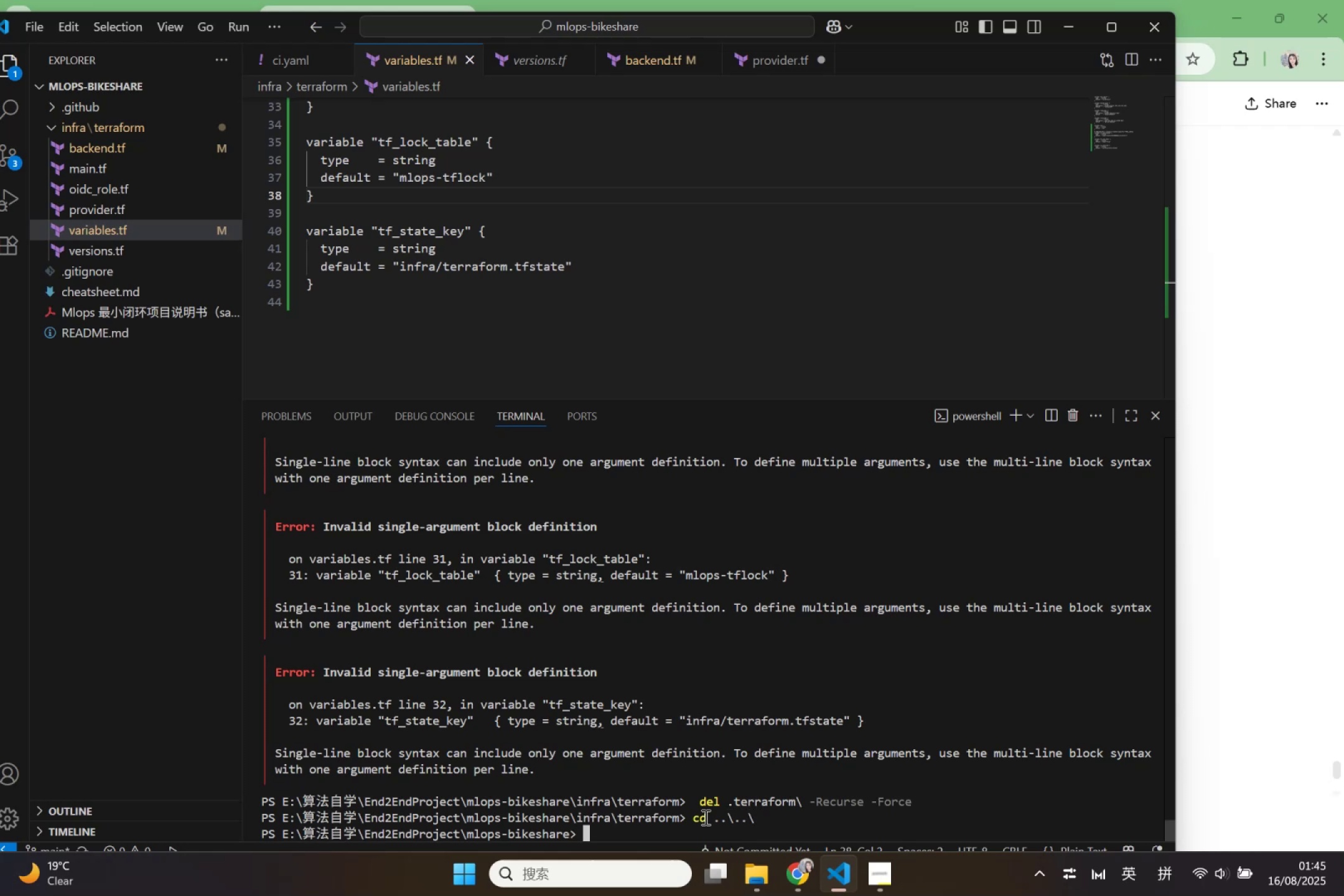 
key(Control+V)
 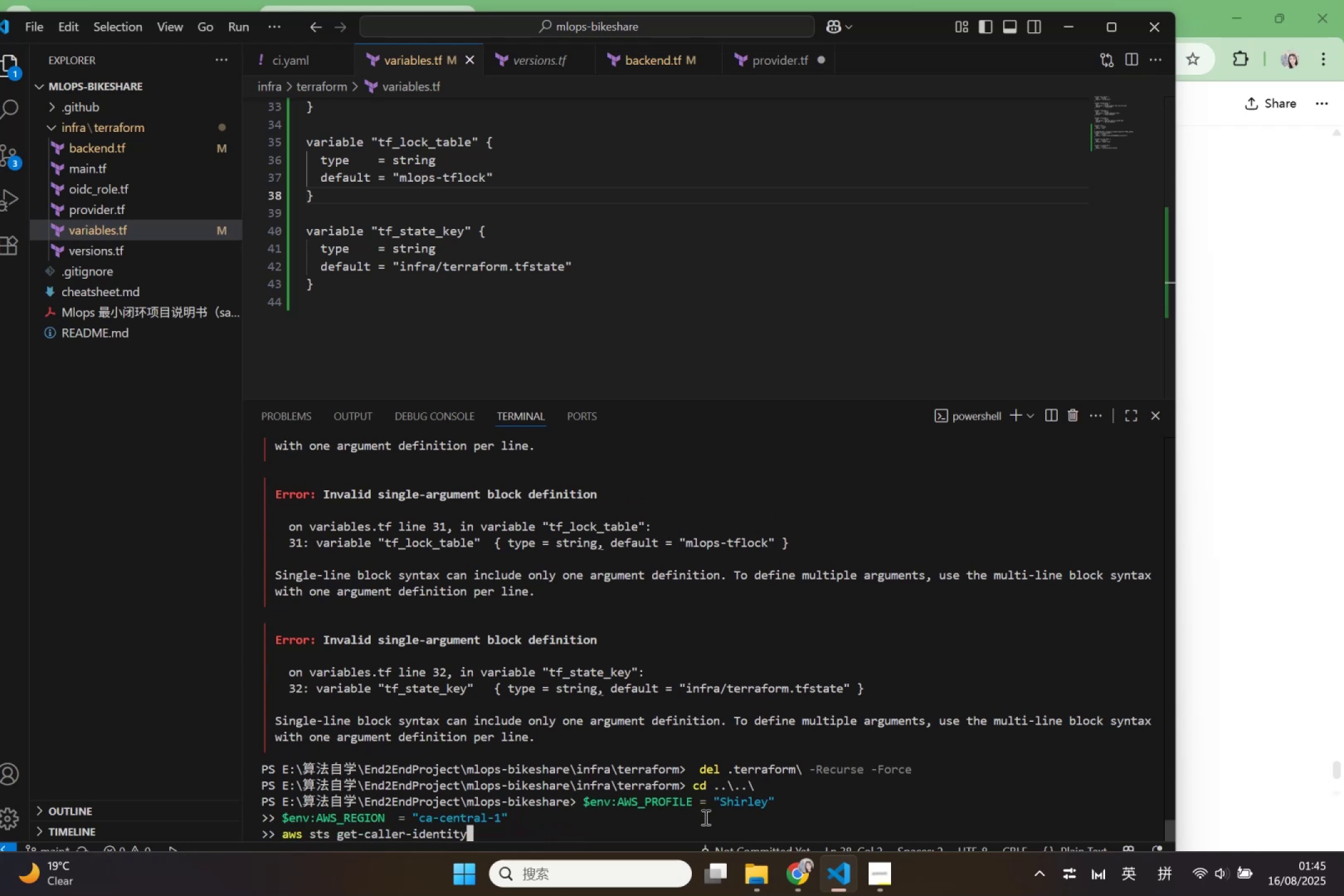 
key(Enter)
 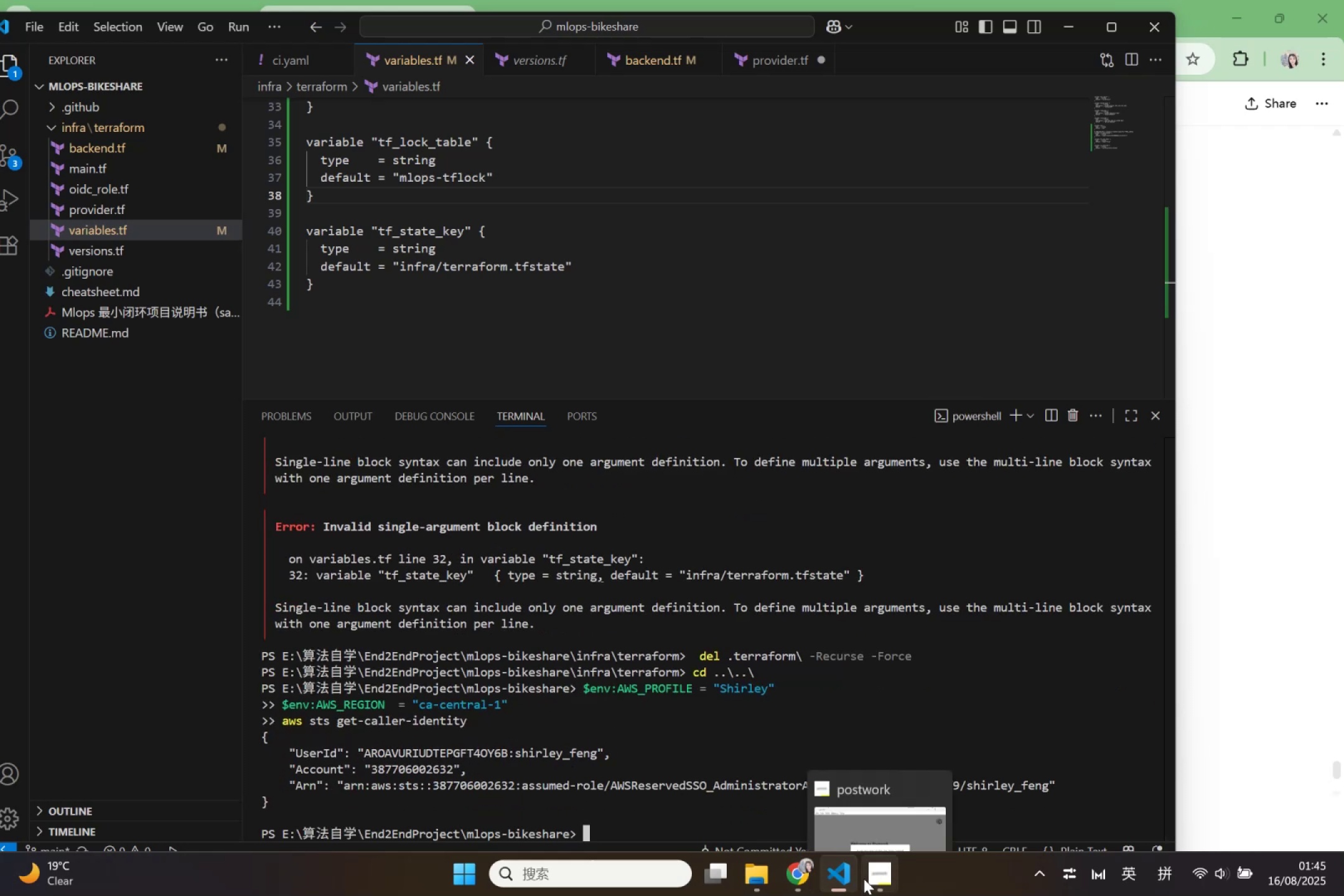 
wait(5.6)
 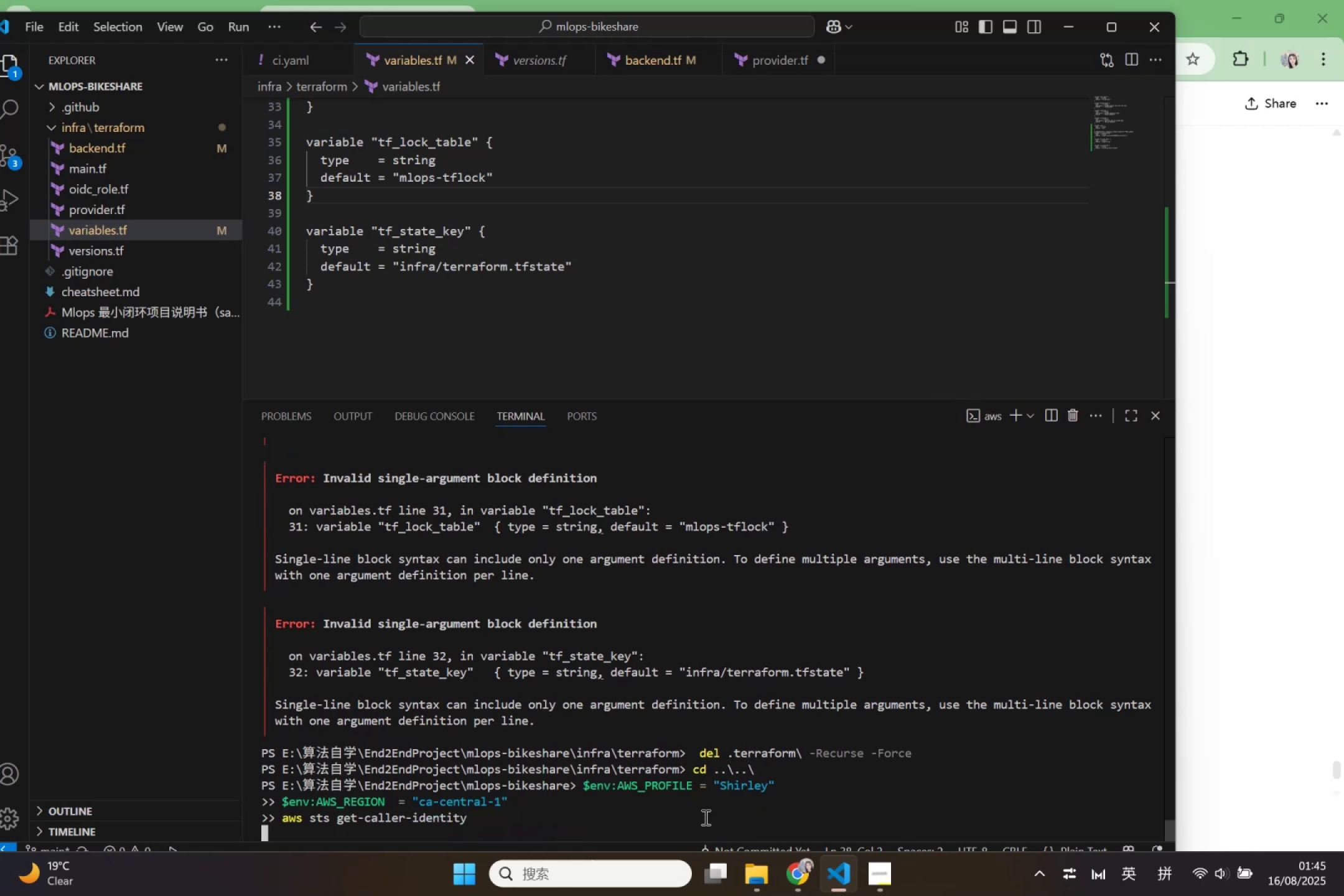 
left_click([864, 879])
 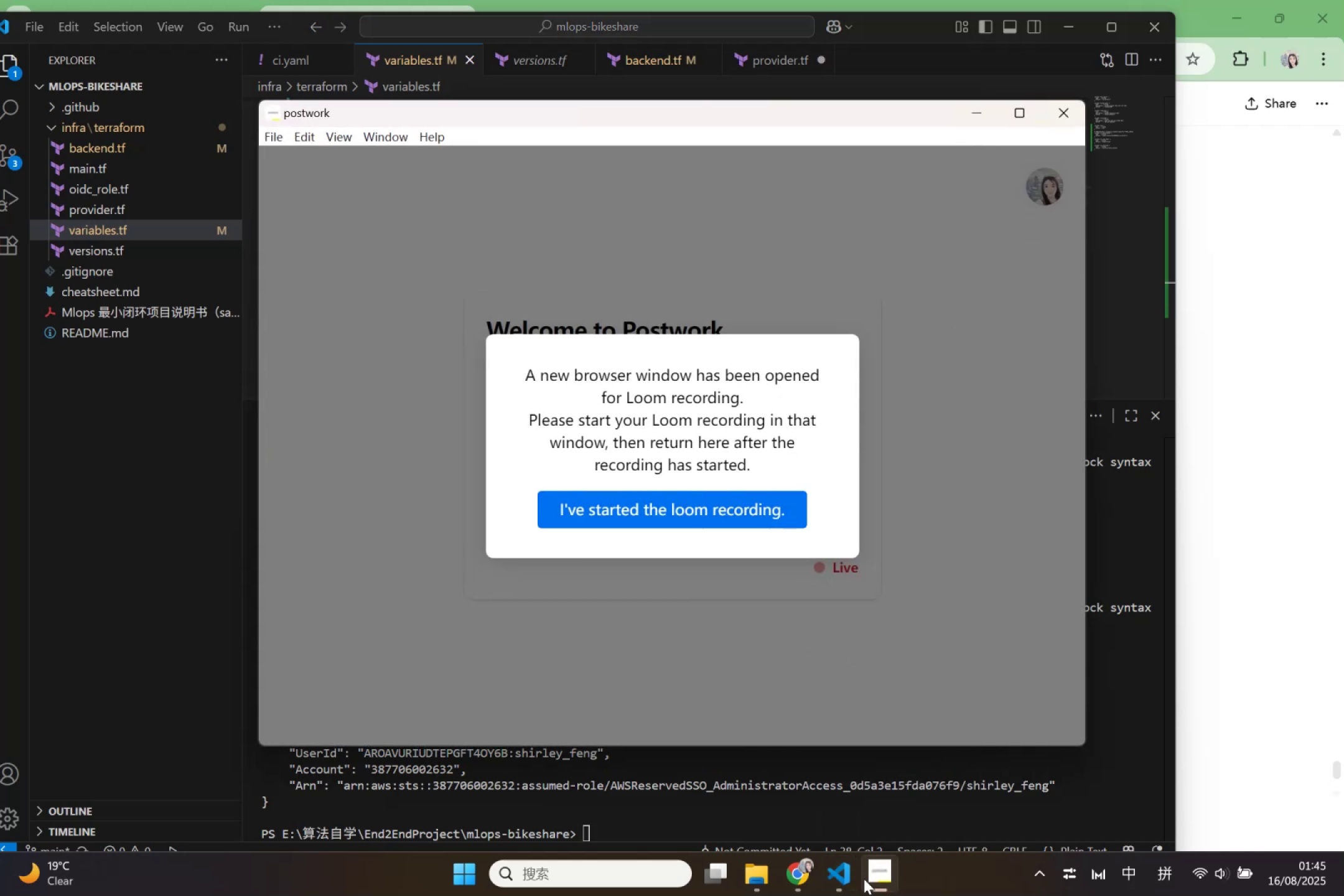 
left_click([864, 879])
 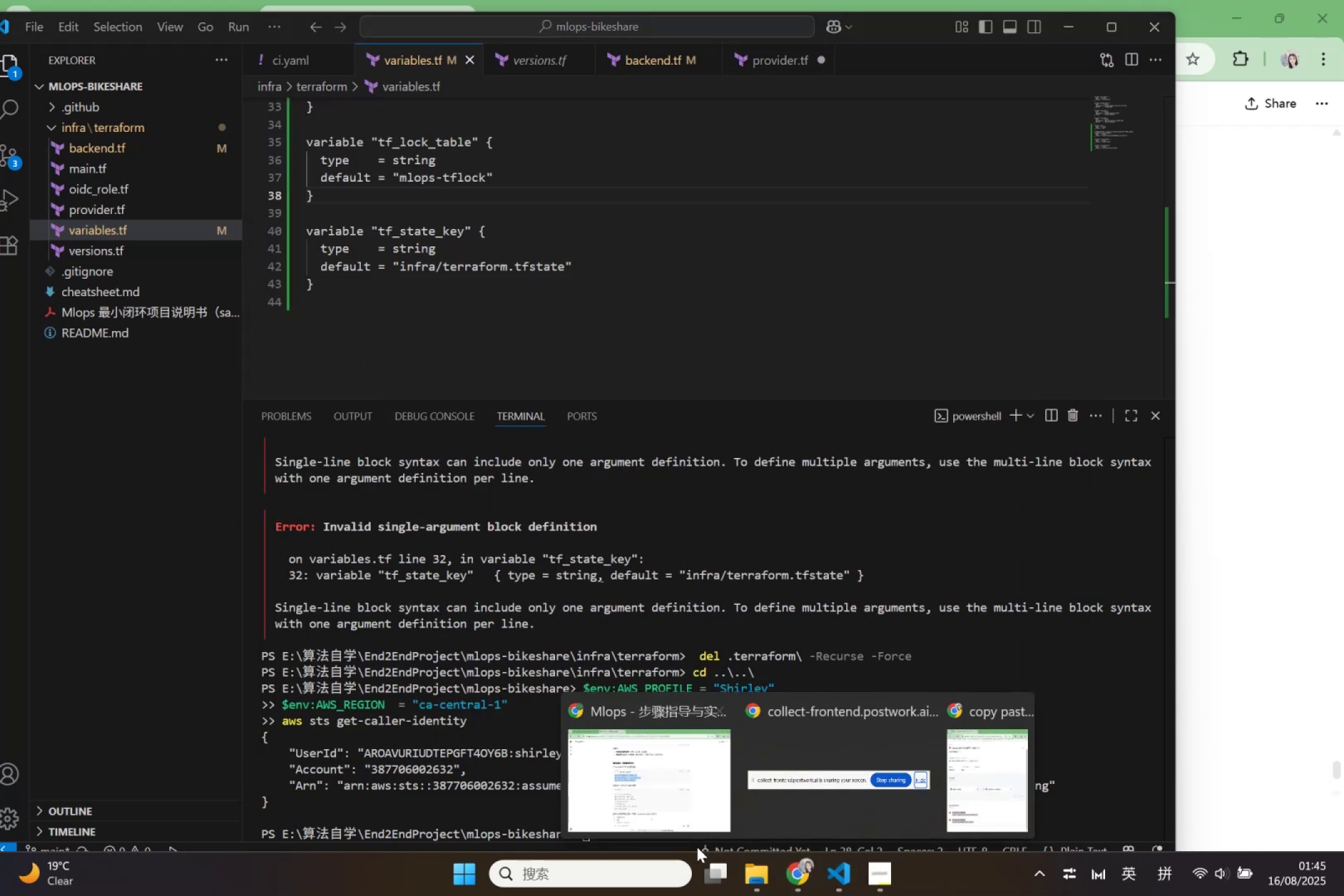 
left_click([688, 805])
 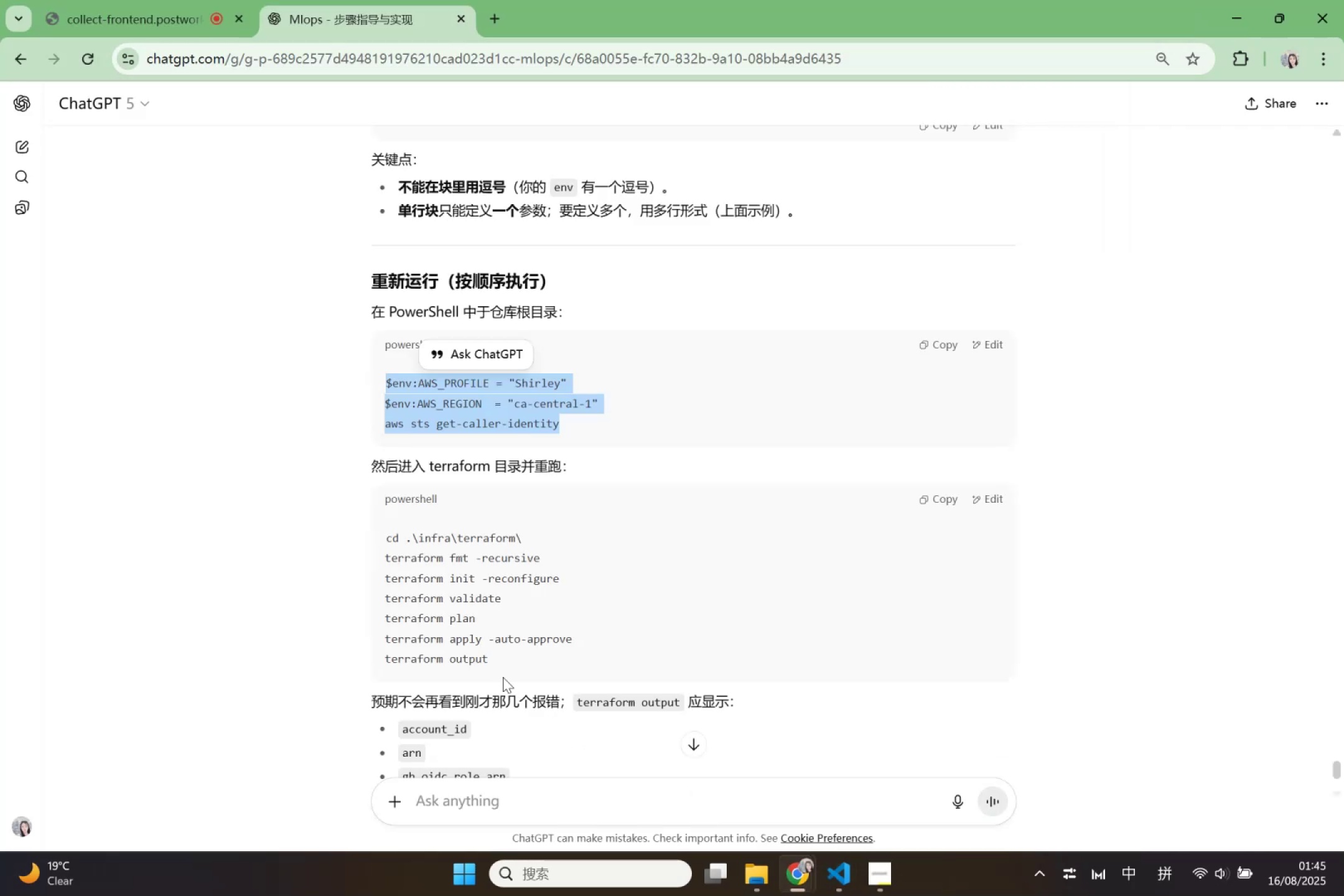 
left_click_drag(start_coordinate=[446, 584], to_coordinate=[450, 601])
 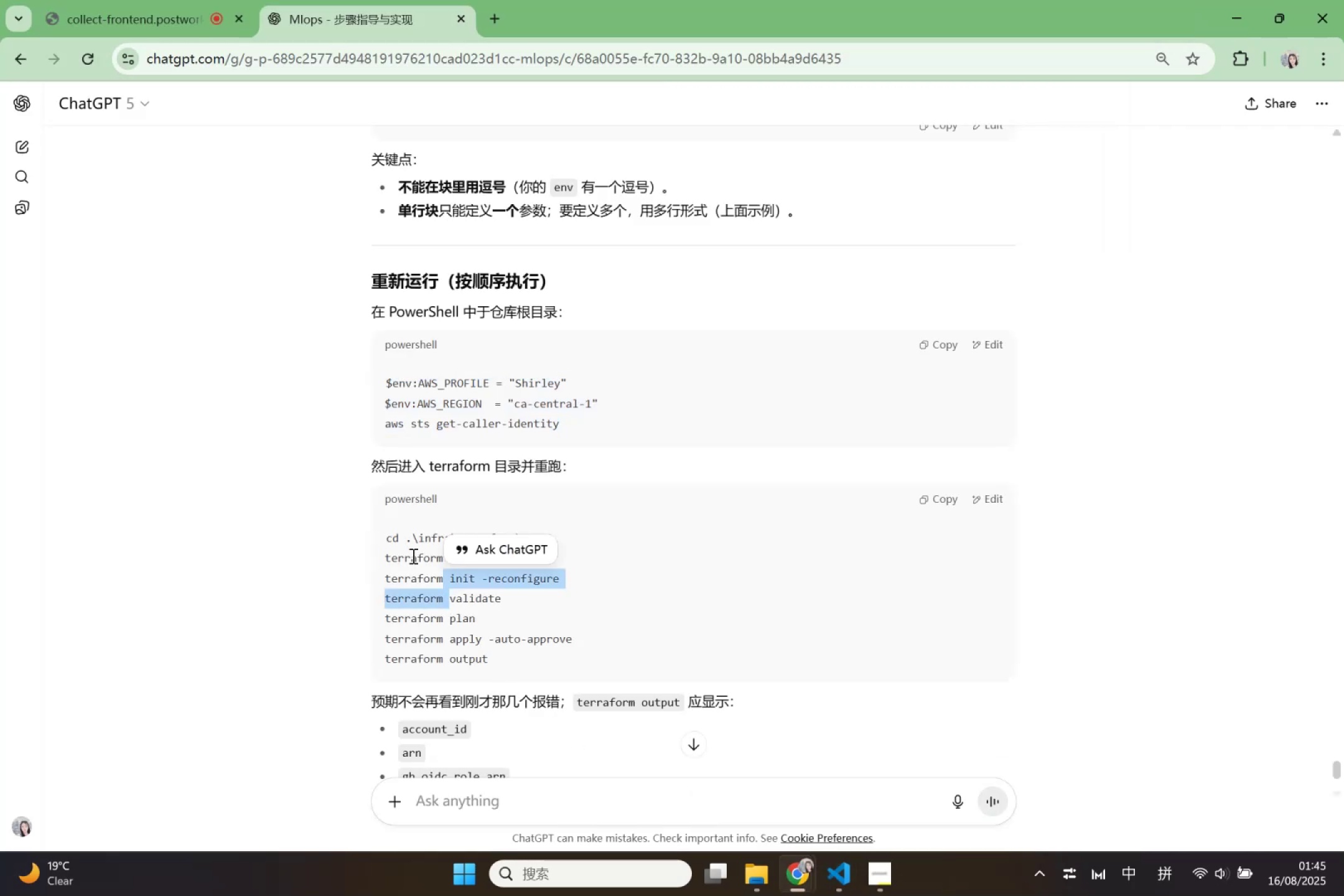 
left_click([386, 537])
 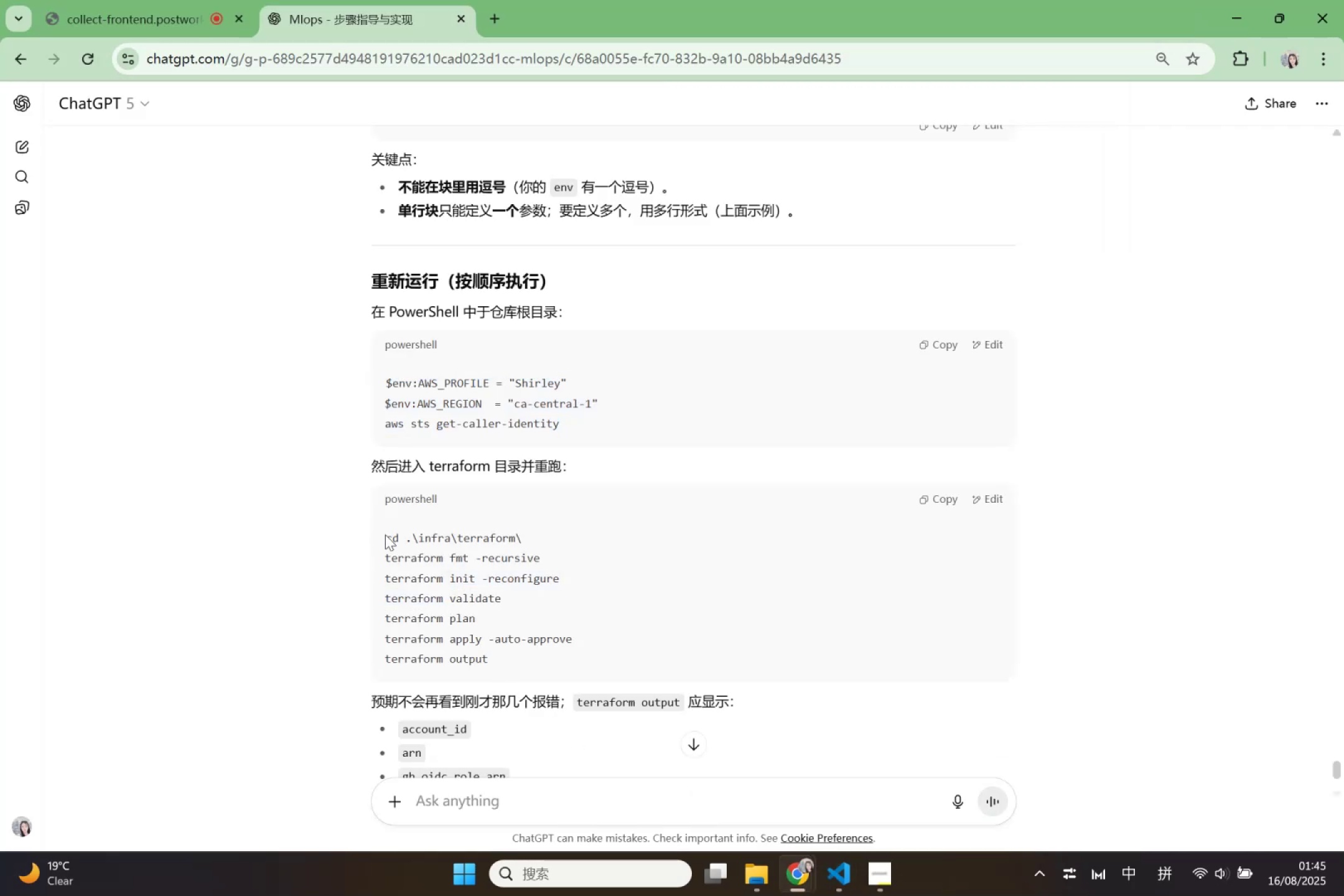 
left_click_drag(start_coordinate=[388, 535], to_coordinate=[543, 533])
 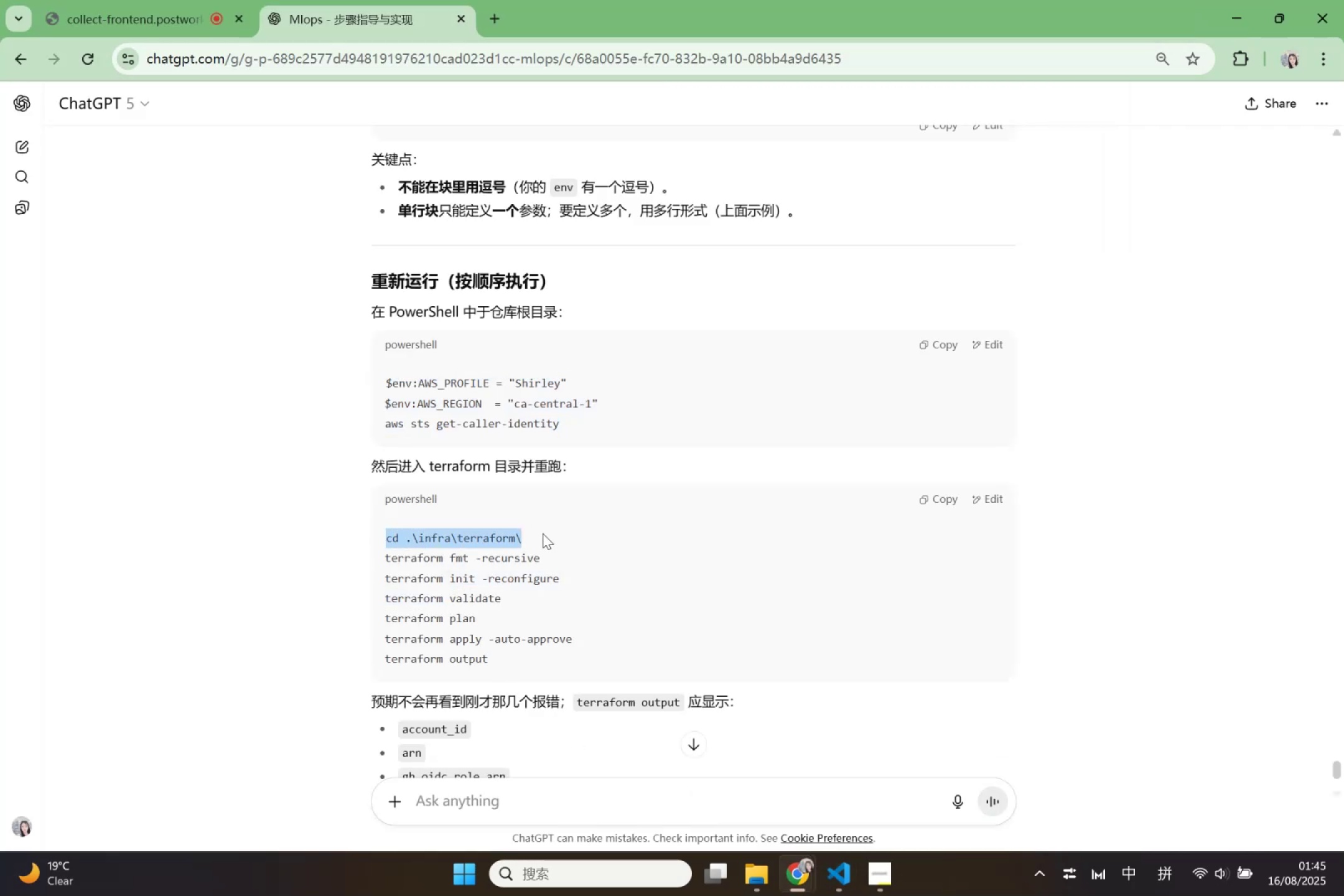 
key(Control+C)
 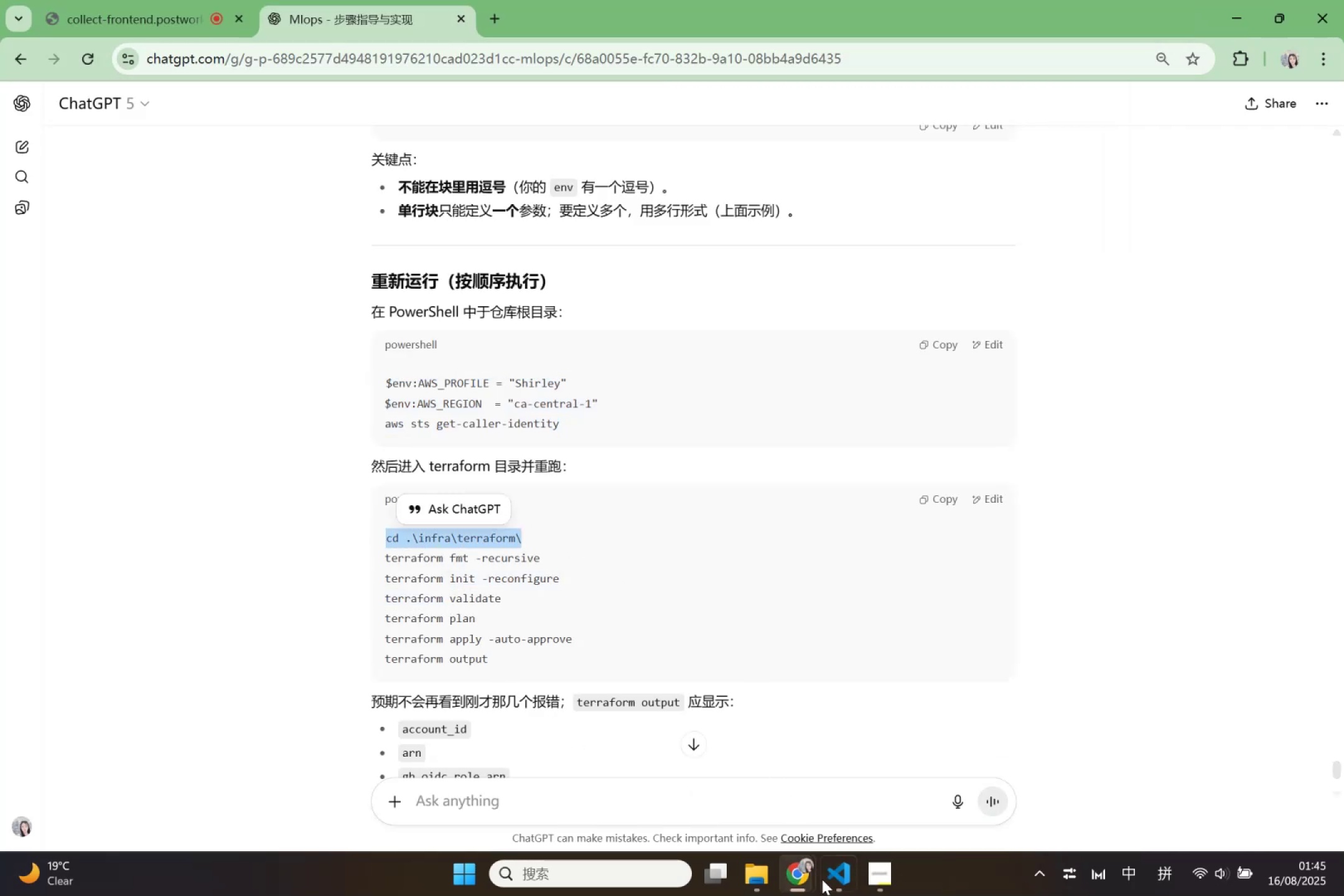 
left_click([839, 874])
 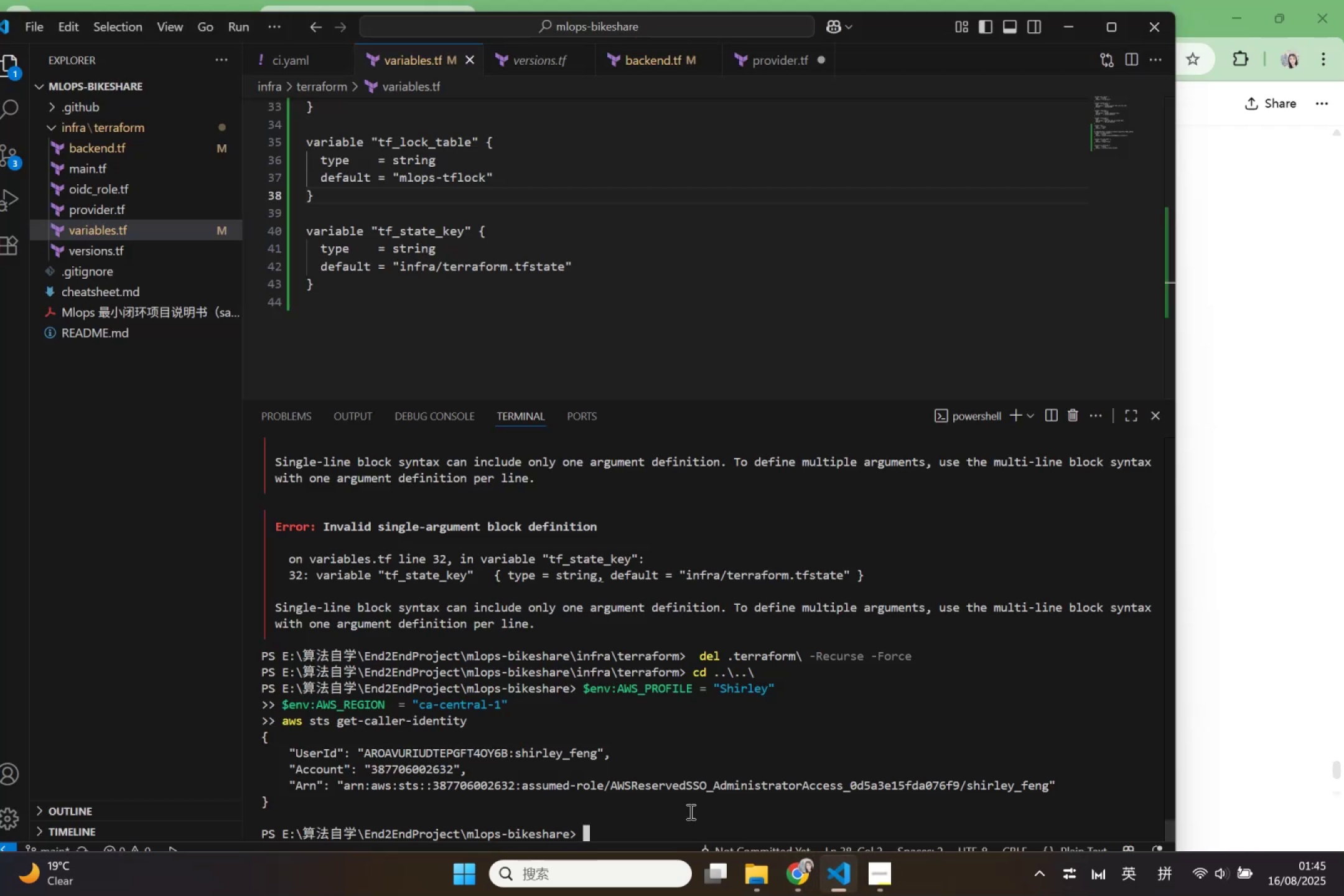 
key(Control+ControlLeft)
 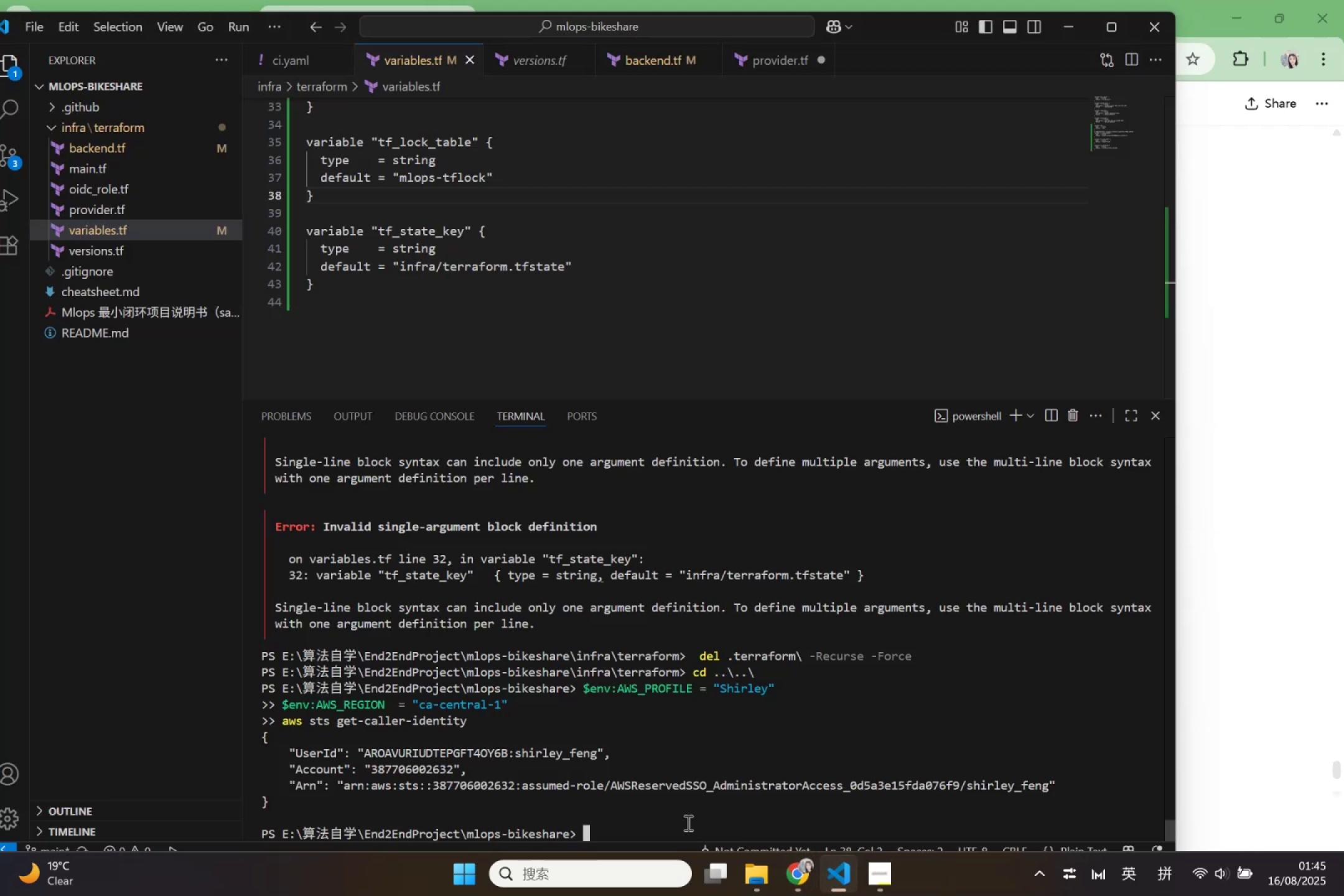 
key(Control+V)
 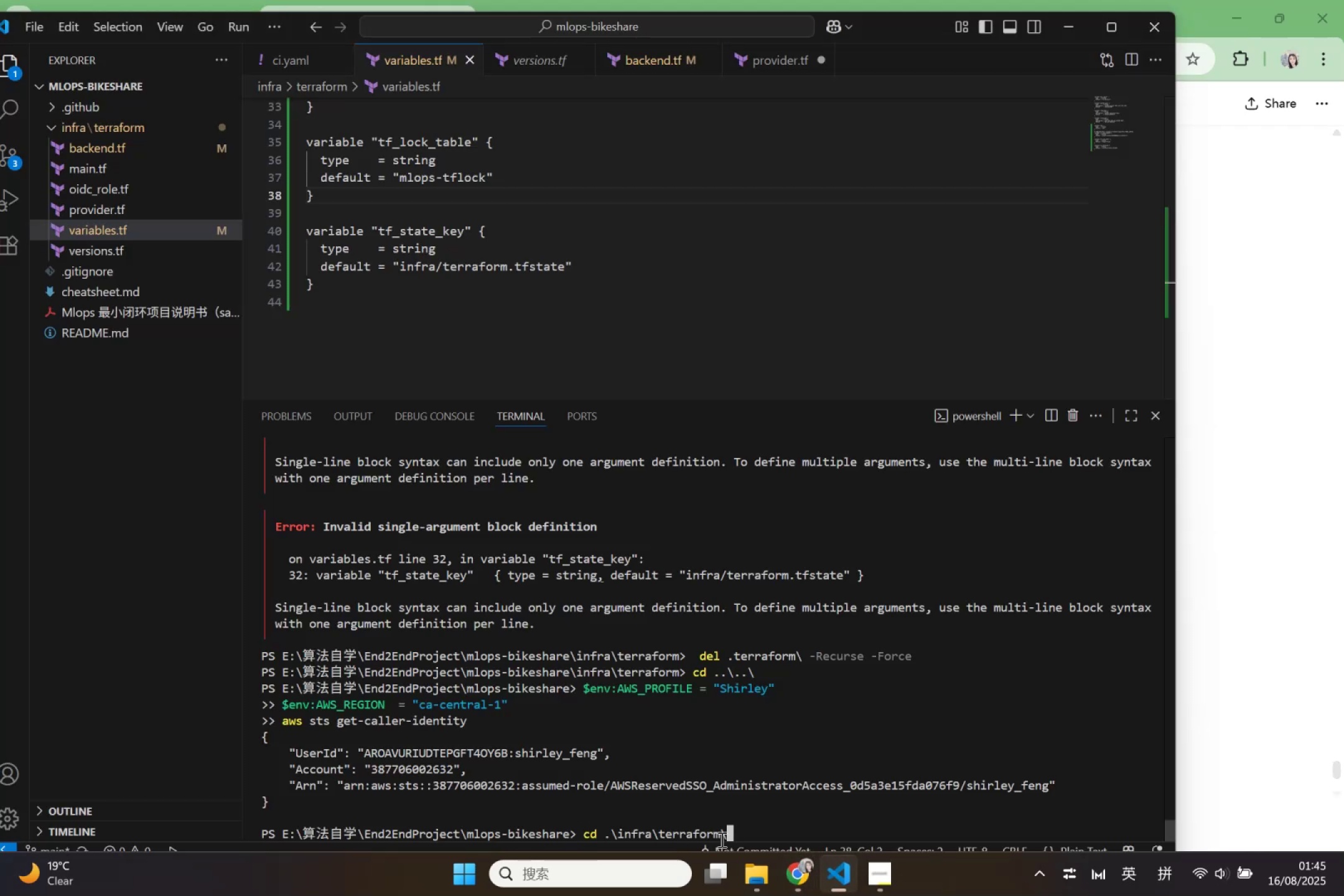 
key(Enter)
 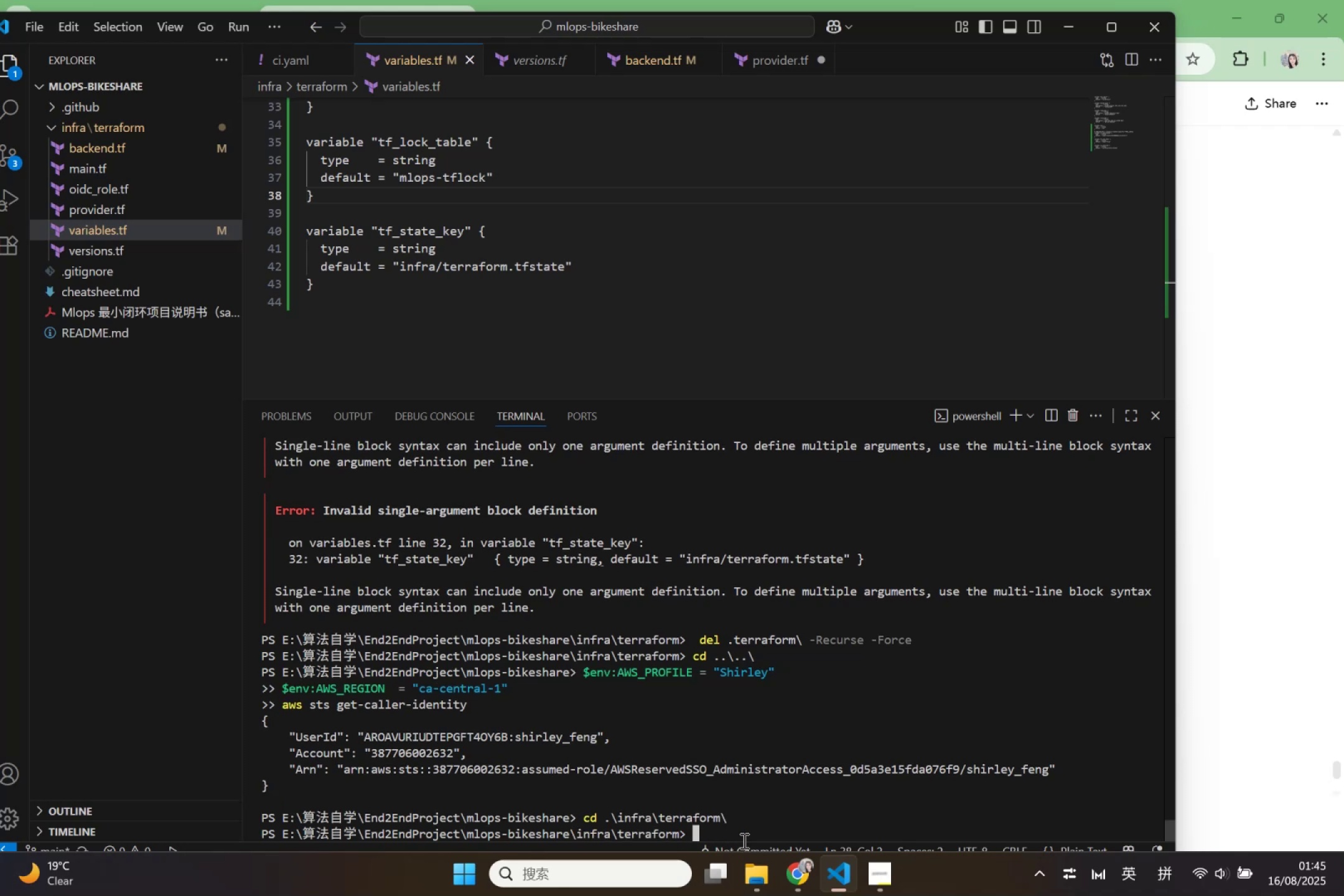 
left_click([780, 875])
 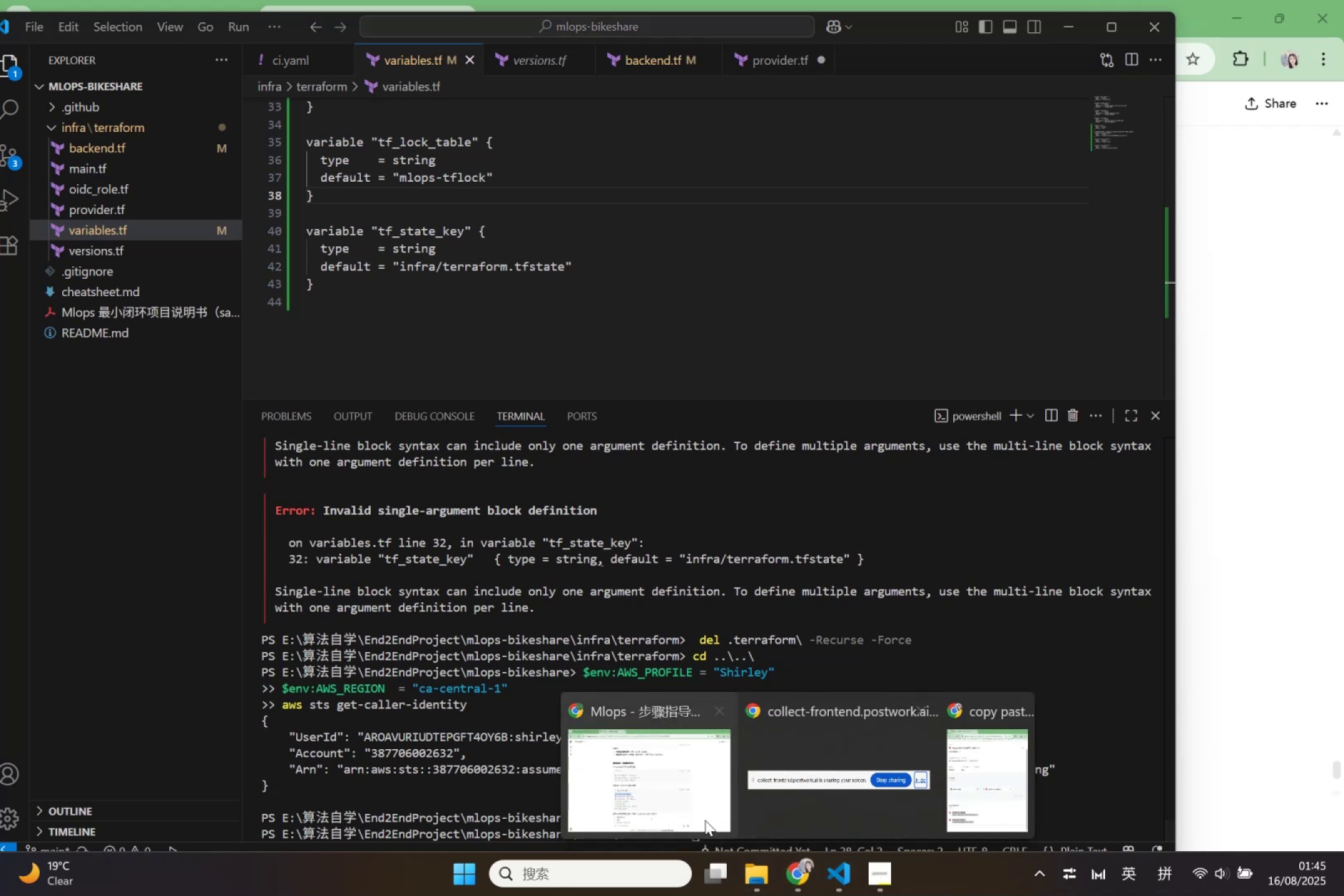 
left_click([675, 799])
 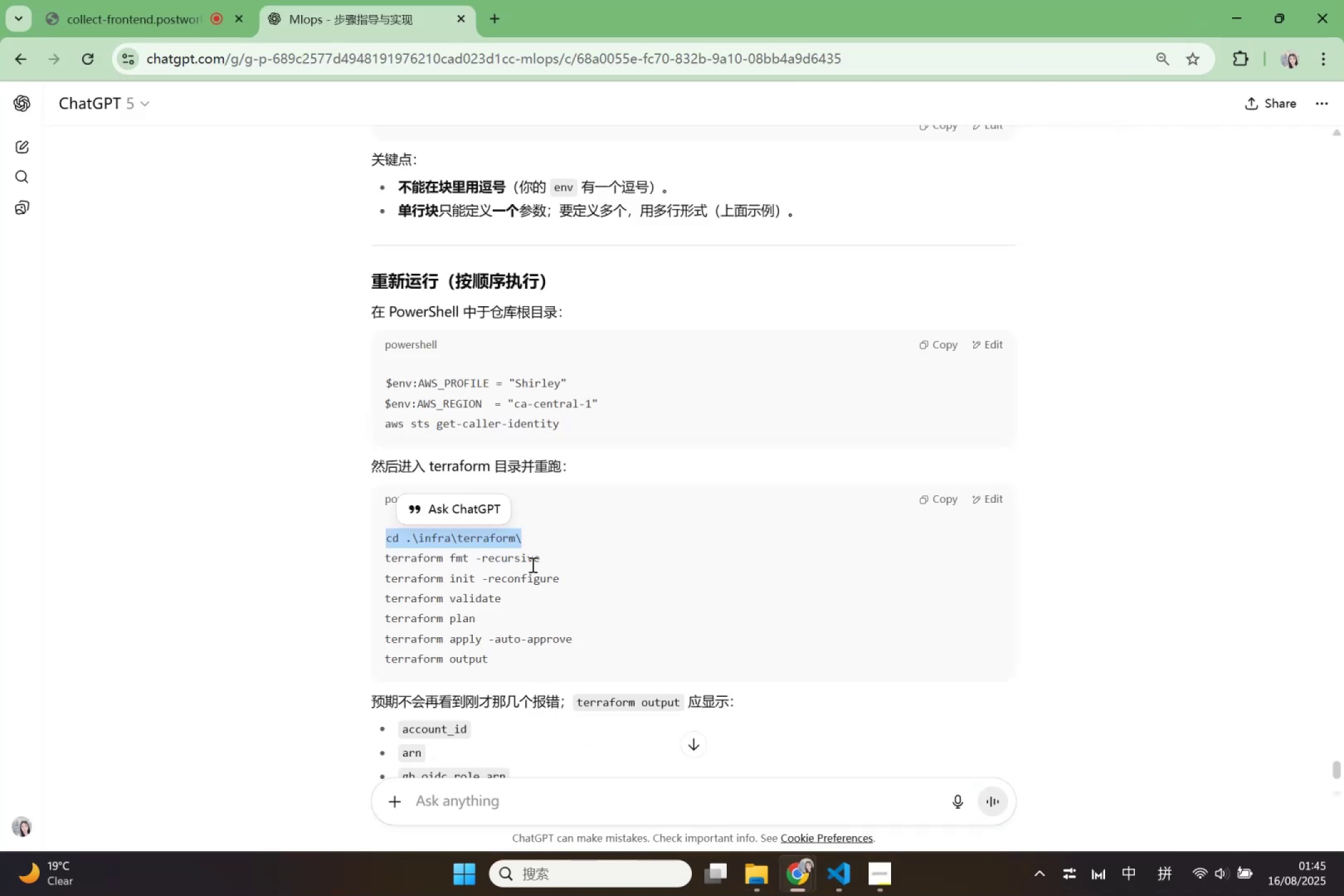 
left_click_drag(start_coordinate=[540, 559], to_coordinate=[379, 556])
 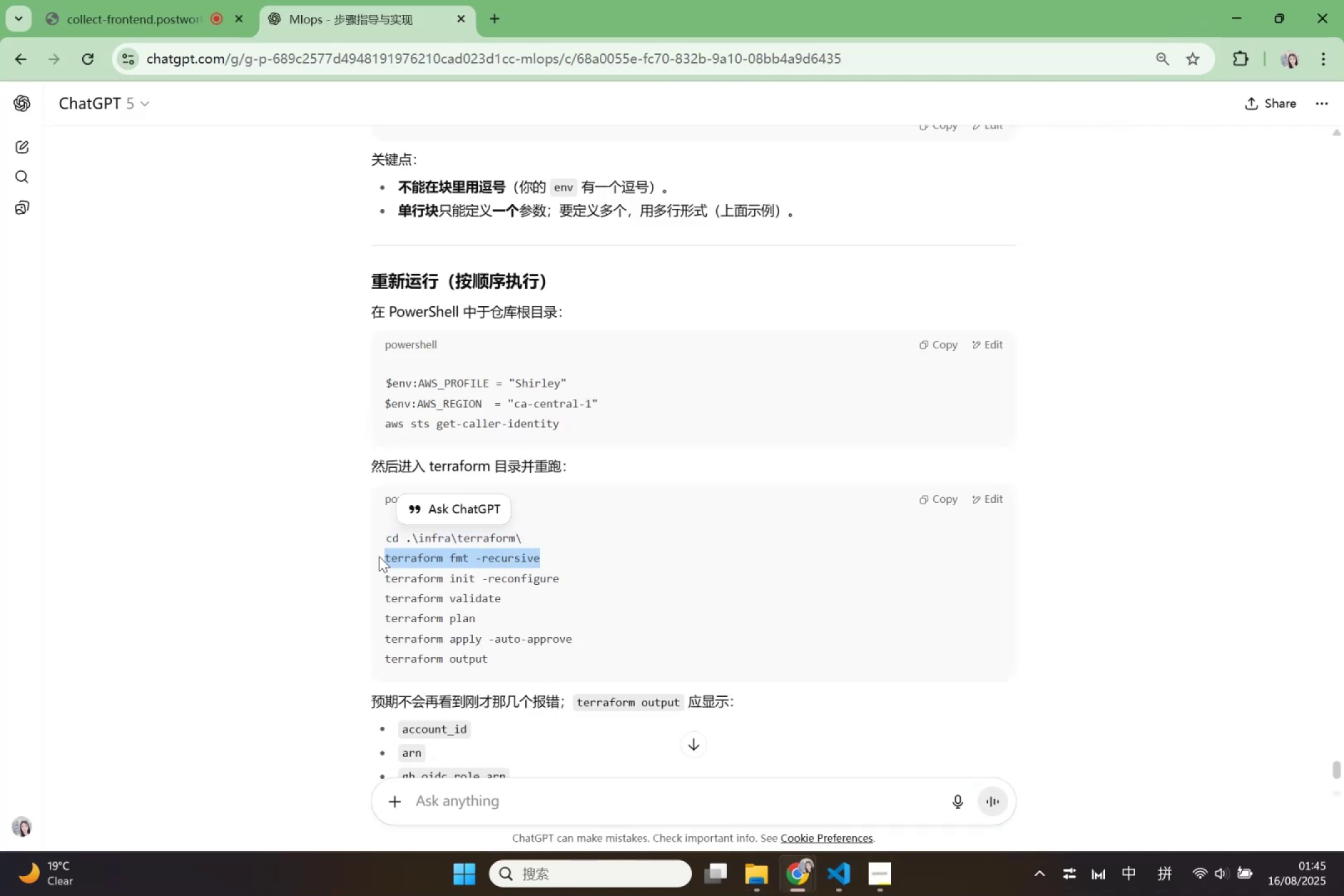 
key(Control+ControlLeft)
 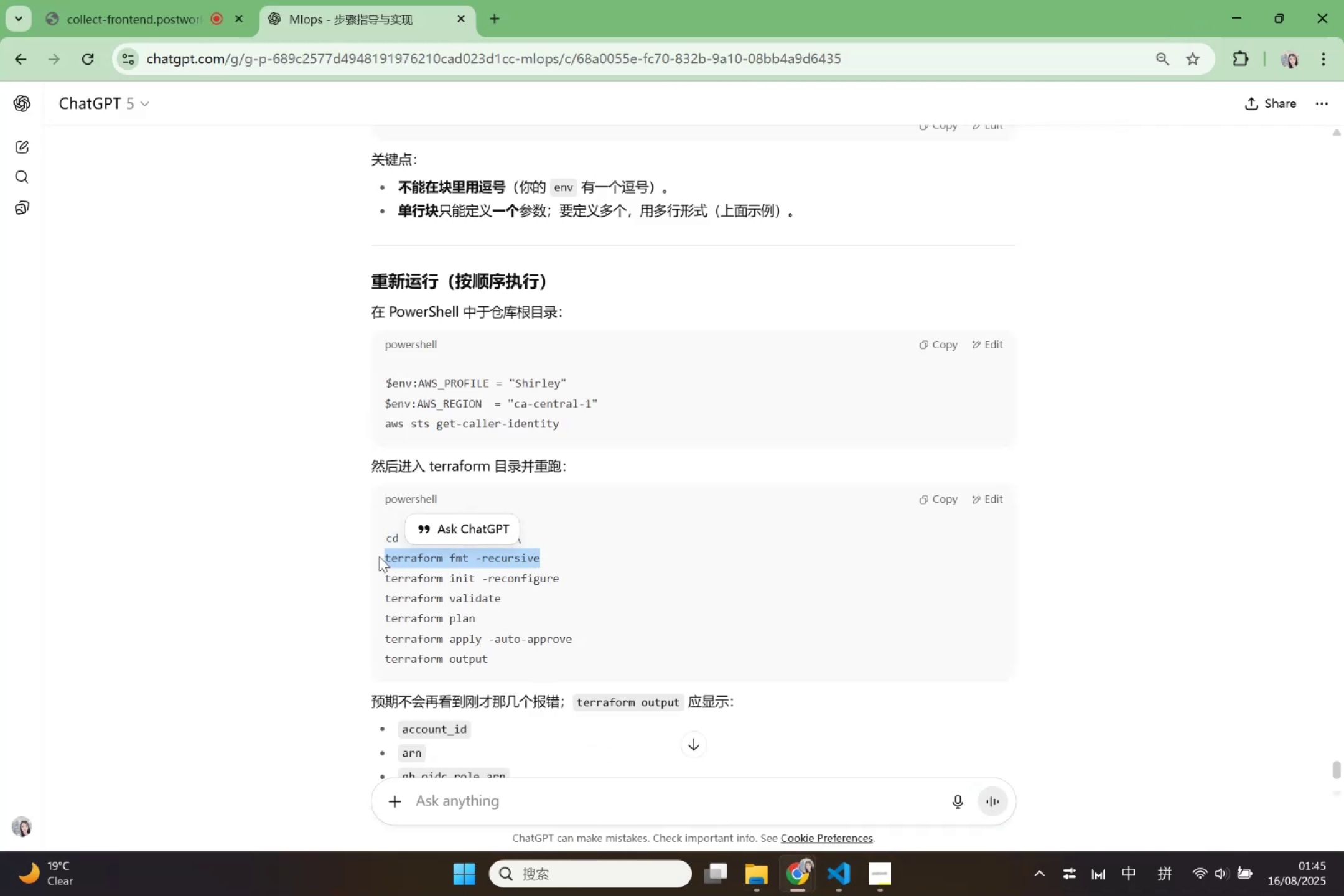 
key(Control+C)
 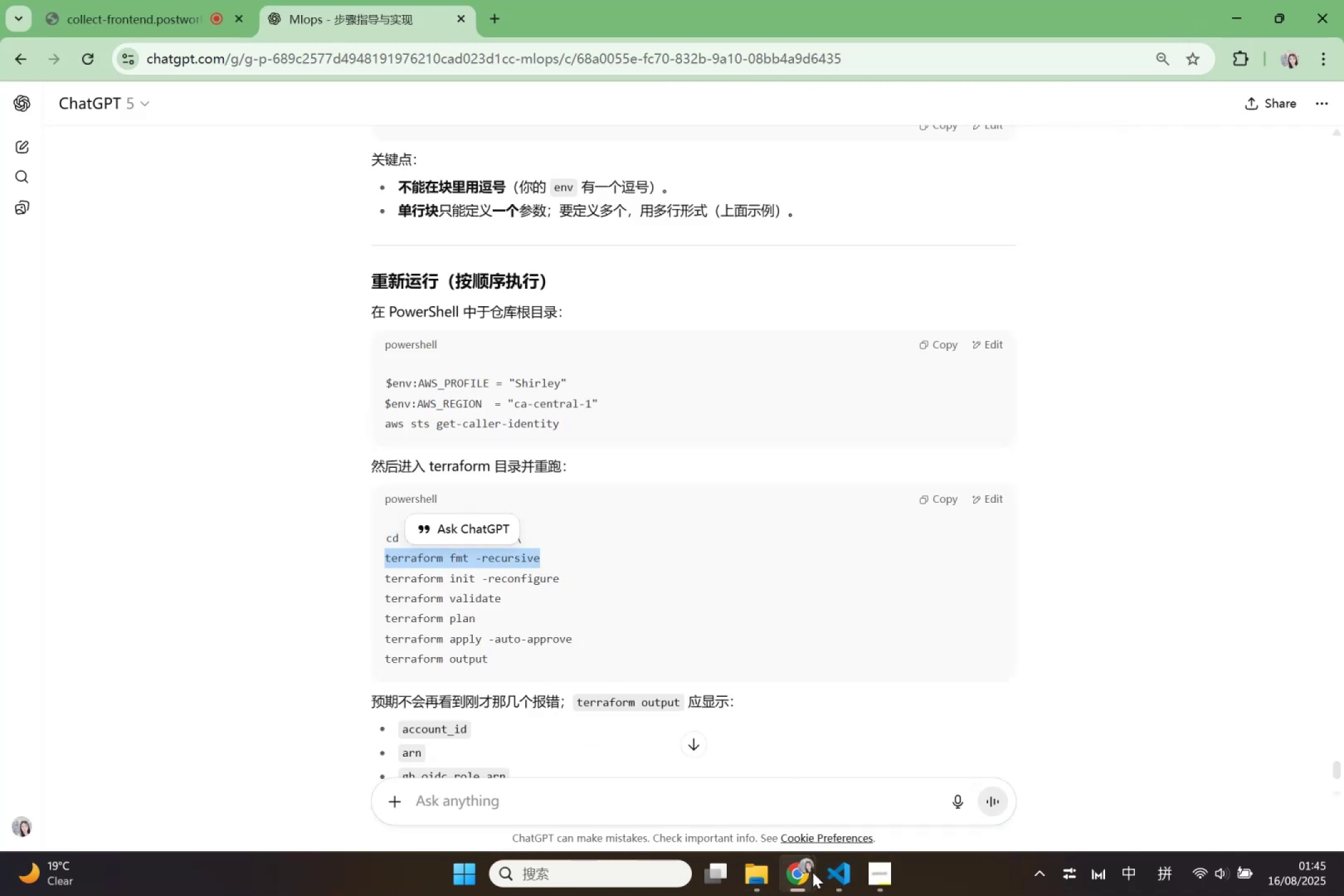 
left_click([841, 872])
 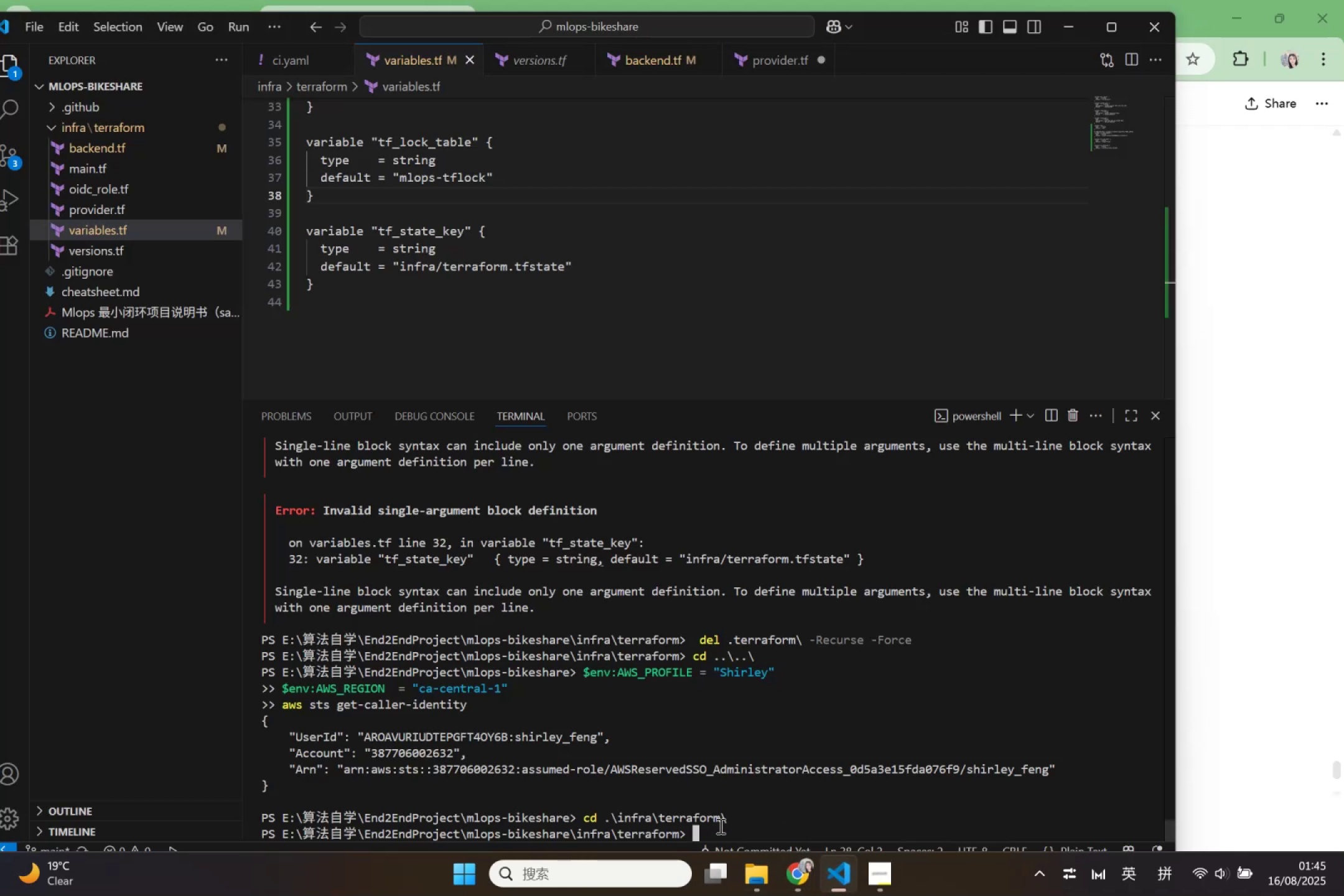 
key(Control+ControlLeft)
 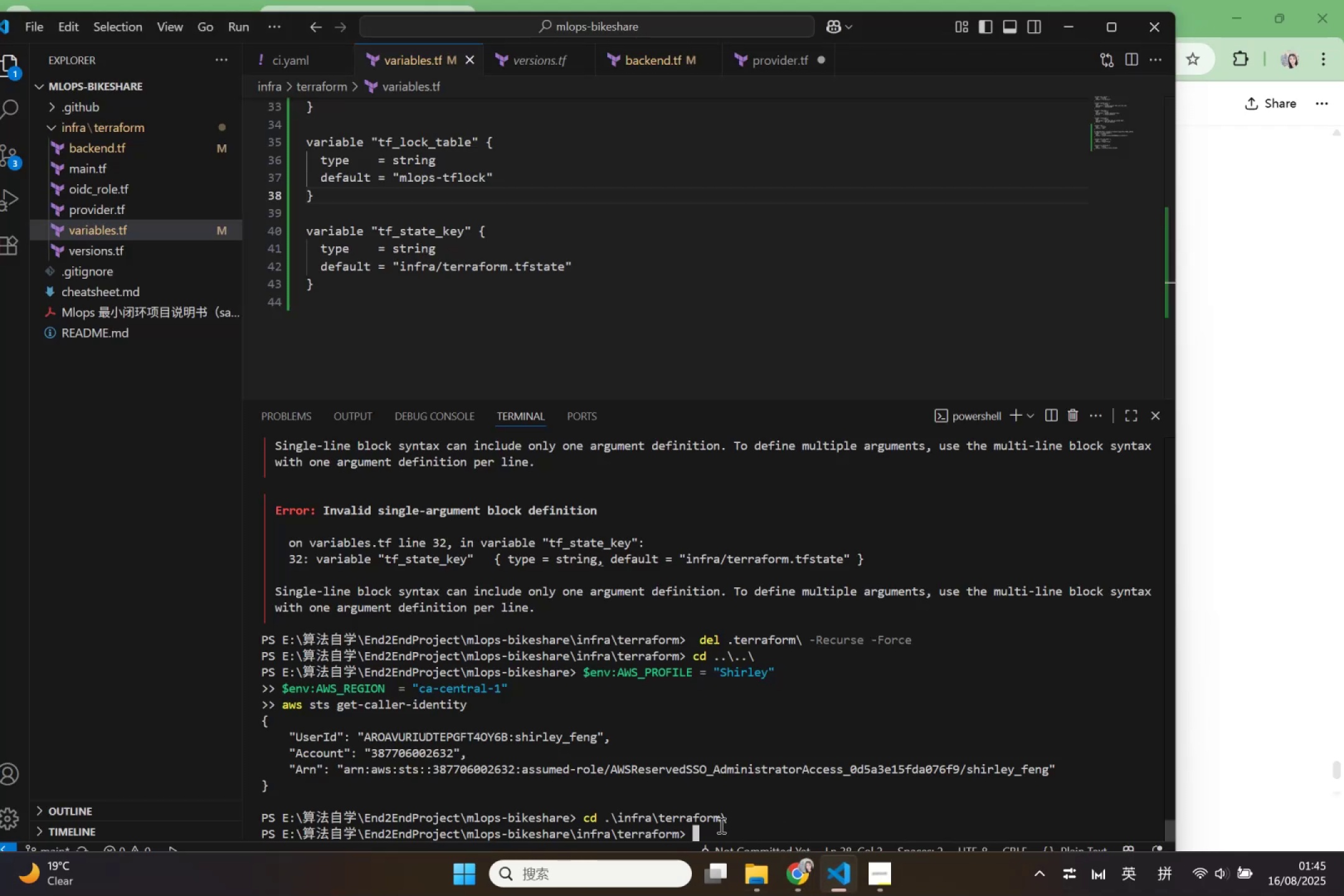 
key(Control+V)
 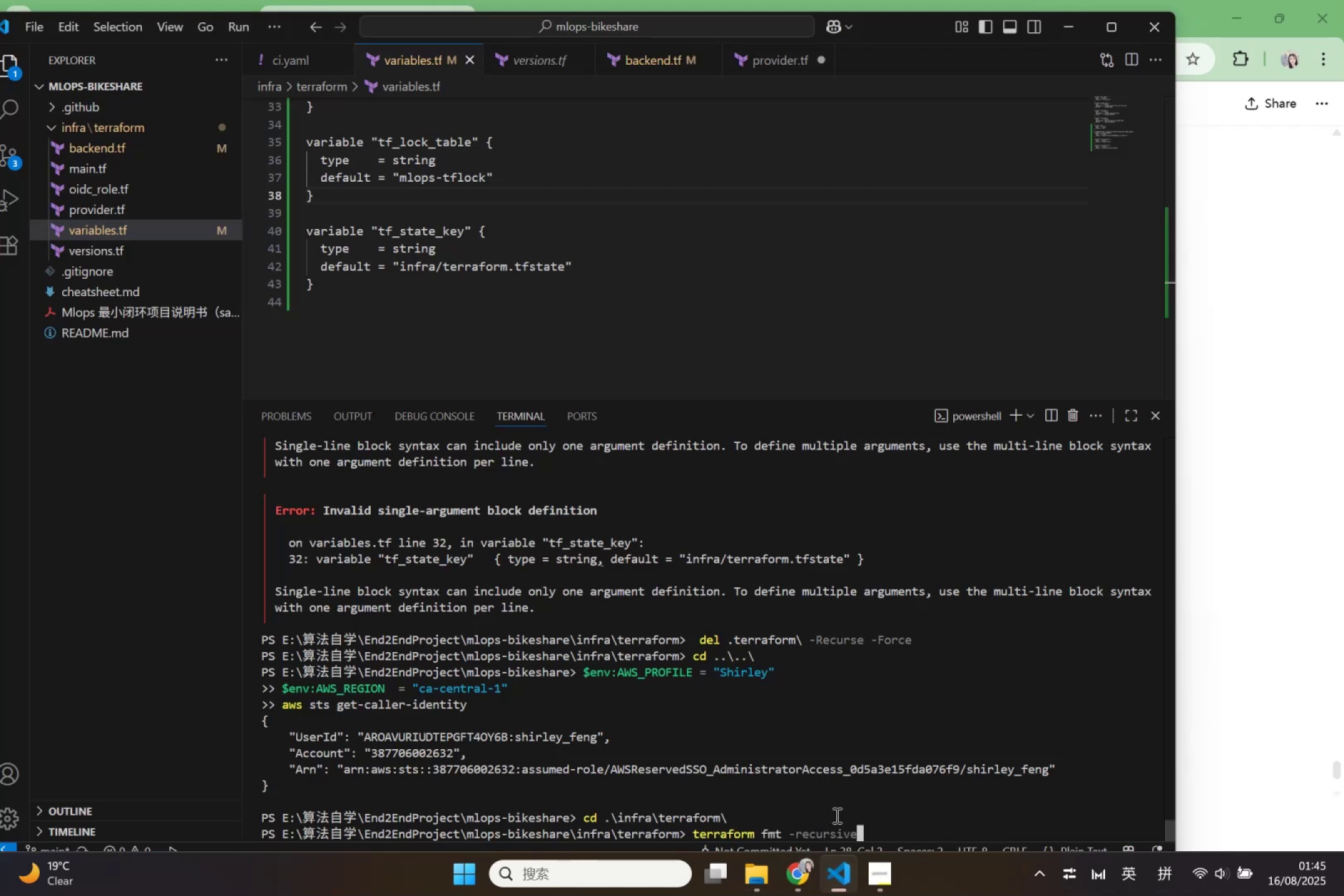 
key(Enter)
 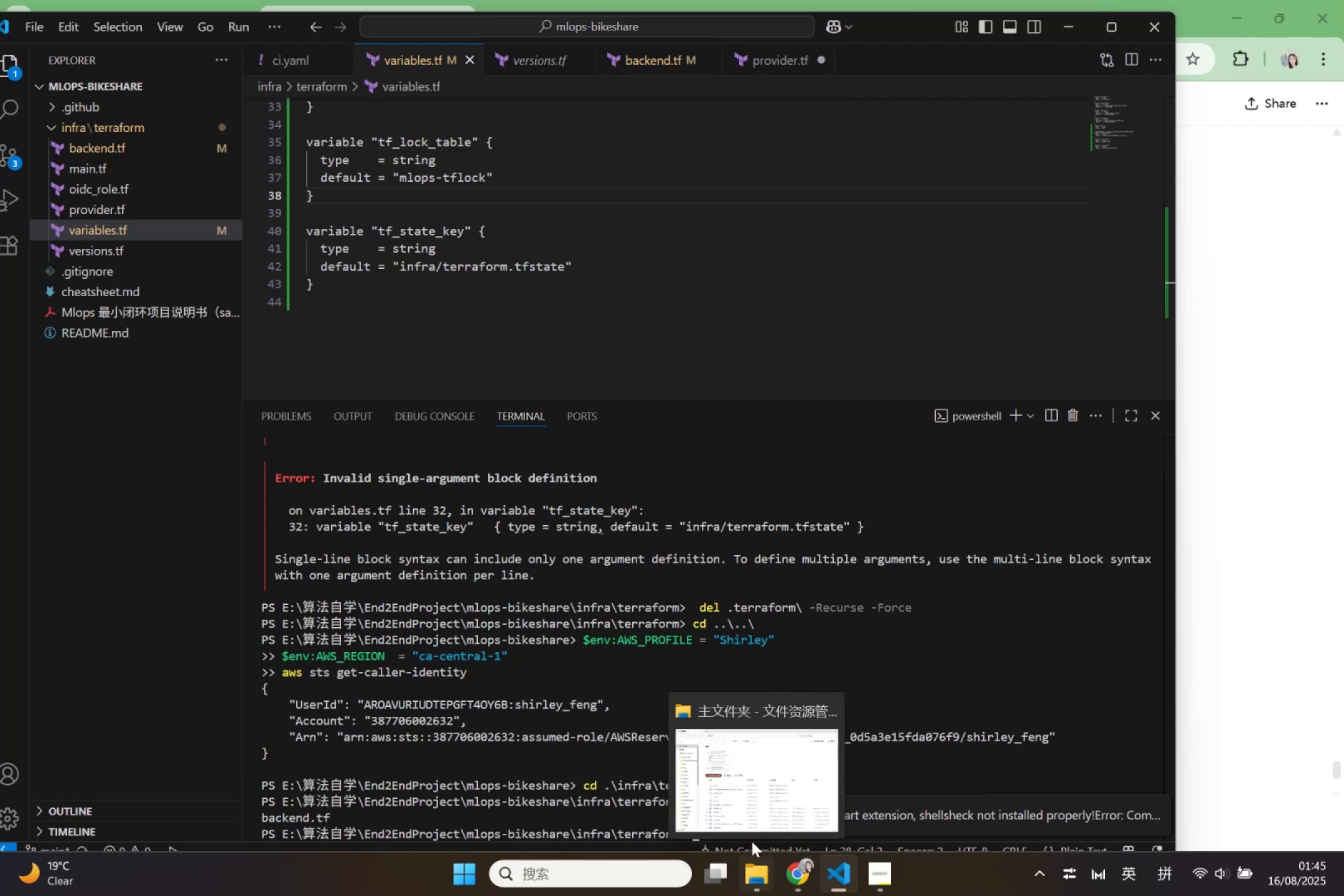 
left_click([979, 604])
 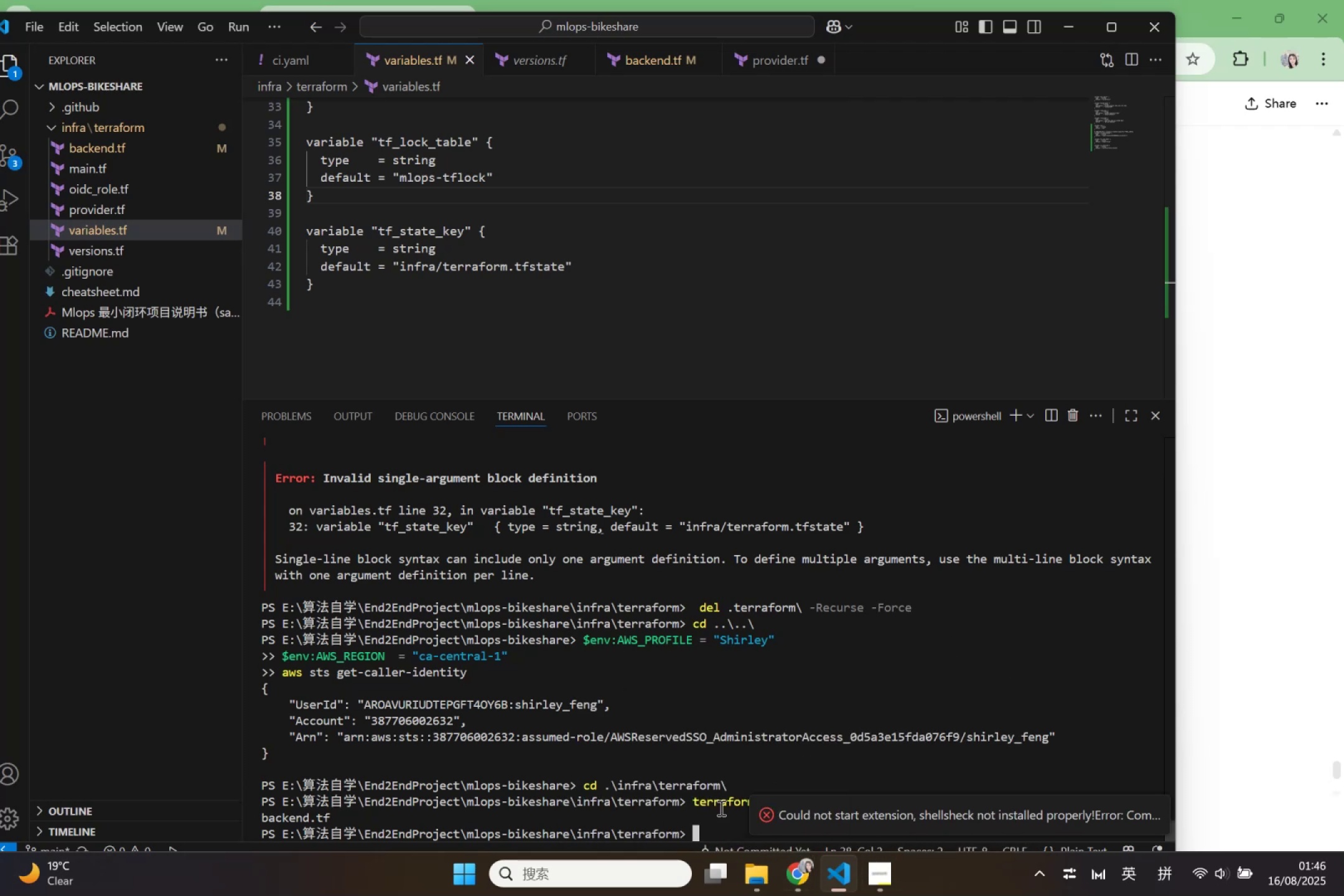 
left_click([716, 827])
 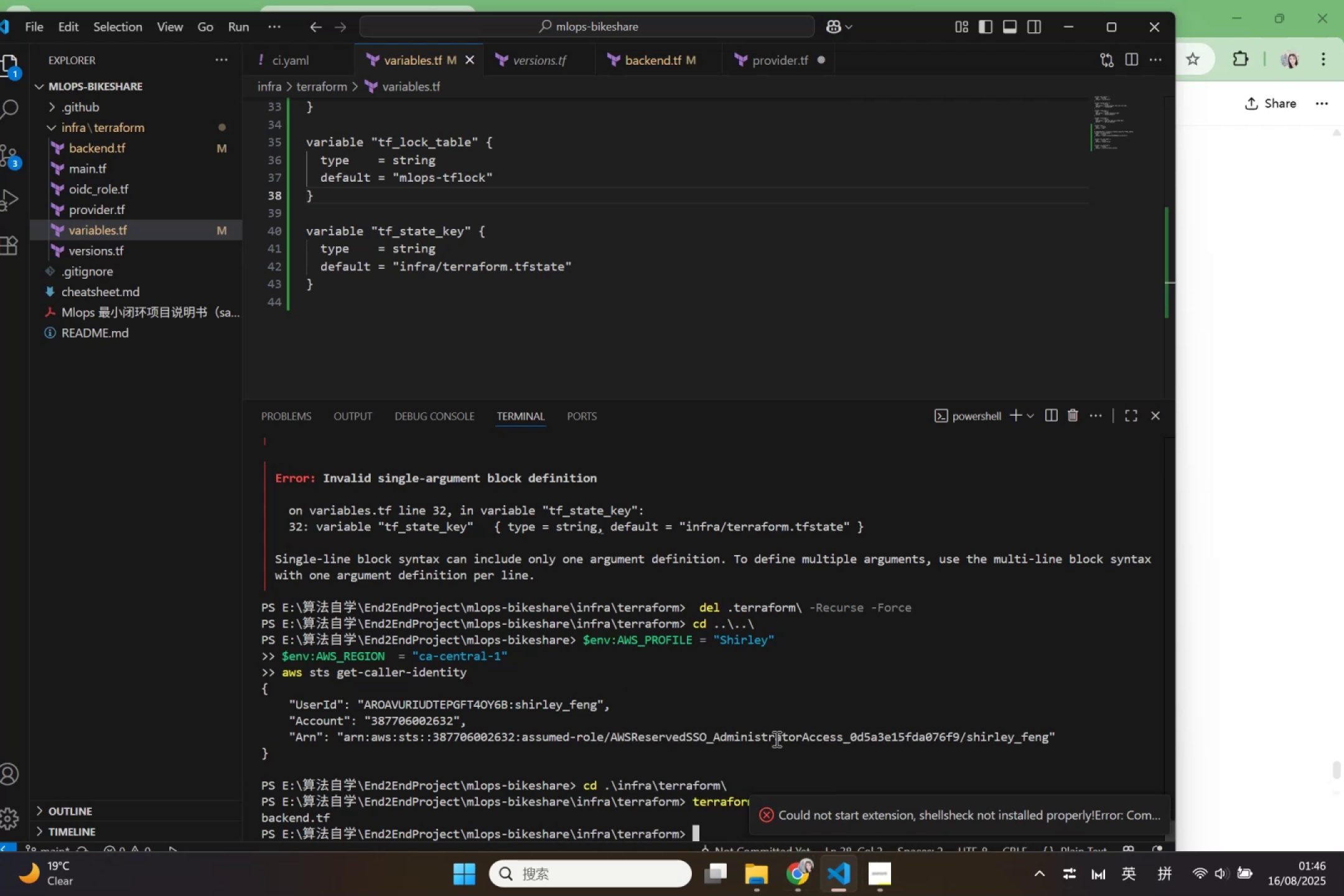 
key(ArrowUp)
 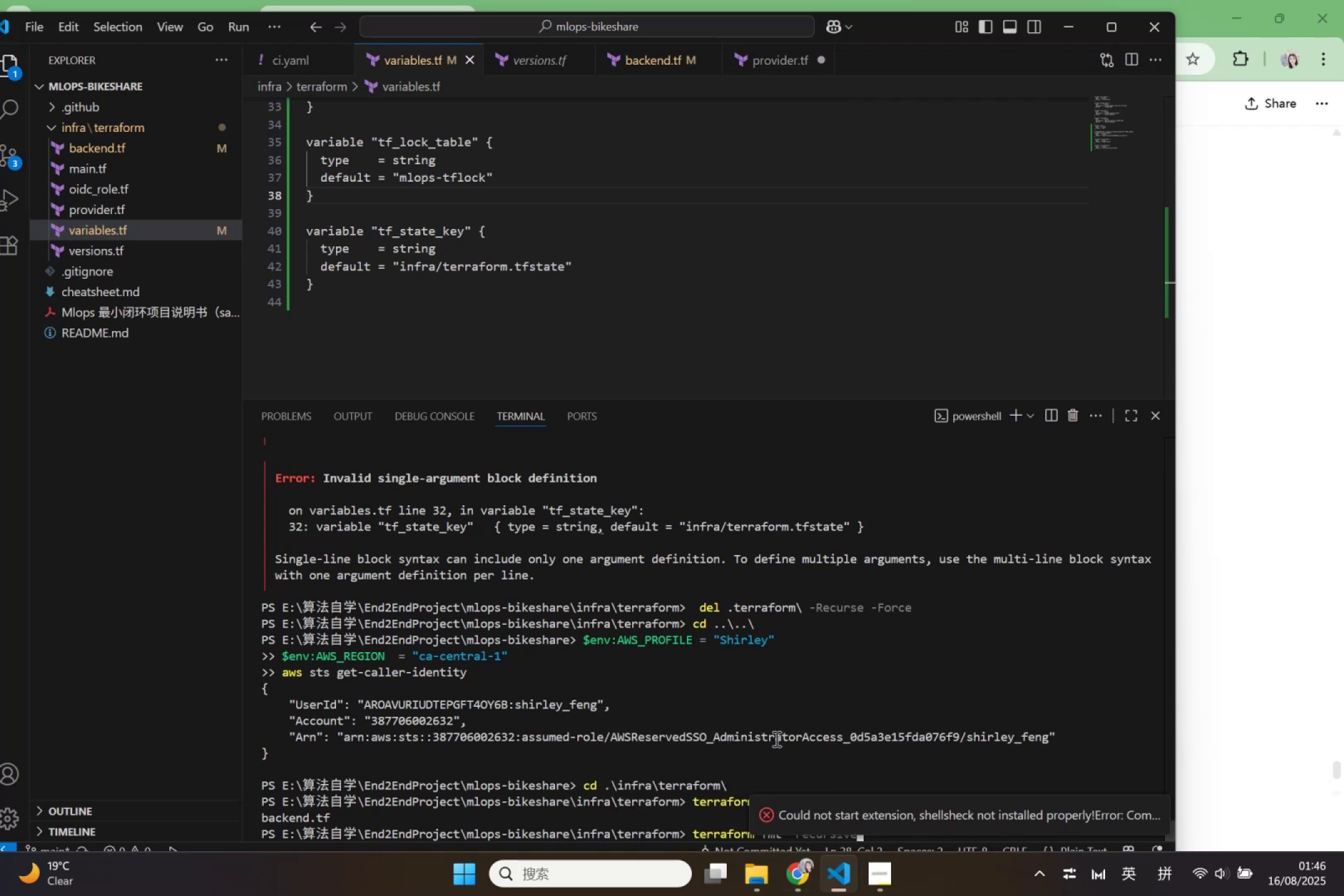 
key(Enter)
 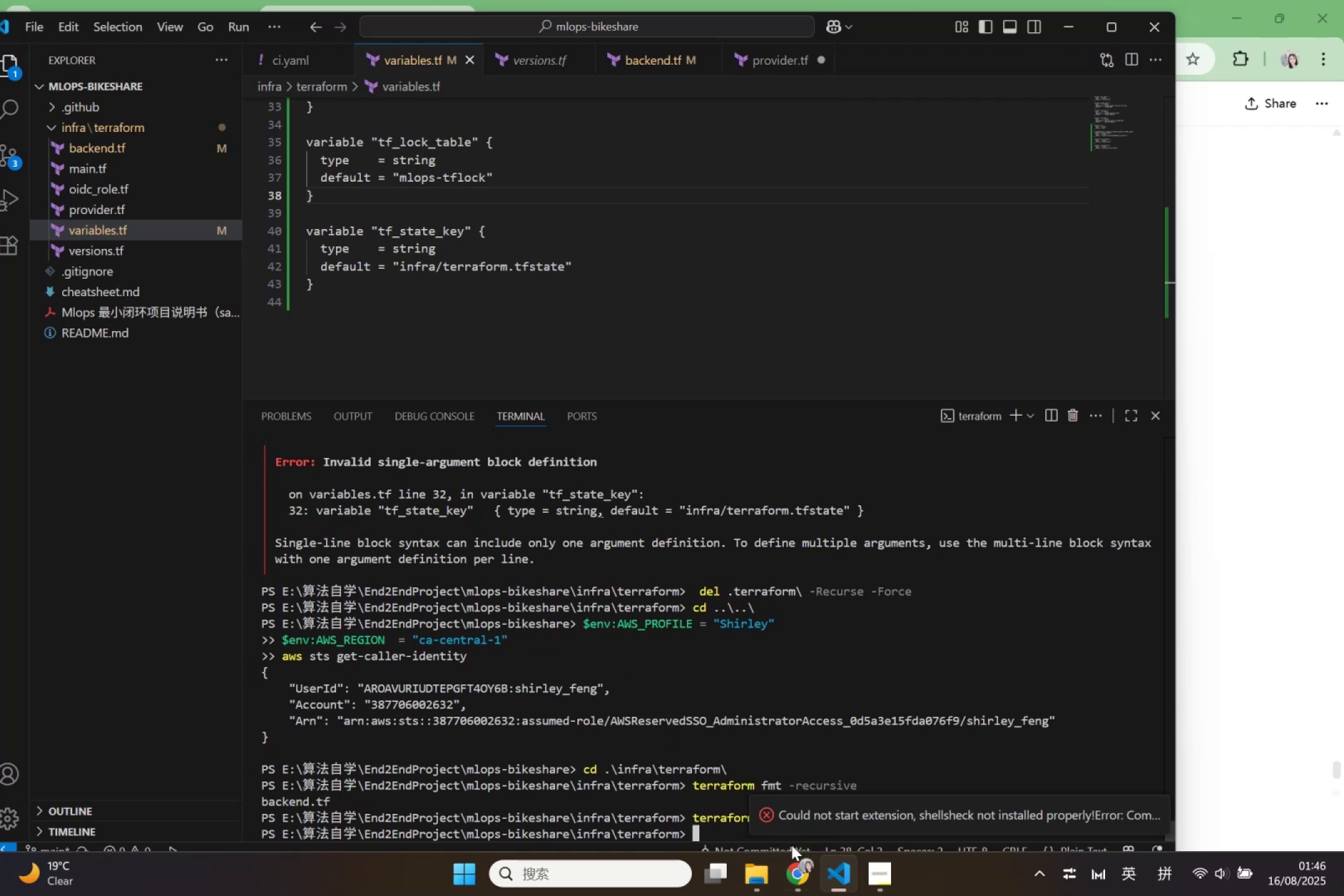 
left_click([795, 869])
 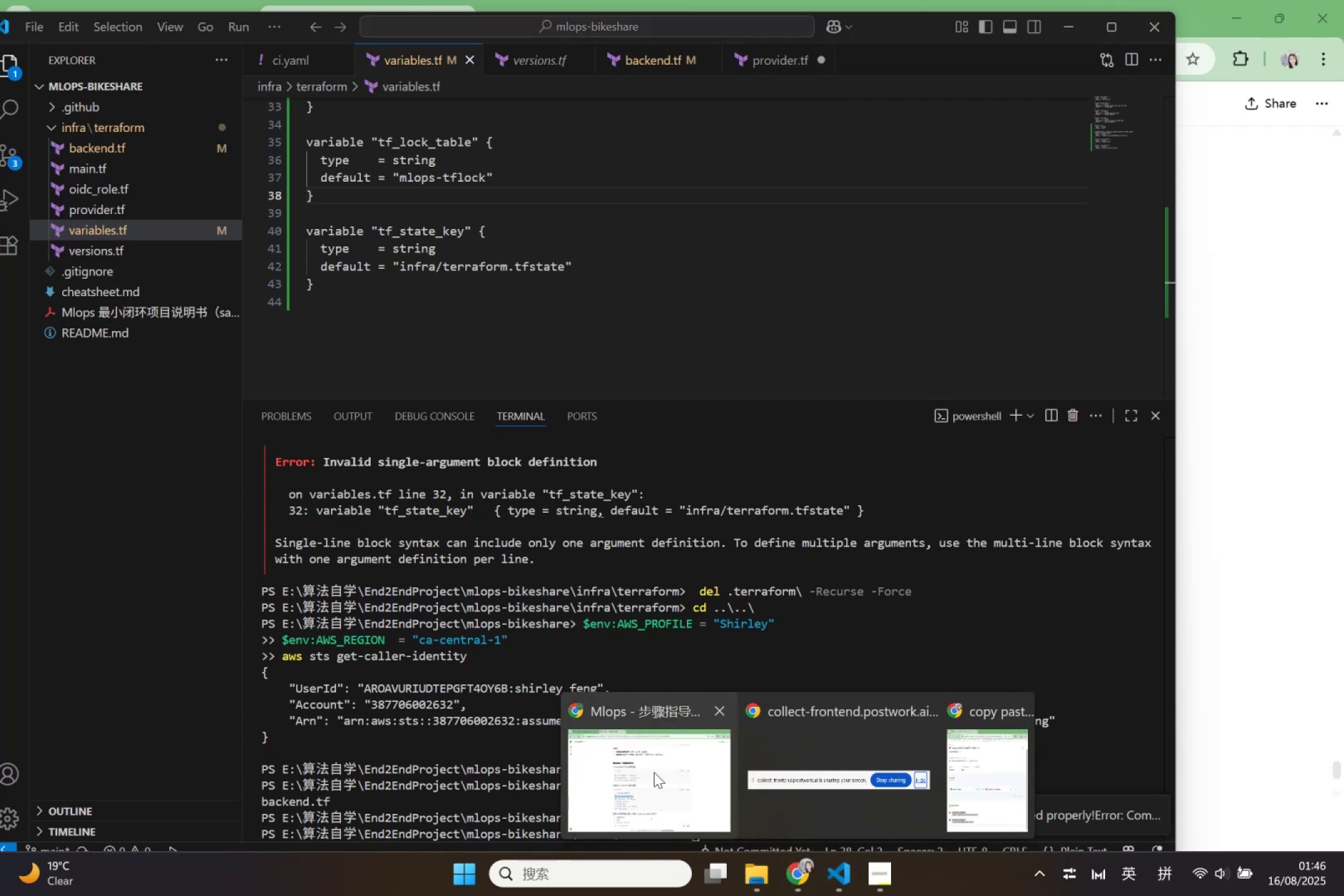 
left_click([654, 772])
 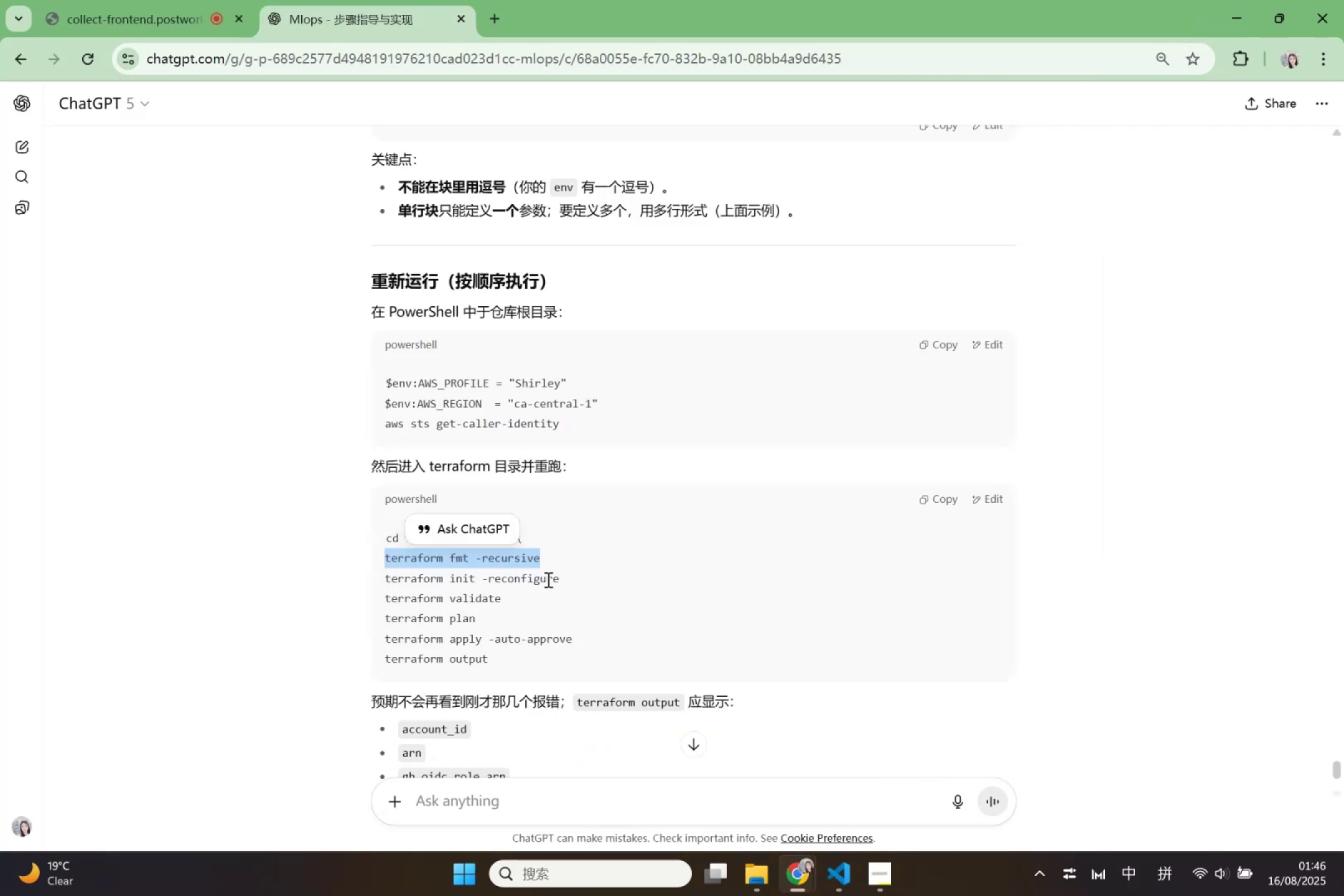 
left_click_drag(start_coordinate=[562, 577], to_coordinate=[379, 574])
 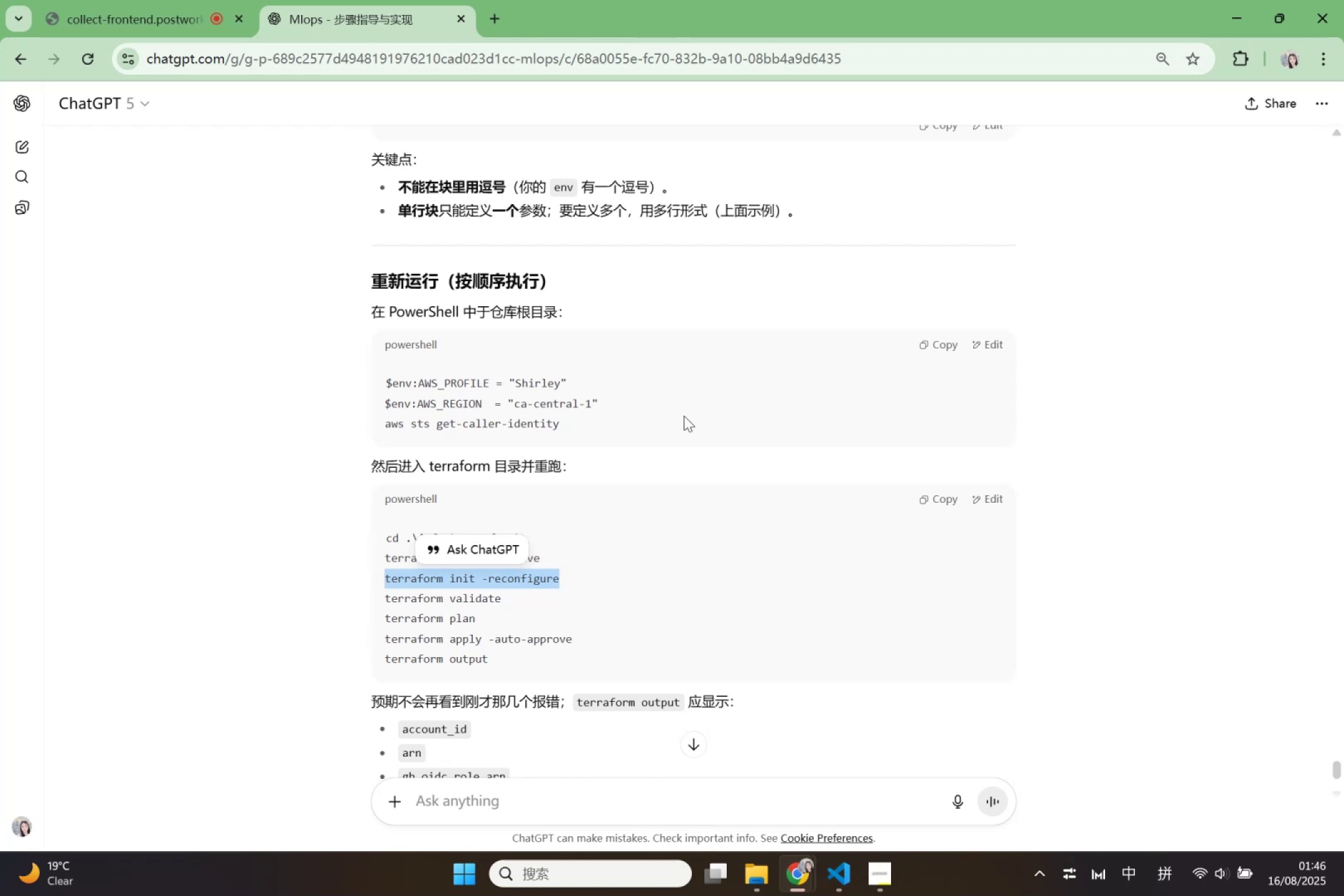 
key(Control+ControlLeft)
 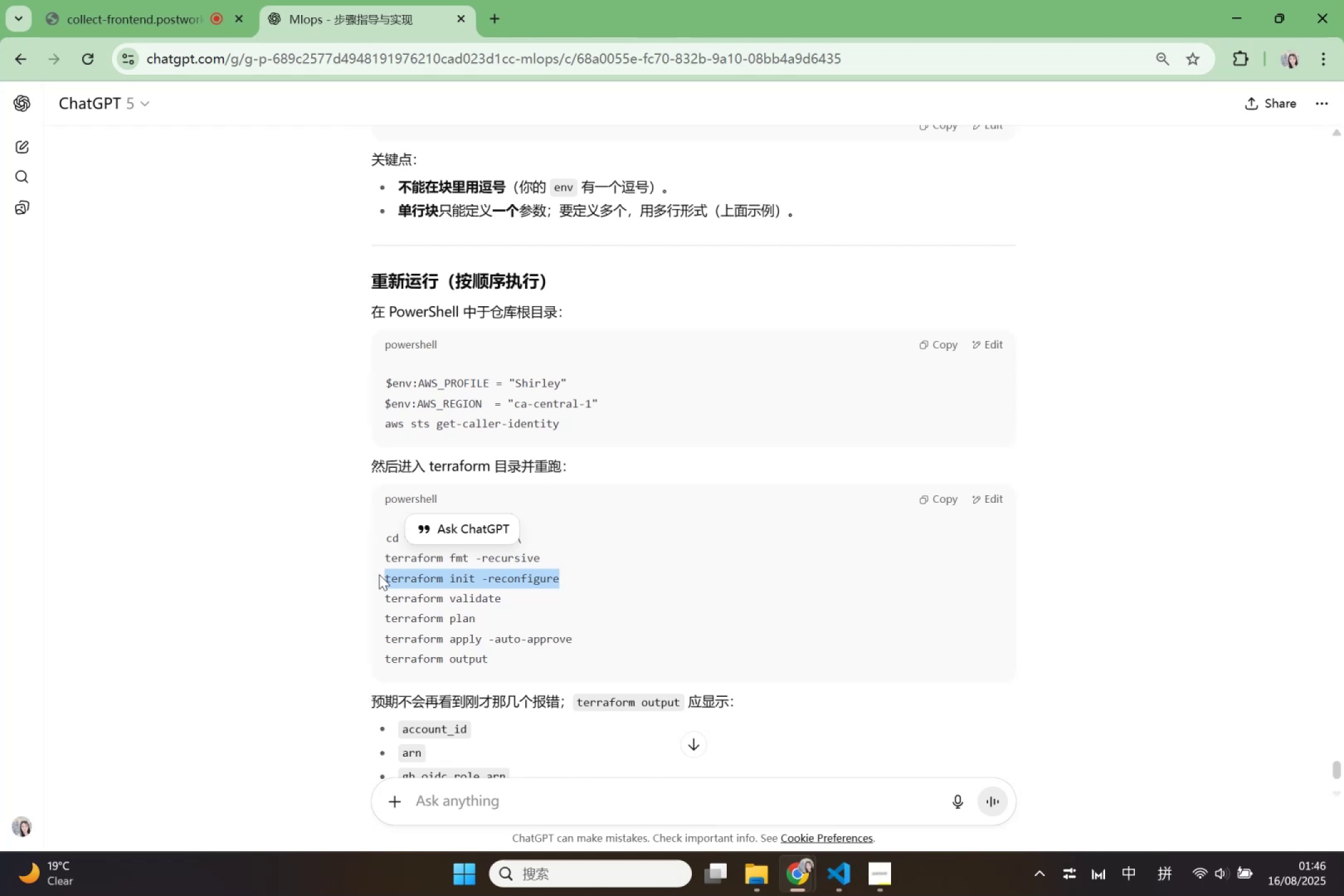 
key(Control+C)
 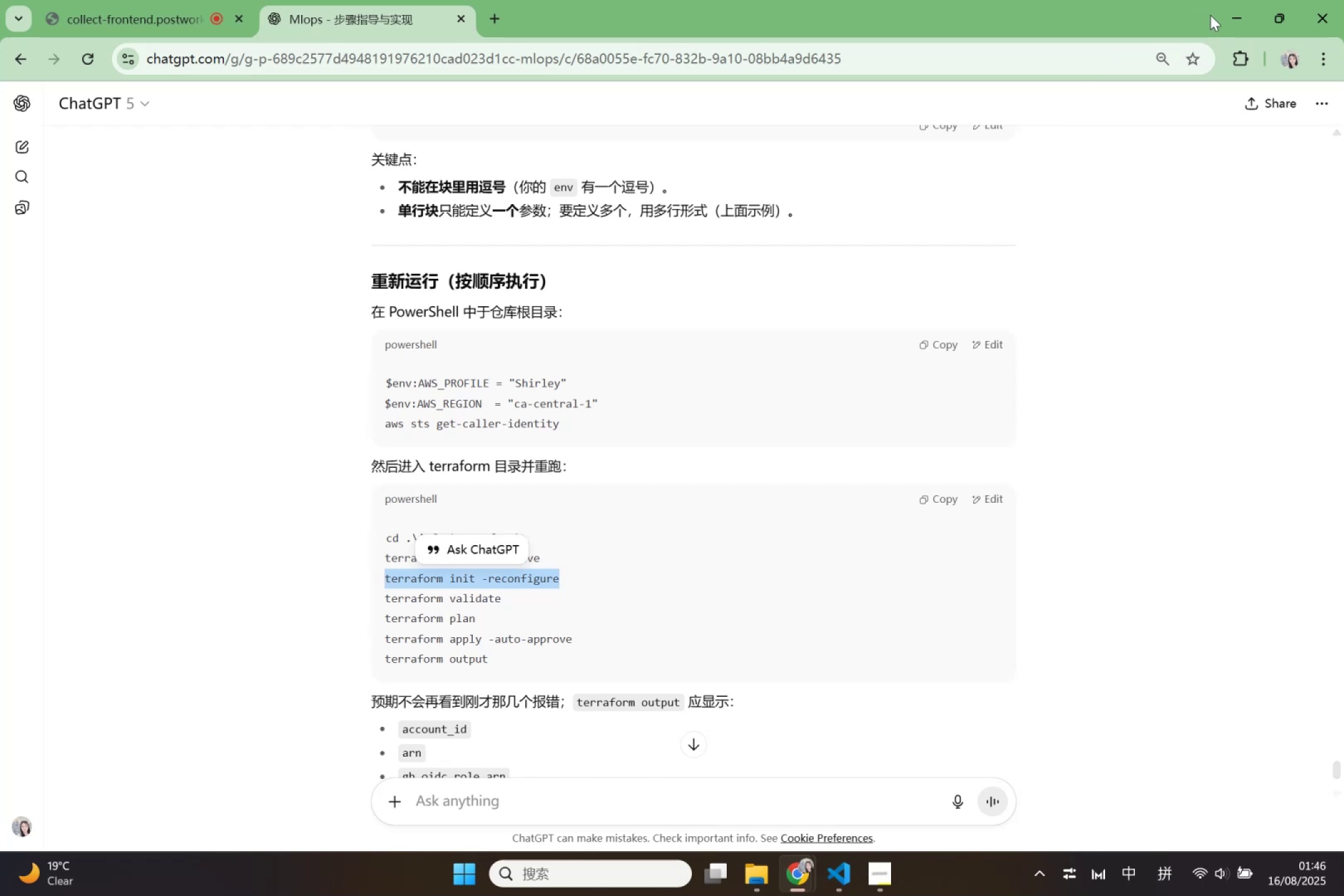 
left_click([1226, 17])
 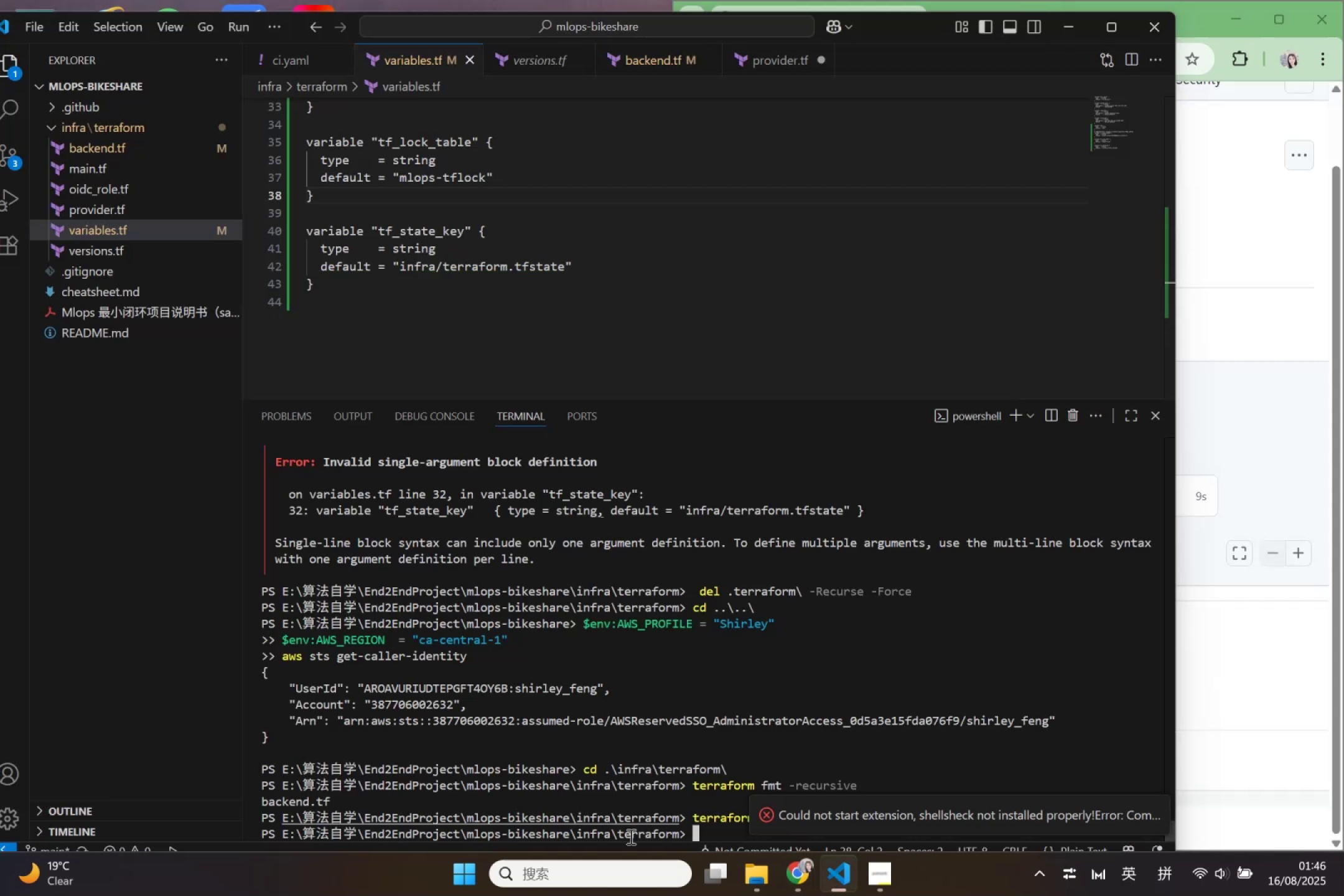 
key(Control+V)
 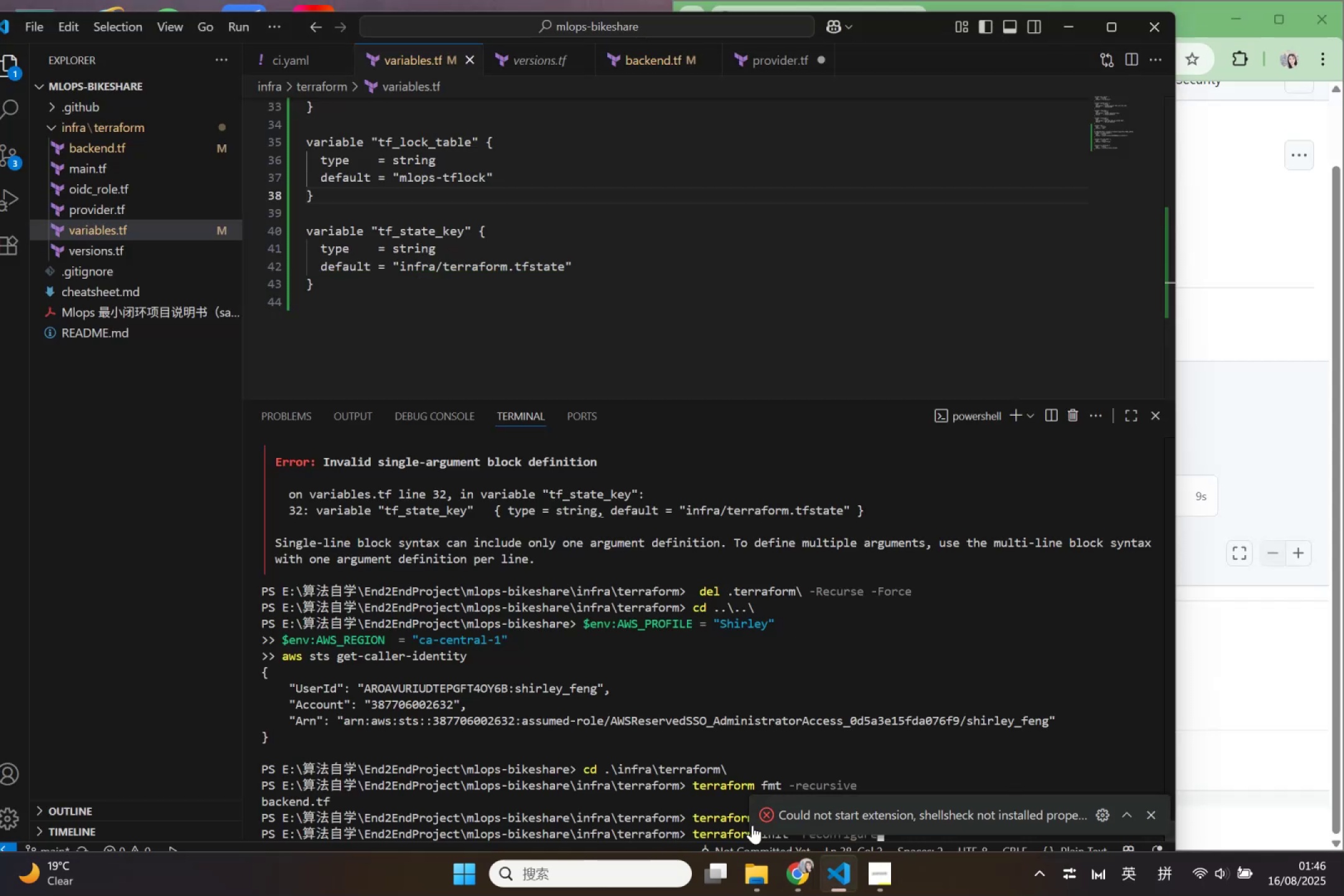 
key(Enter)
 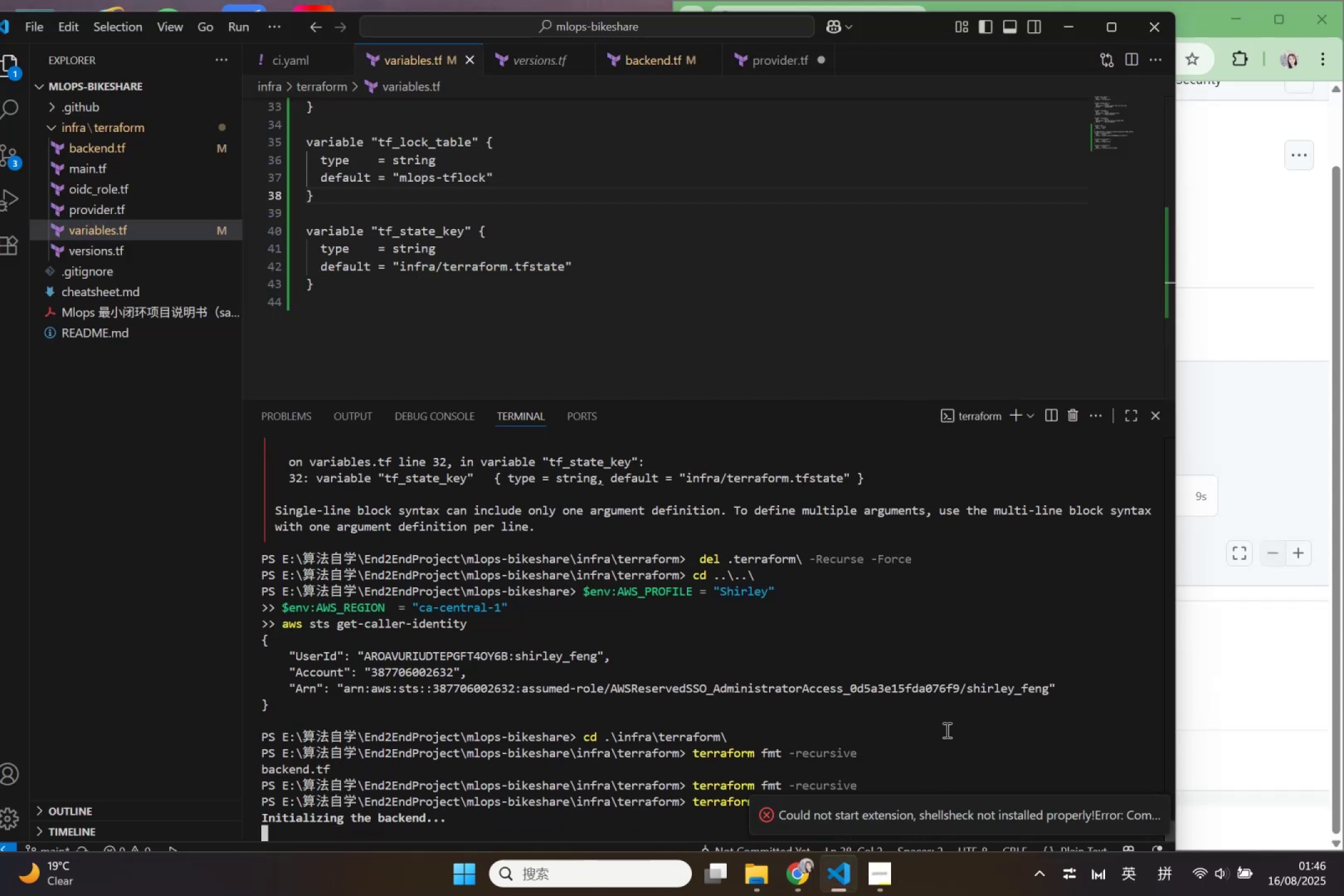 
scroll: coordinate [946, 730], scroll_direction: down, amount: 2.0
 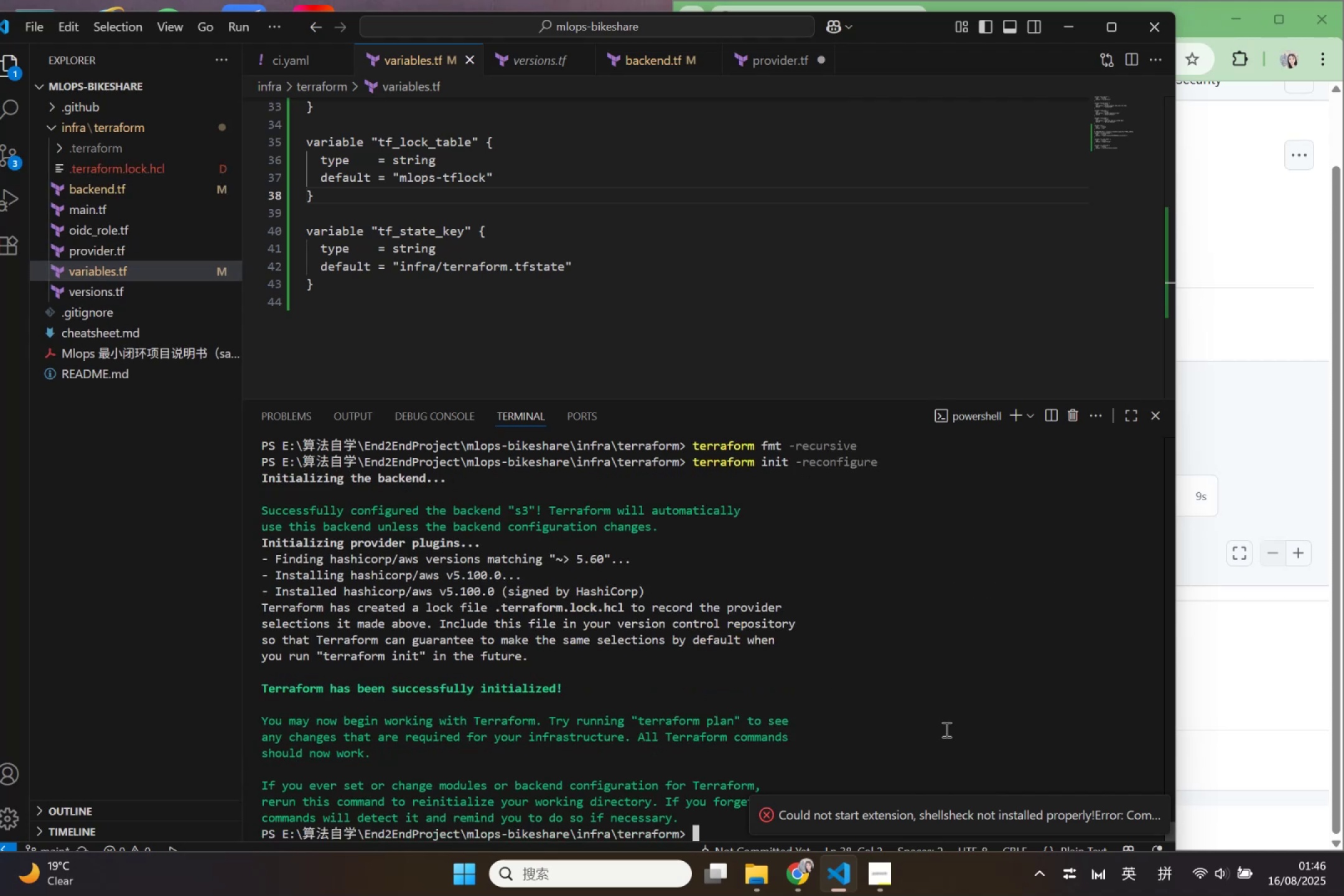 
wait(14.84)
 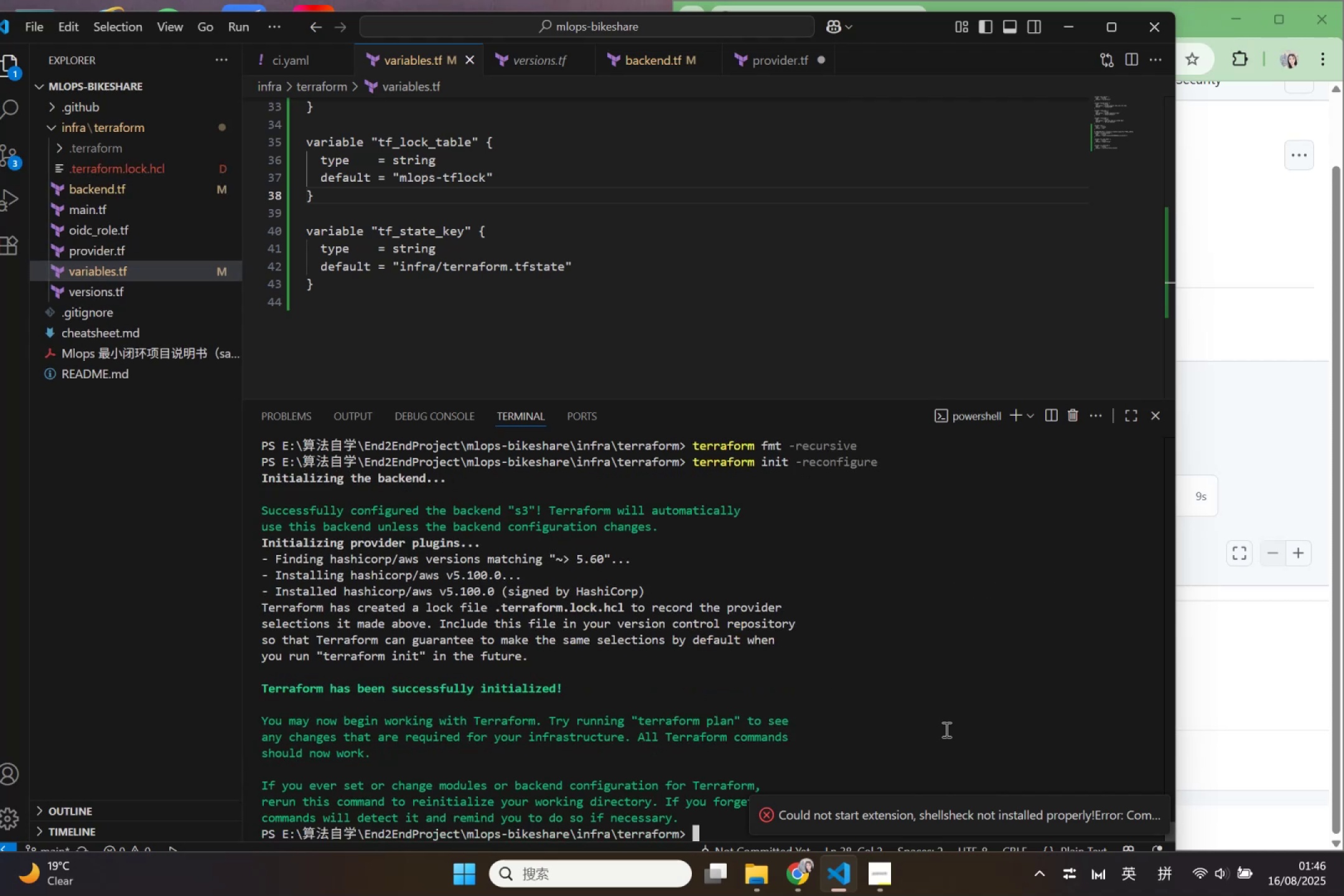 
left_click([788, 864])
 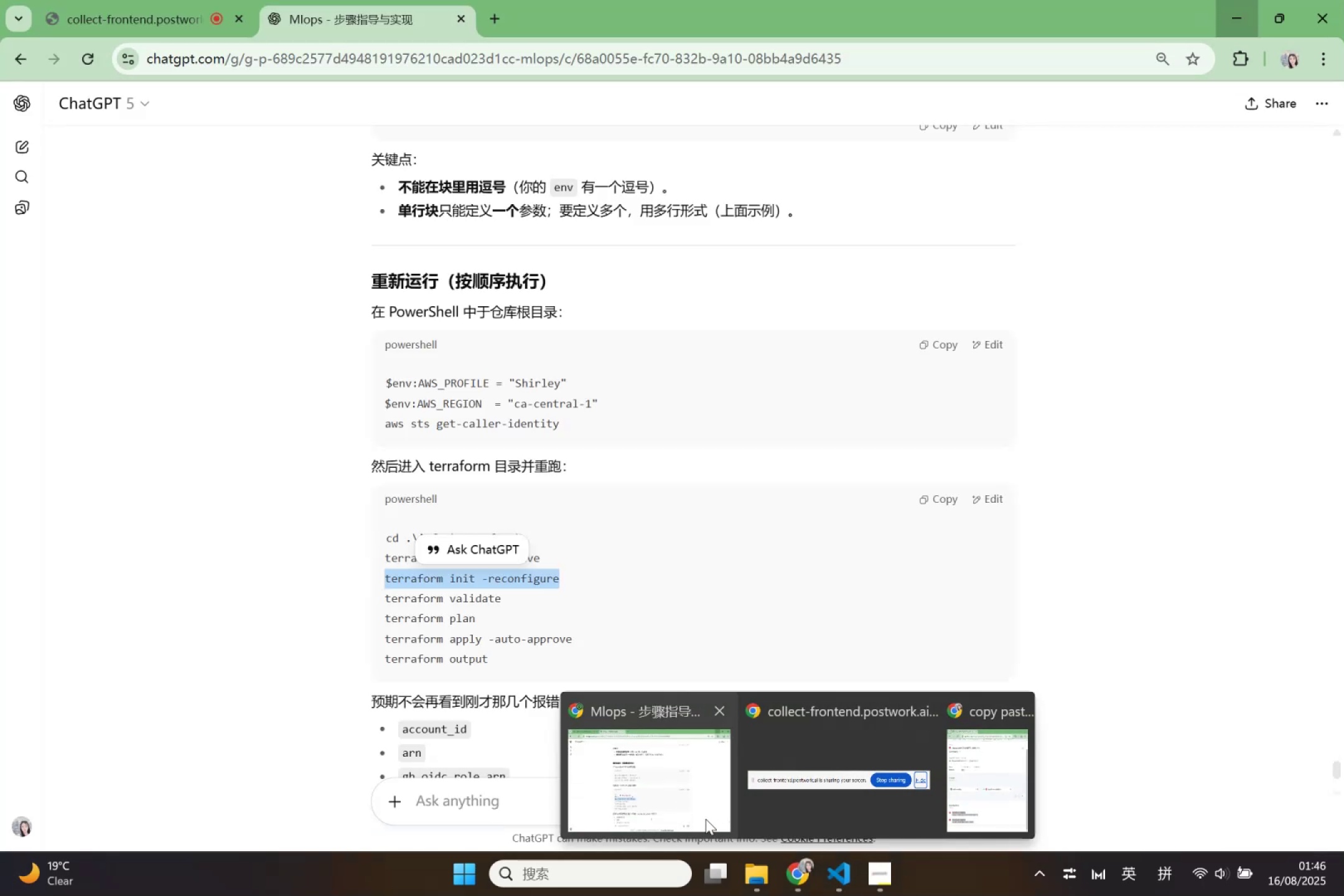 
left_click([706, 819])
 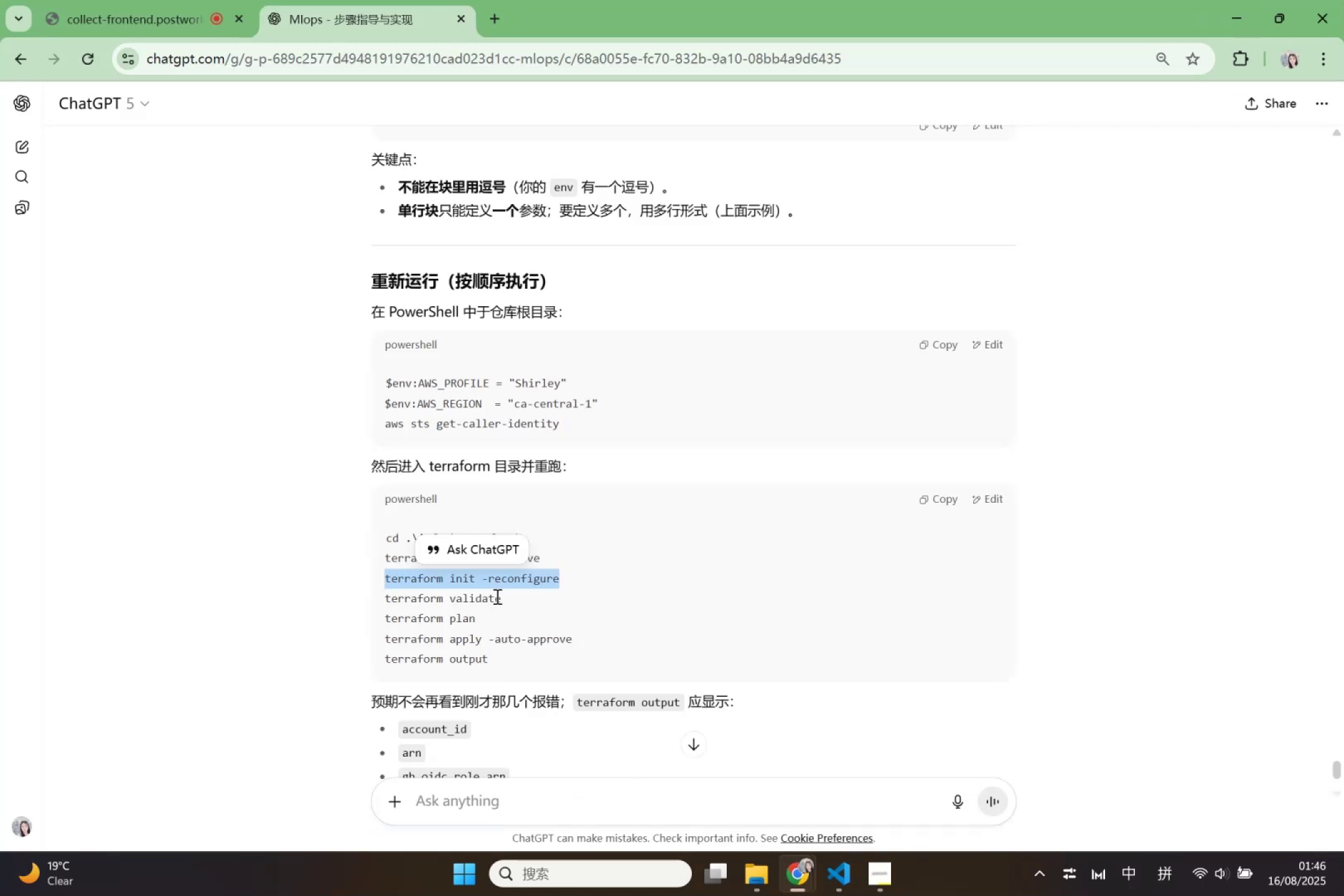 
left_click_drag(start_coordinate=[501, 600], to_coordinate=[388, 599])
 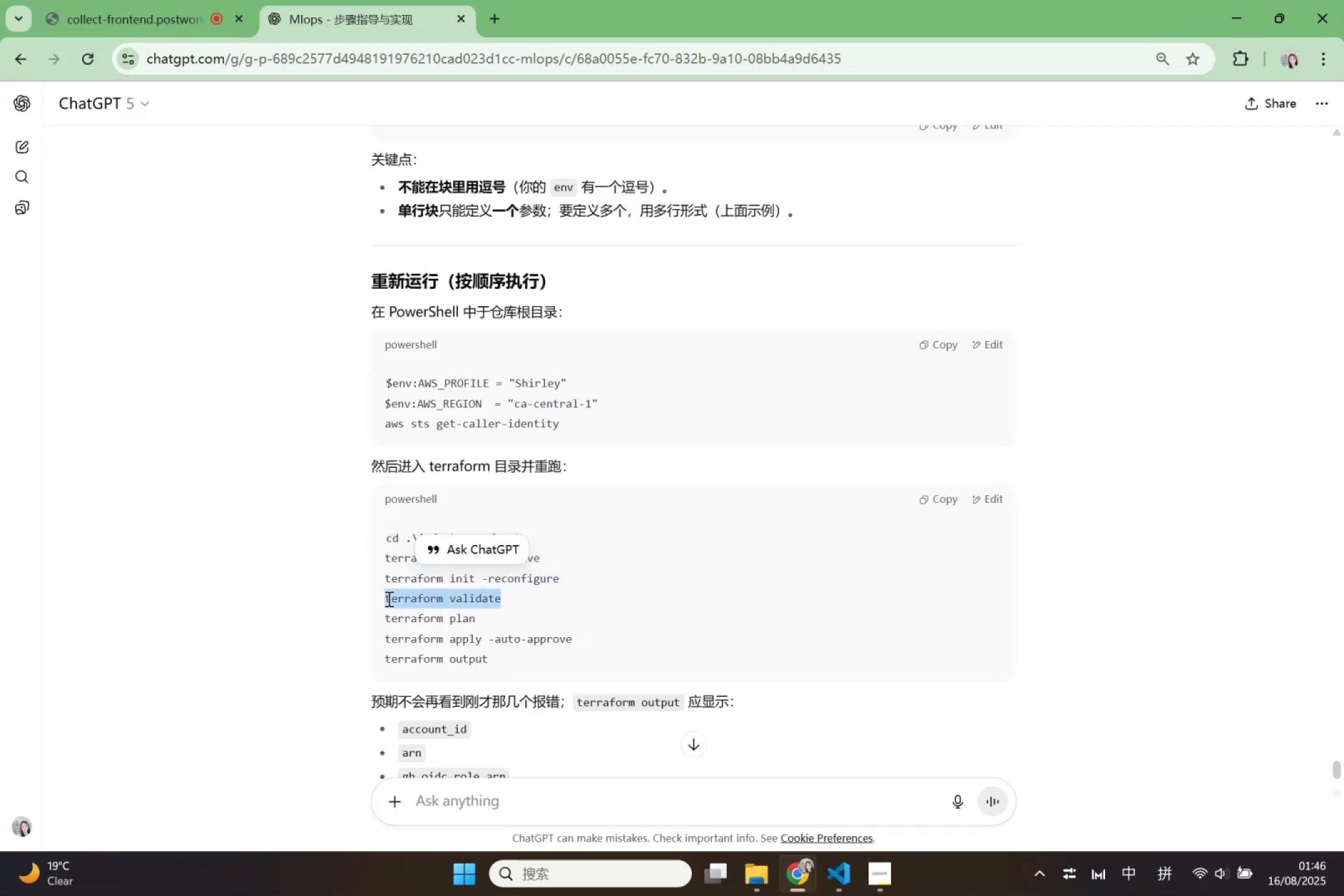 
key(Control+ControlLeft)
 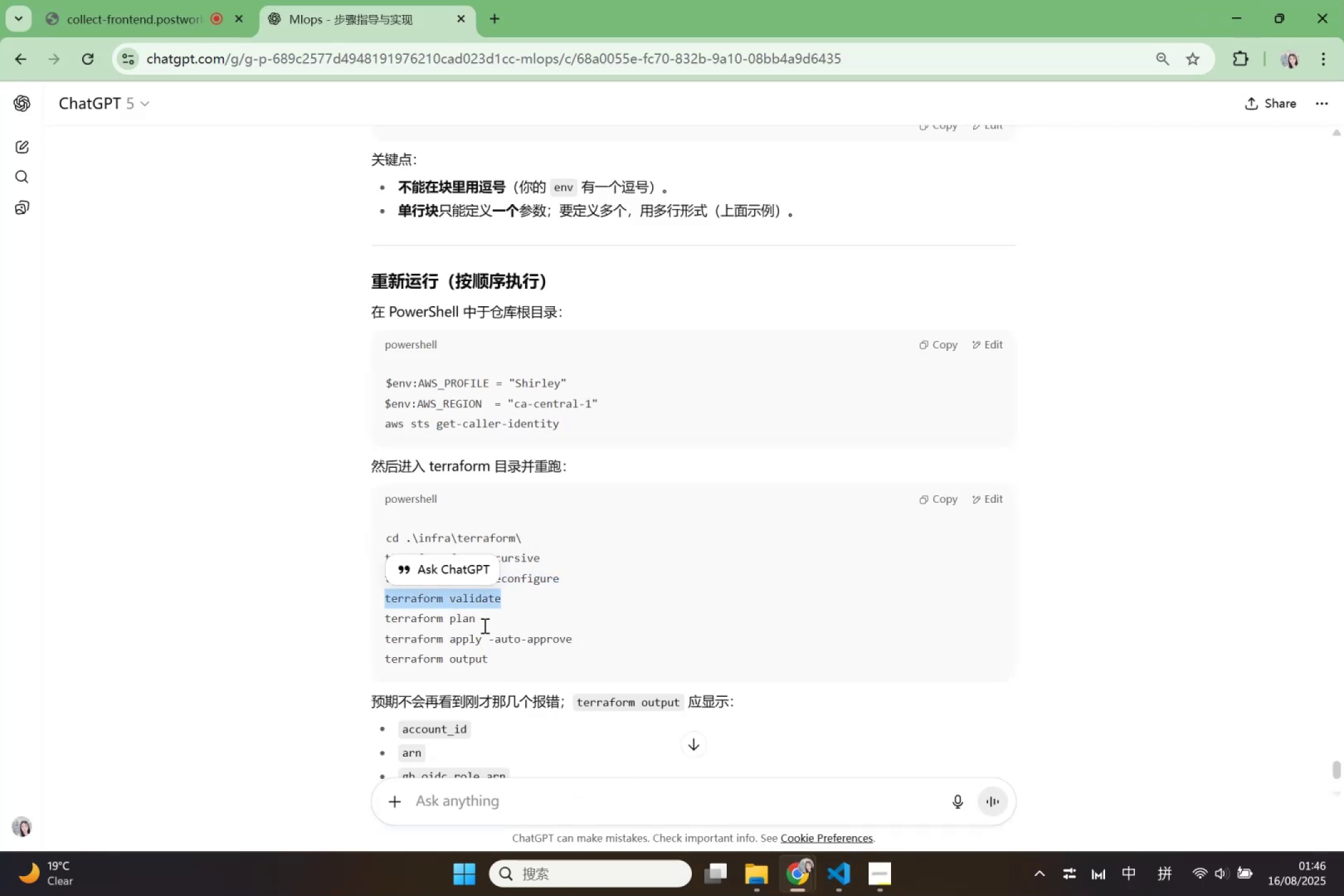 
key(Control+ControlLeft)
 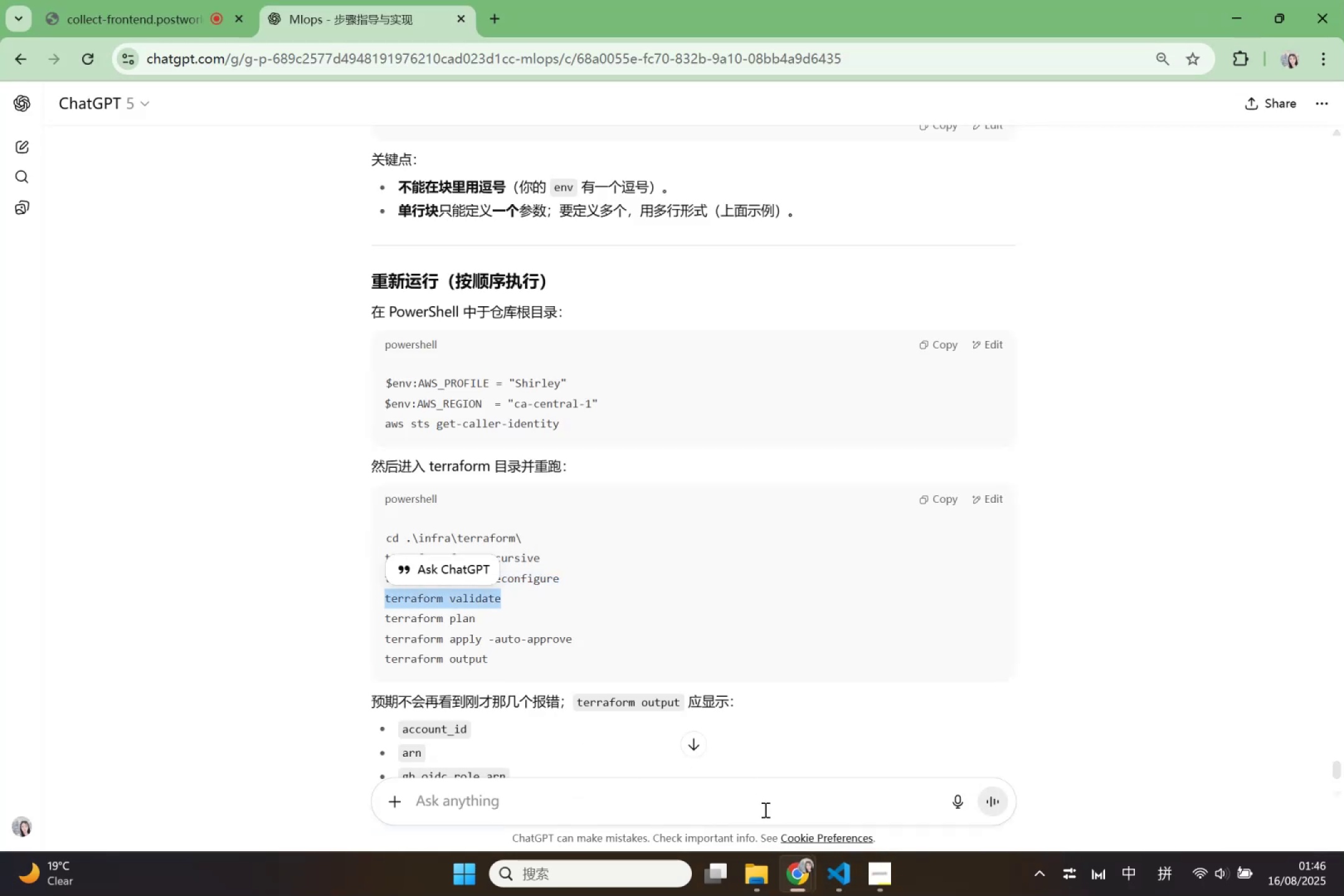 
key(Control+C)
 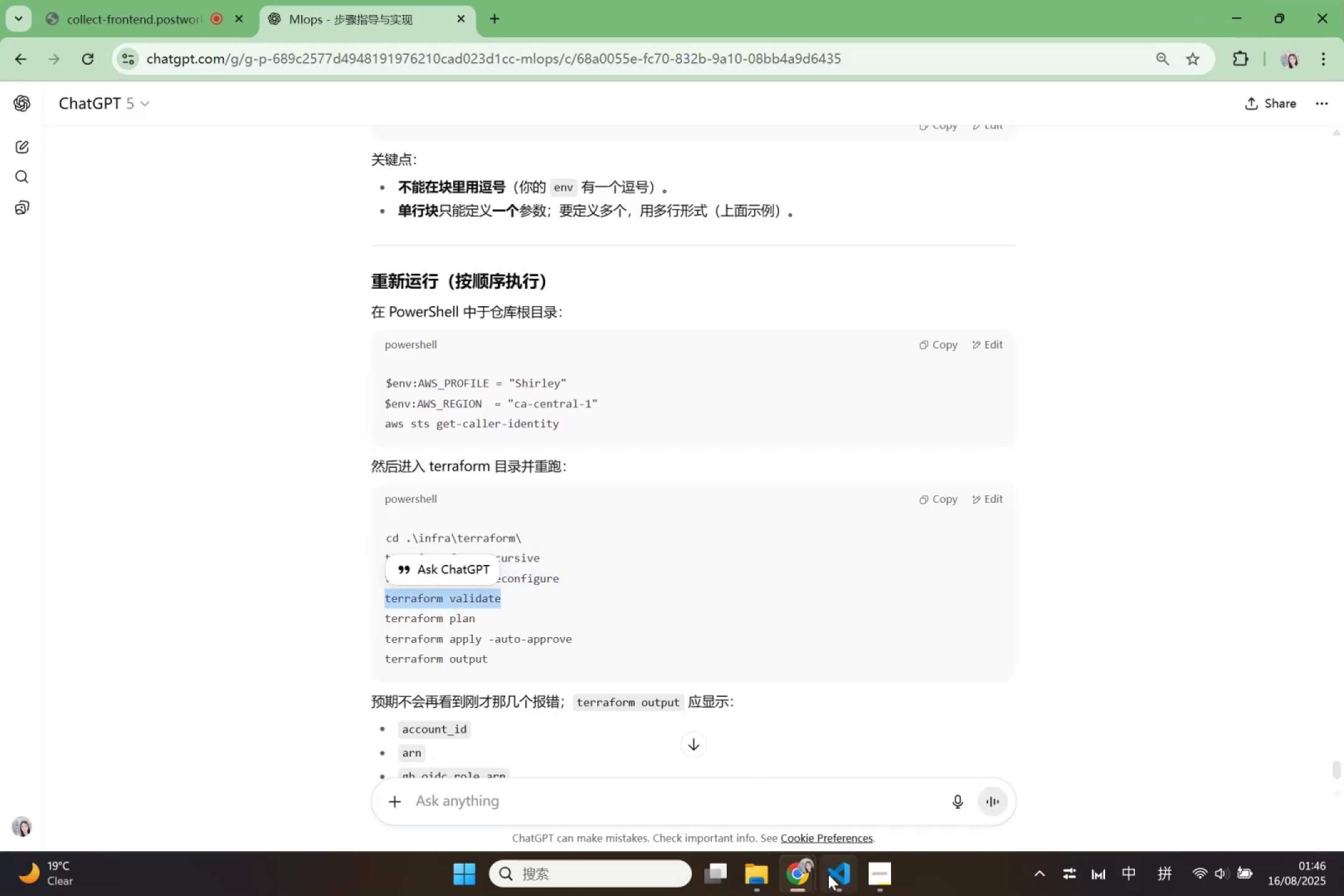 
left_click([828, 874])
 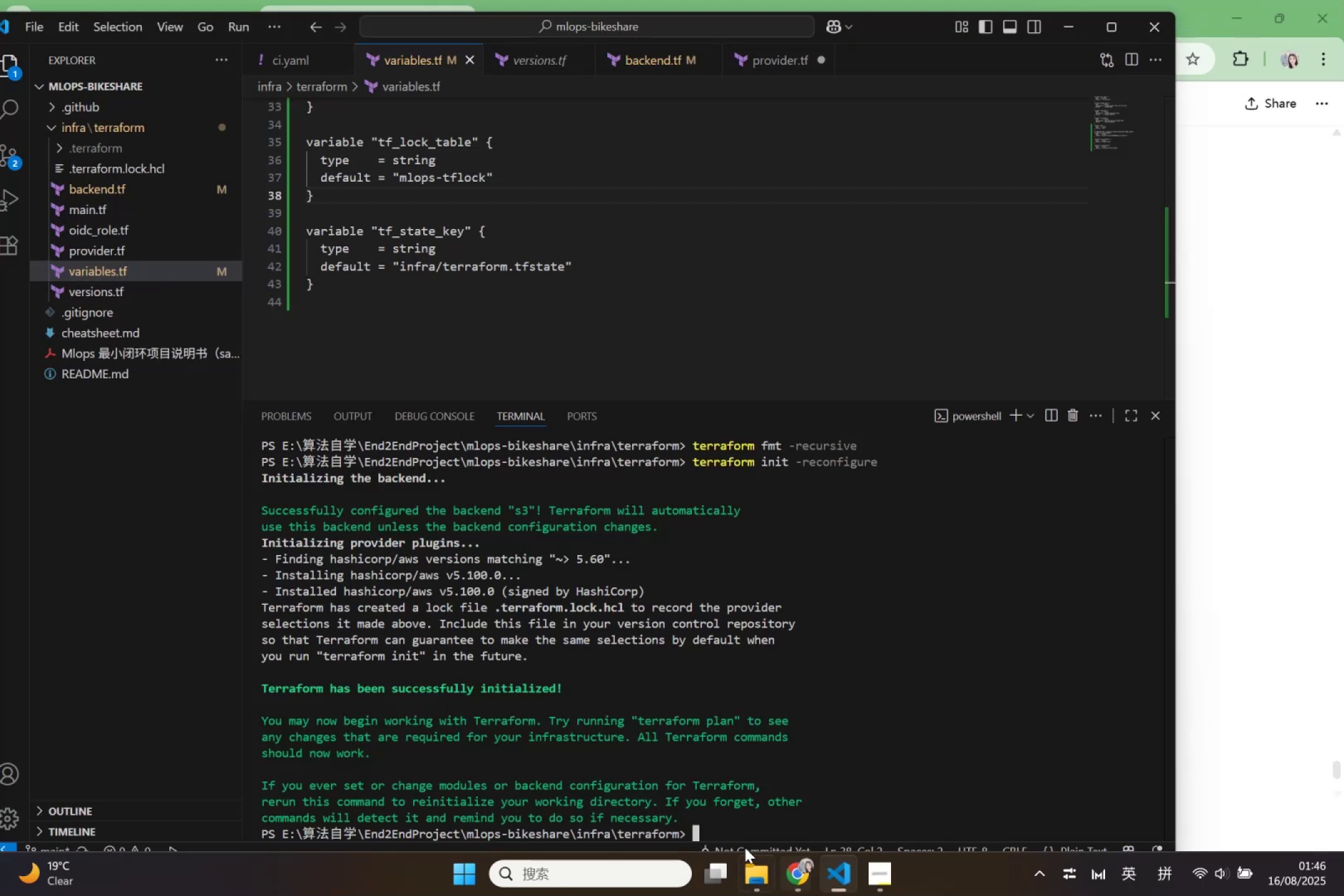 
key(Control+V)
 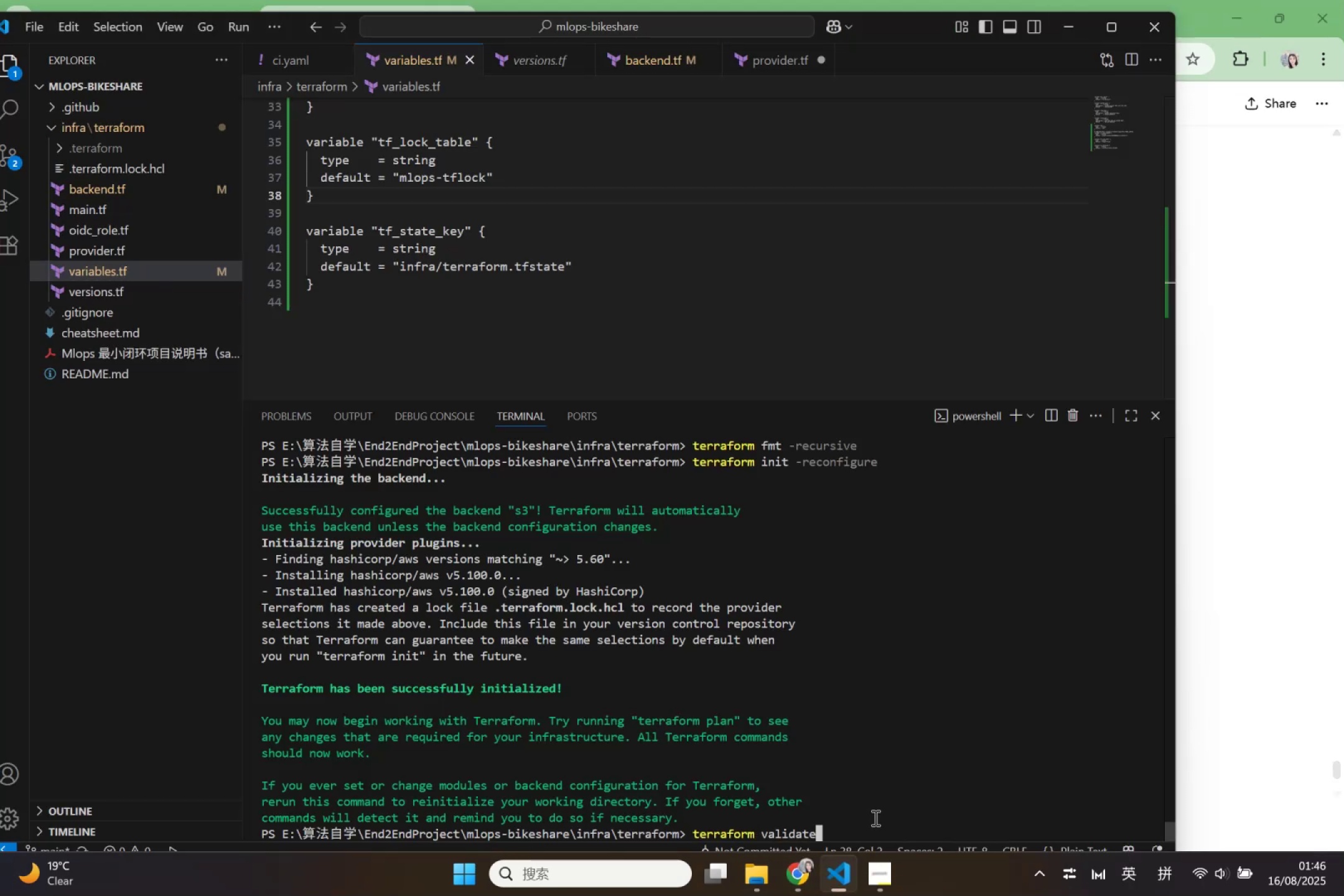 
key(Enter)
 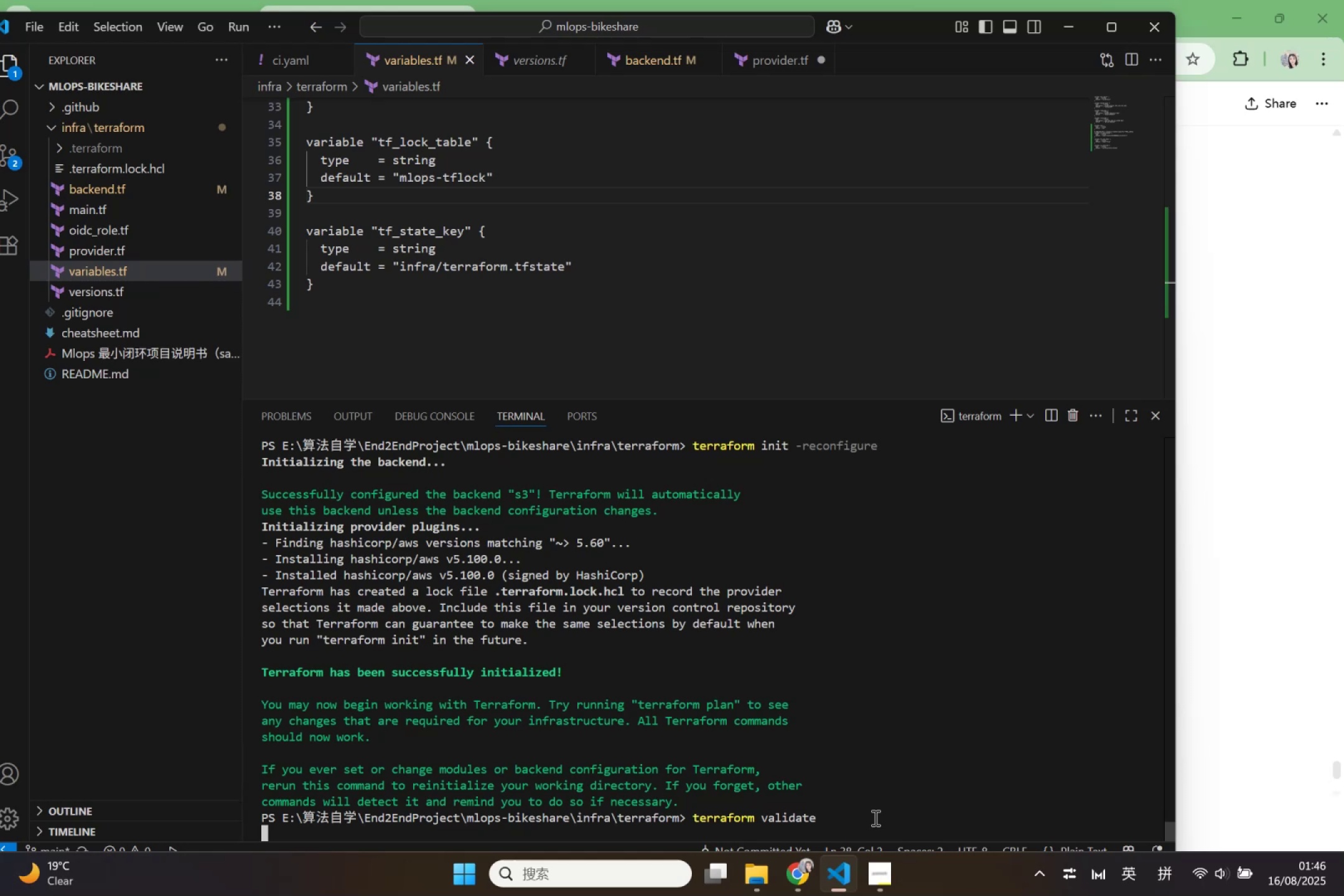 
wait(10.34)
 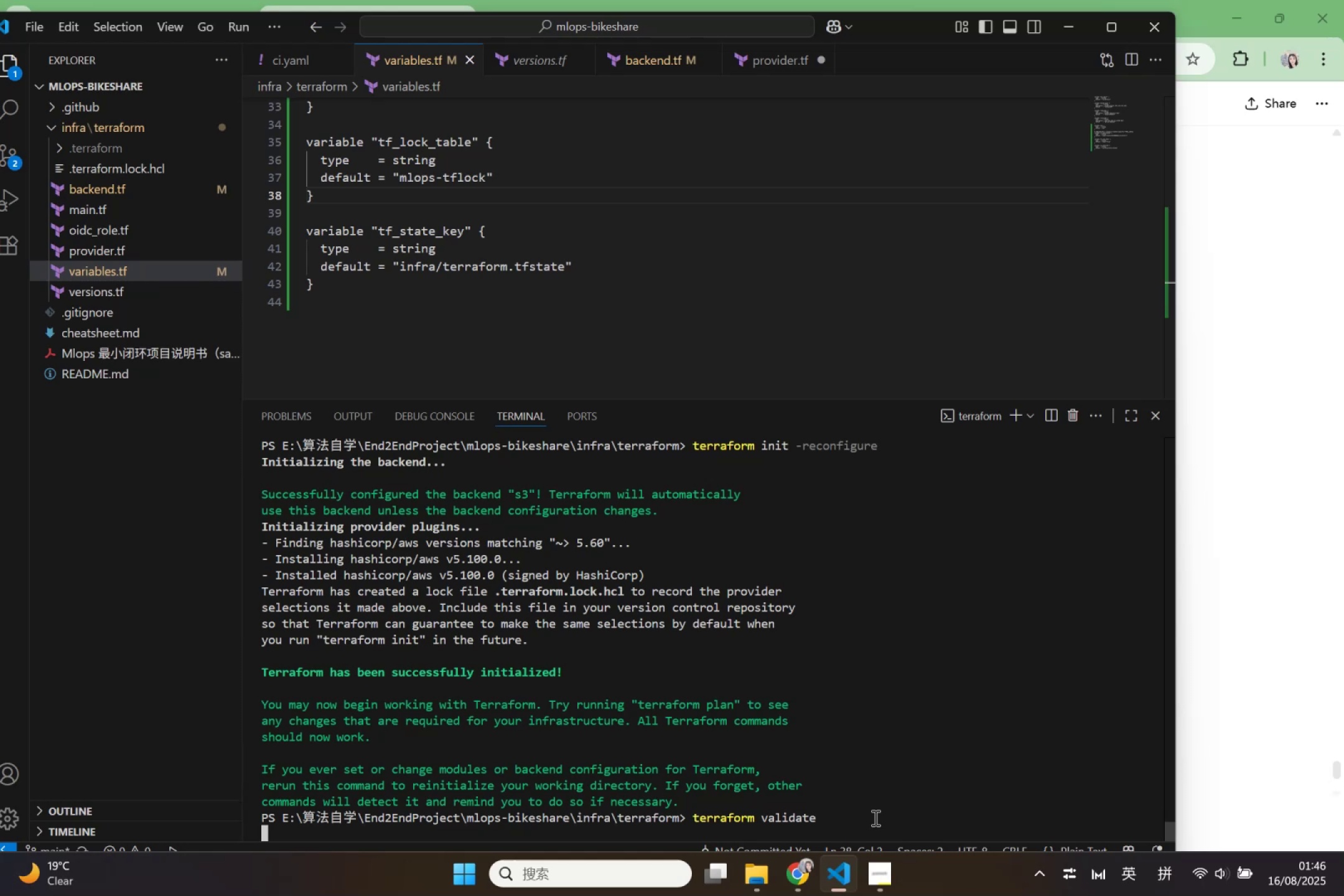 
left_click([671, 791])
 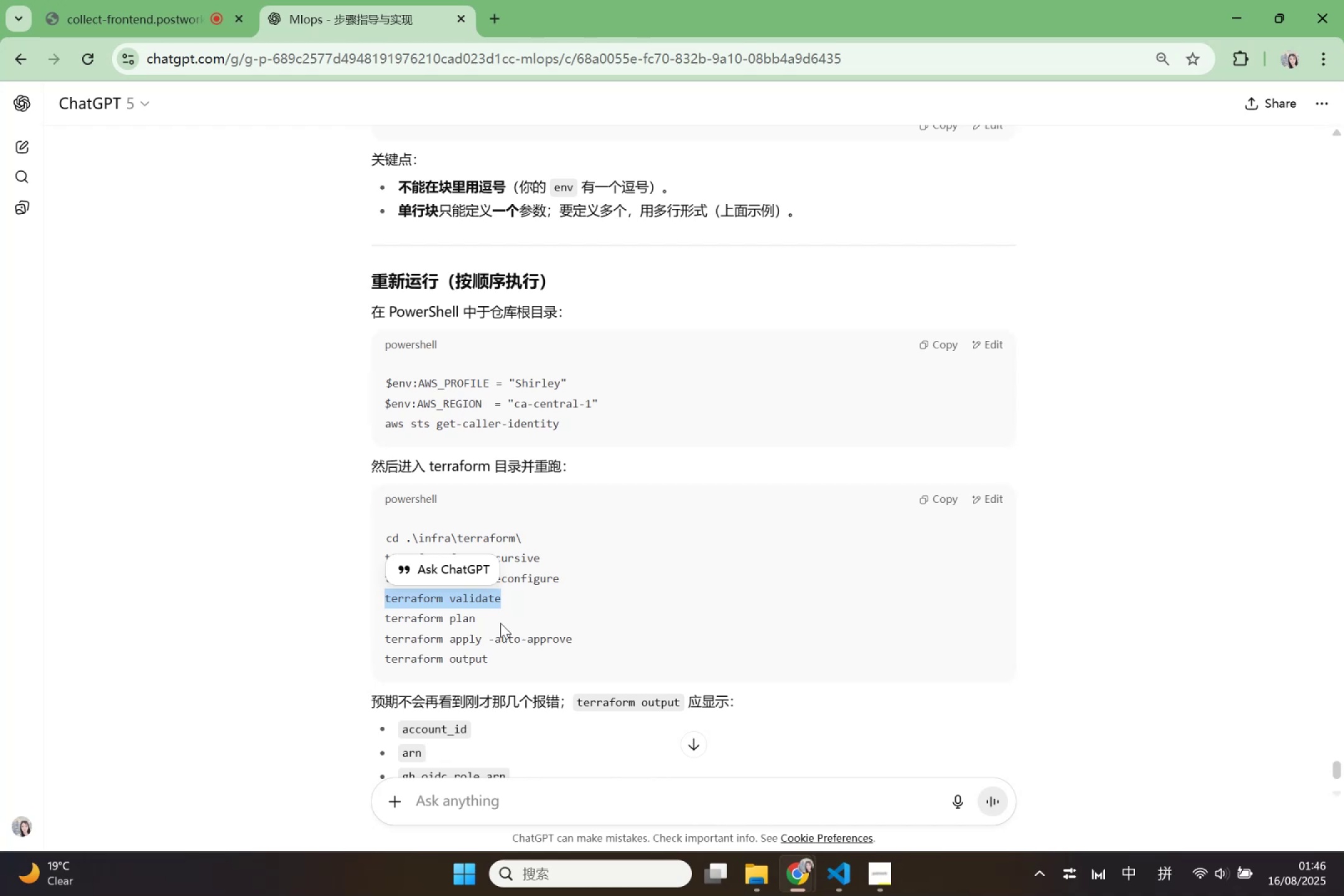 
left_click_drag(start_coordinate=[480, 622], to_coordinate=[379, 617])
 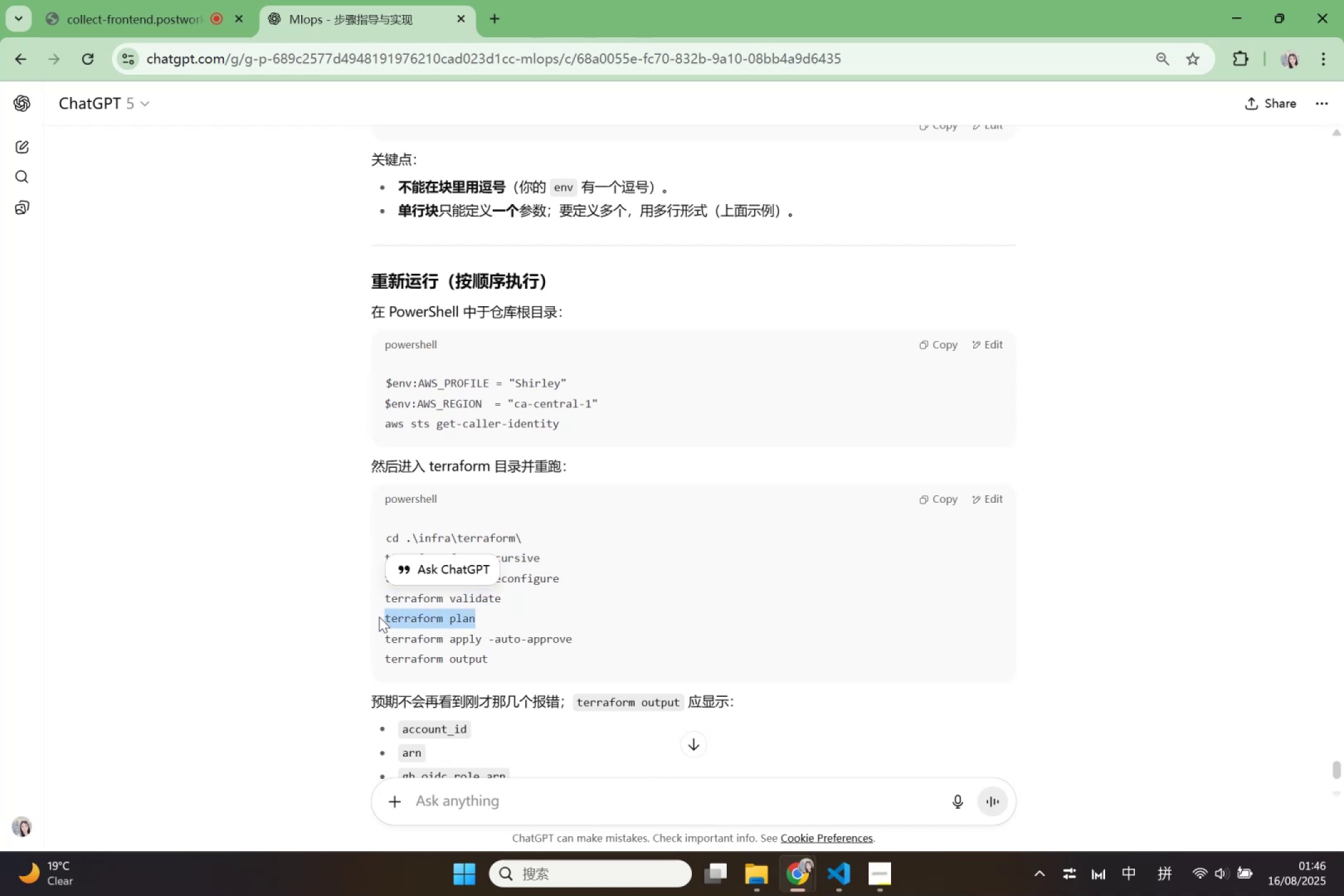 
key(Control+C)
 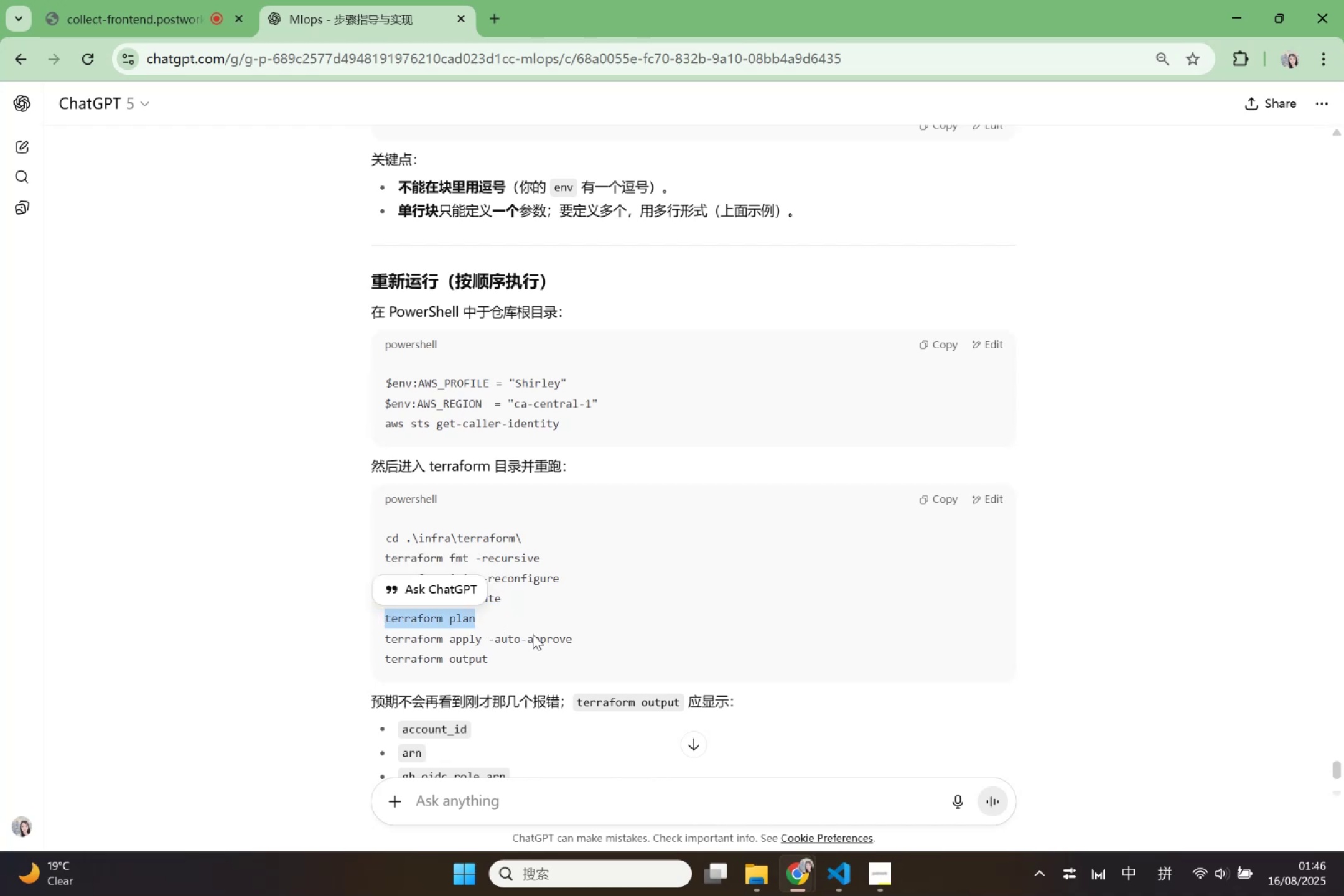 
scroll: coordinate [557, 652], scroll_direction: down, amount: 2.0
 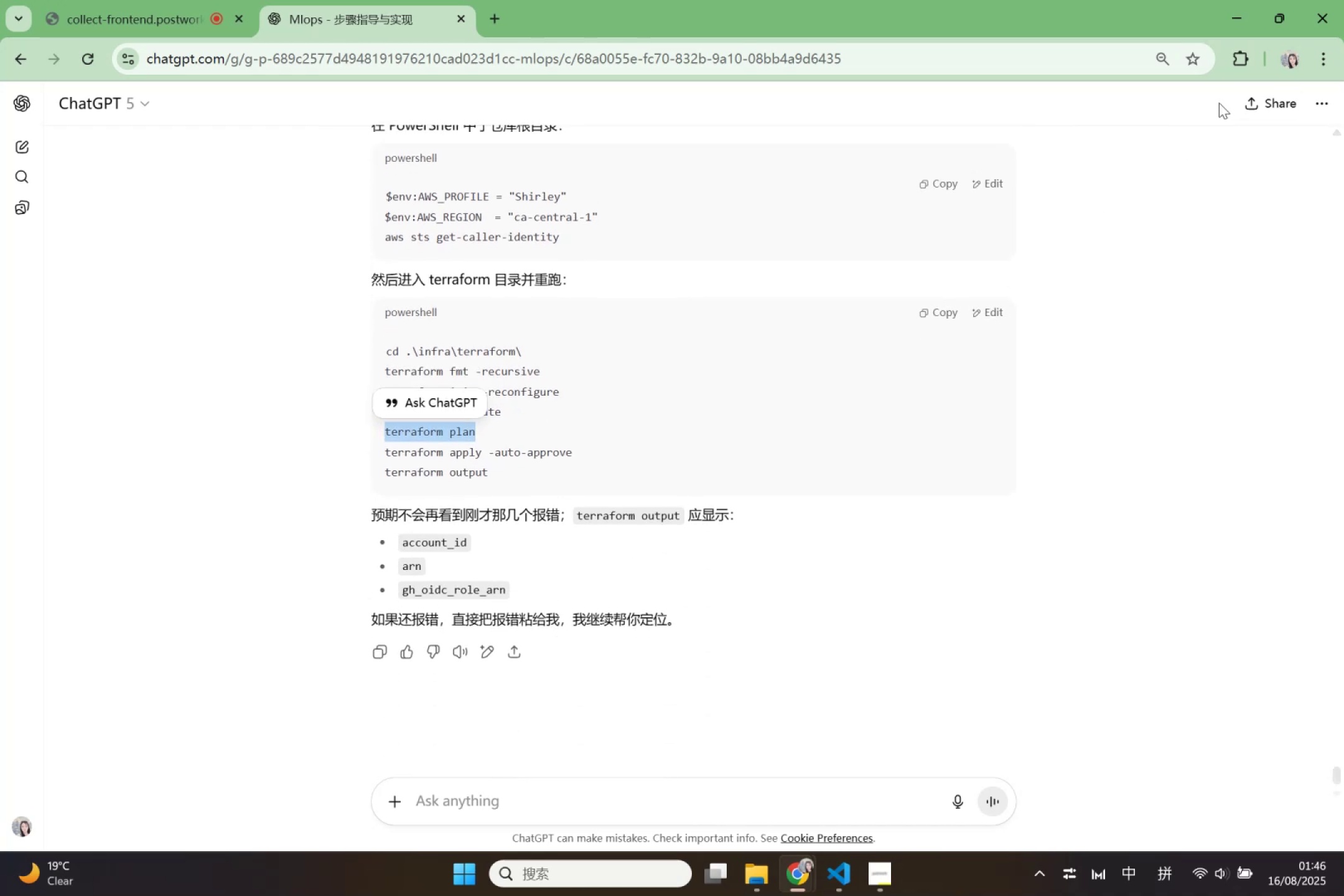 
wait(5.64)
 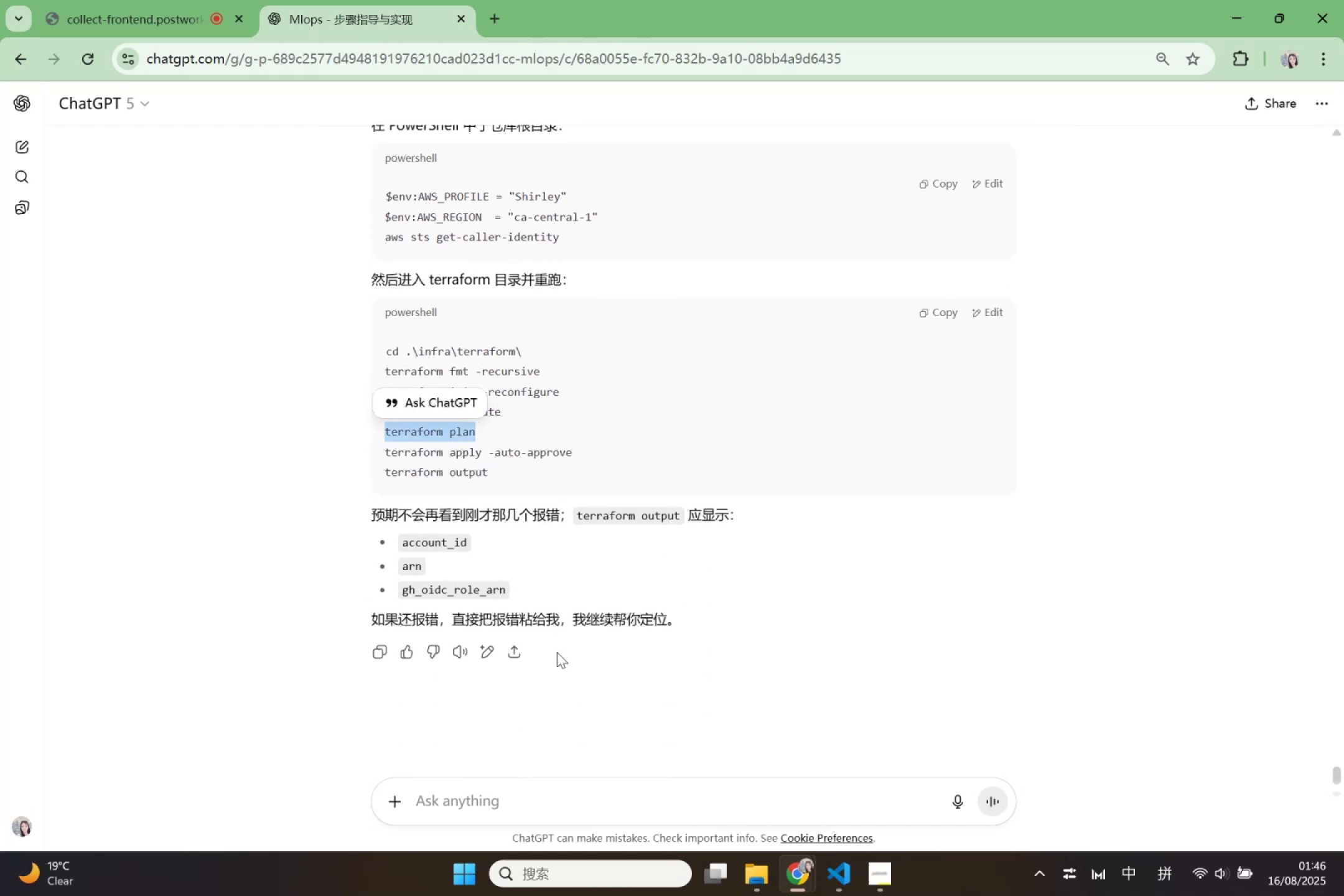 
left_click([1250, 12])
 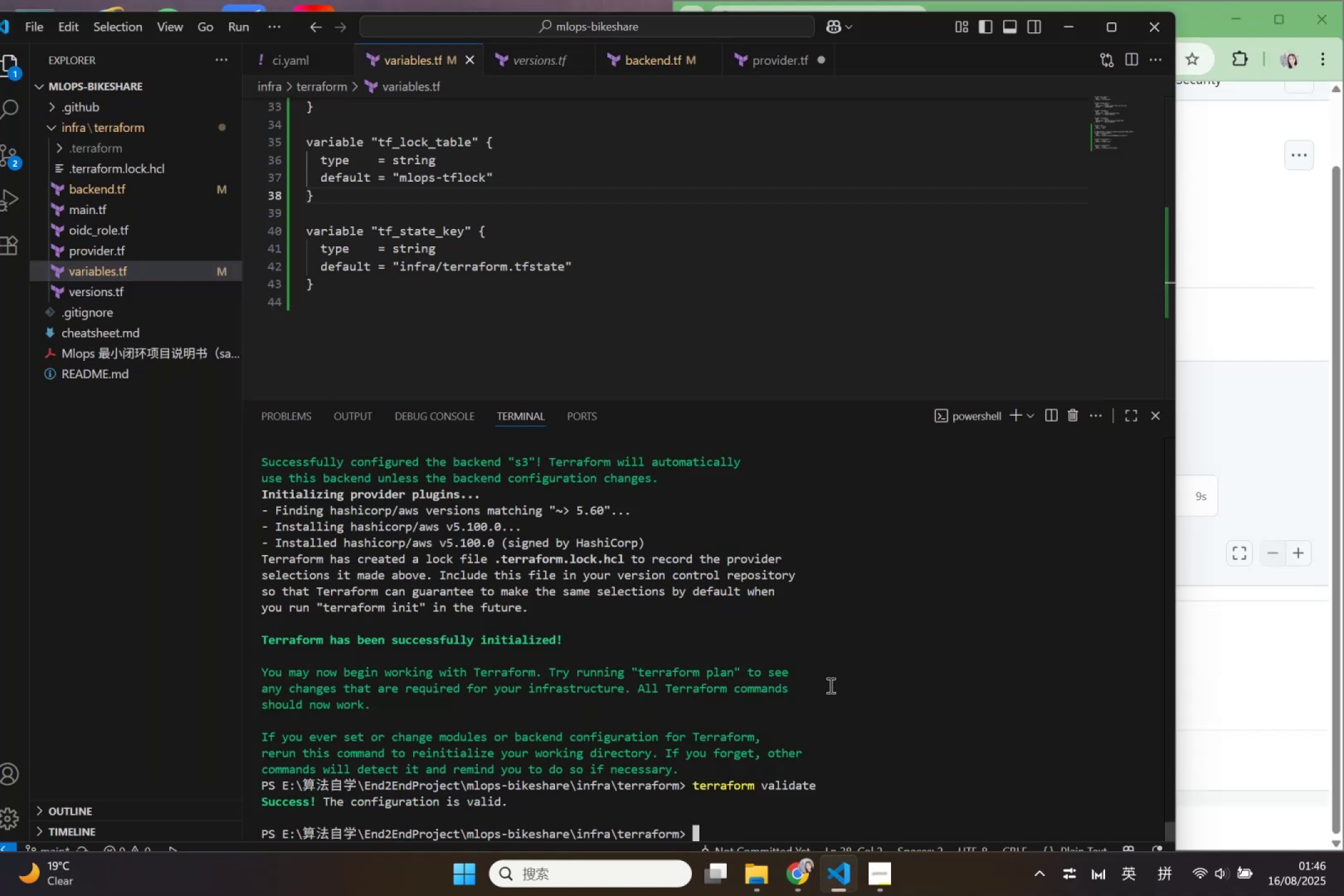 
key(Control+V)
 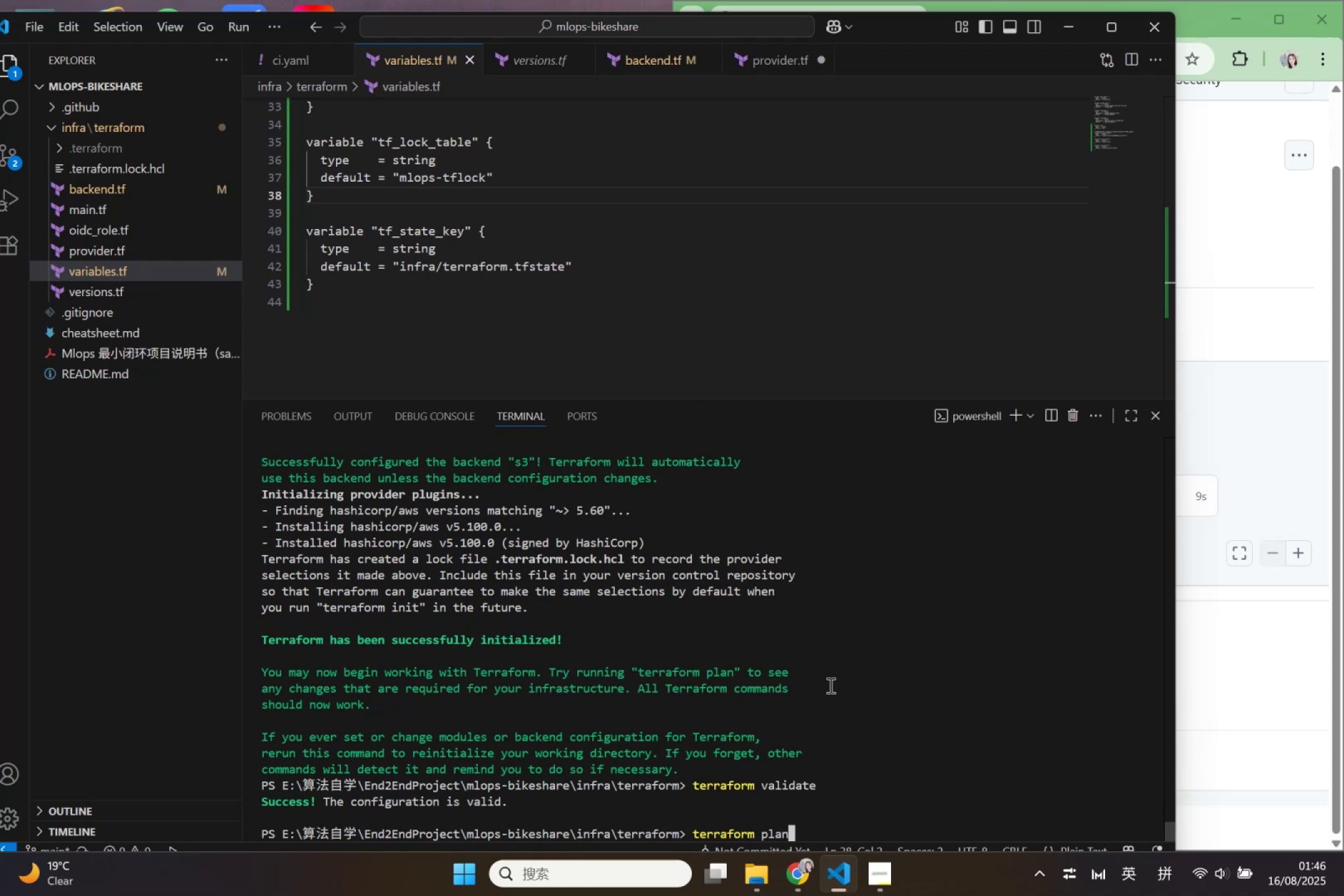 
key(Enter)
 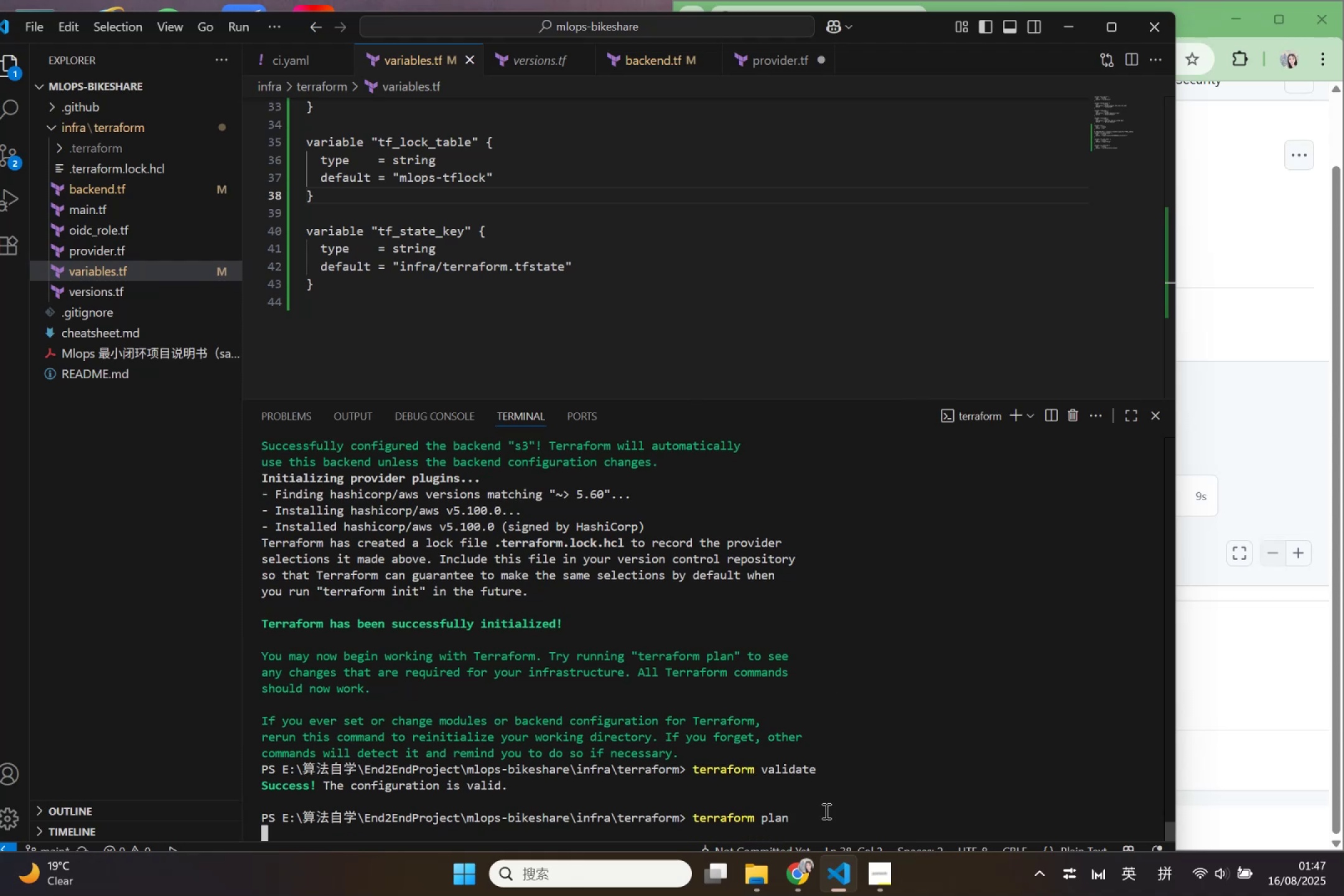 
left_click([803, 881])
 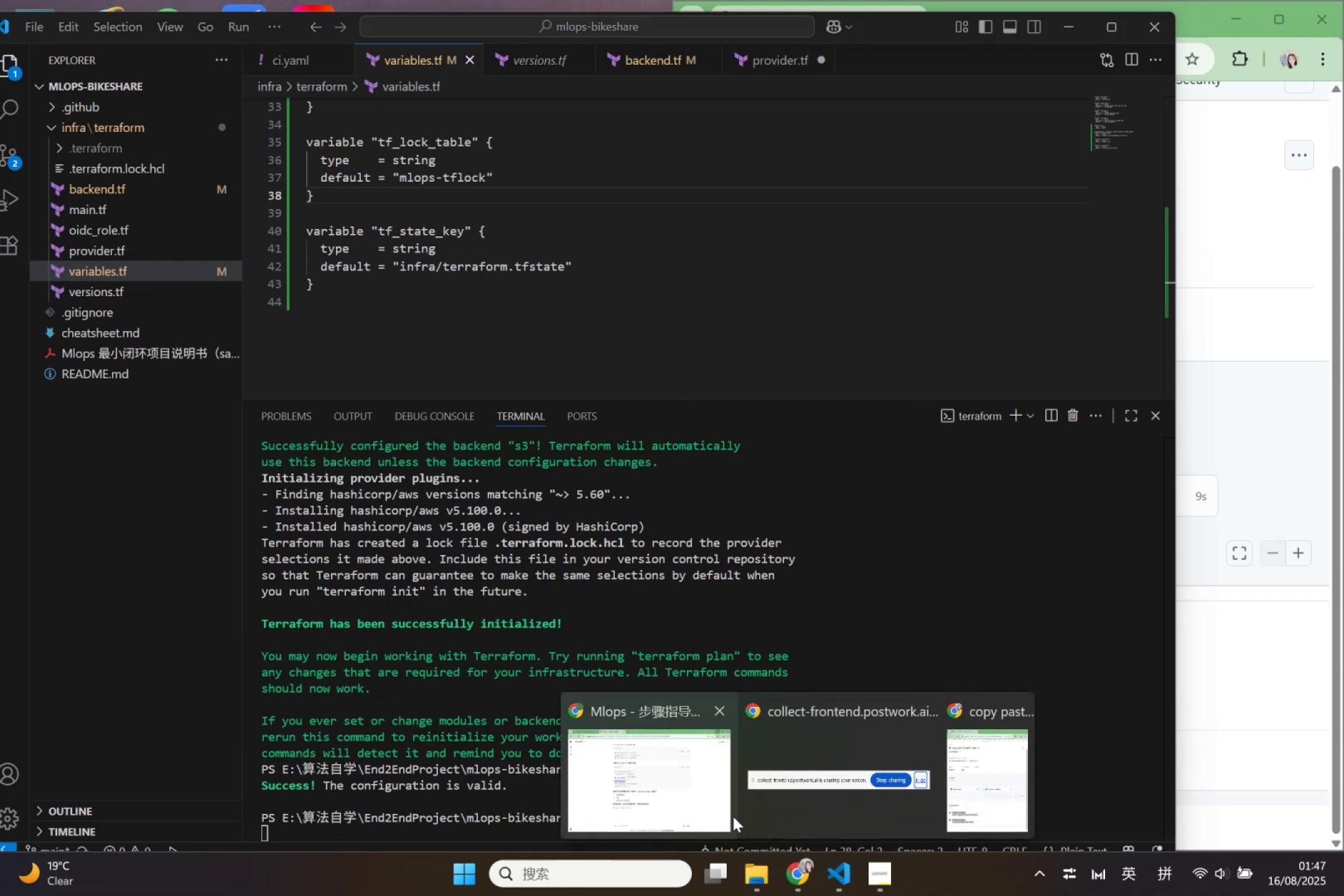 
left_click([713, 808])
 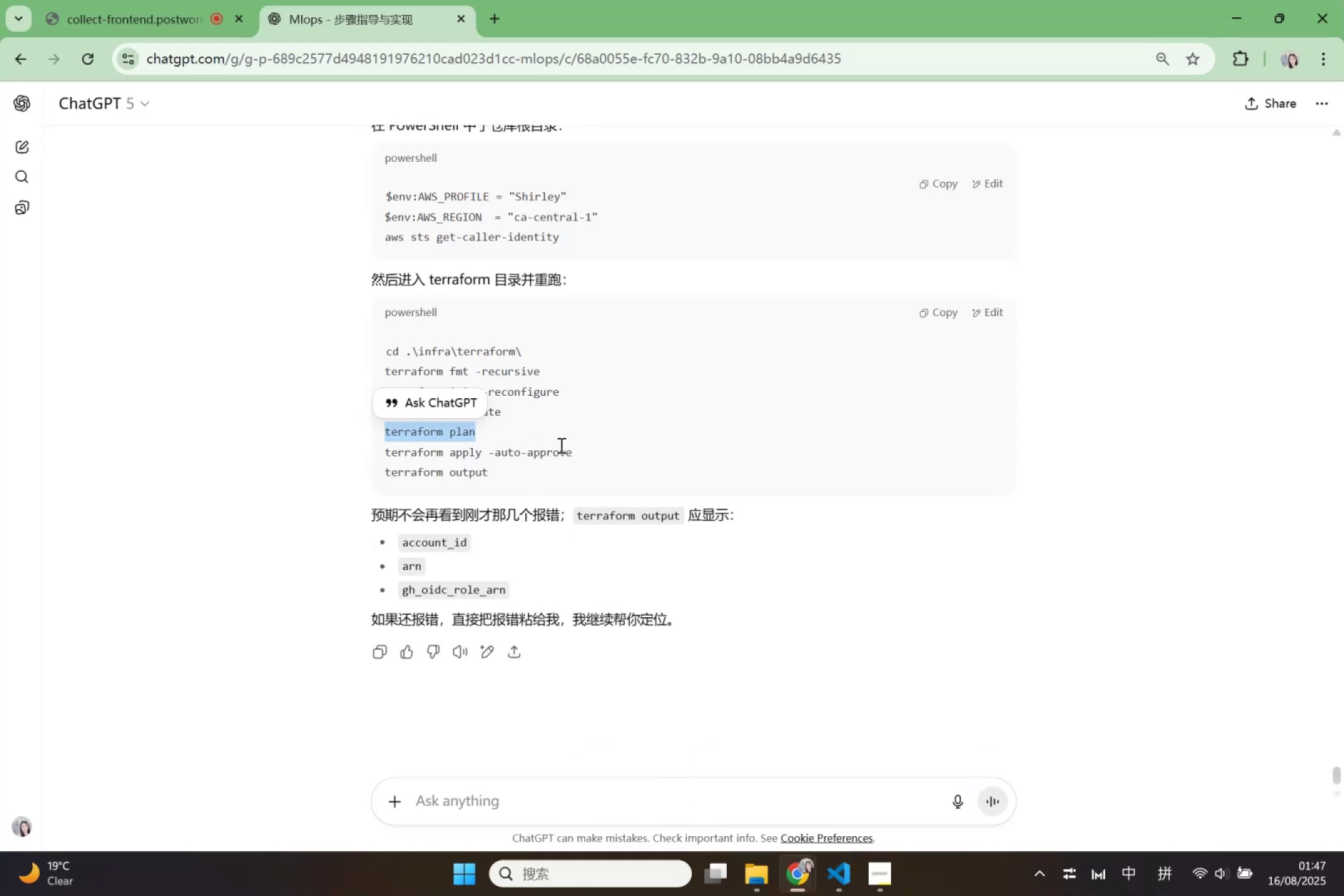 
left_click_drag(start_coordinate=[574, 449], to_coordinate=[386, 452])
 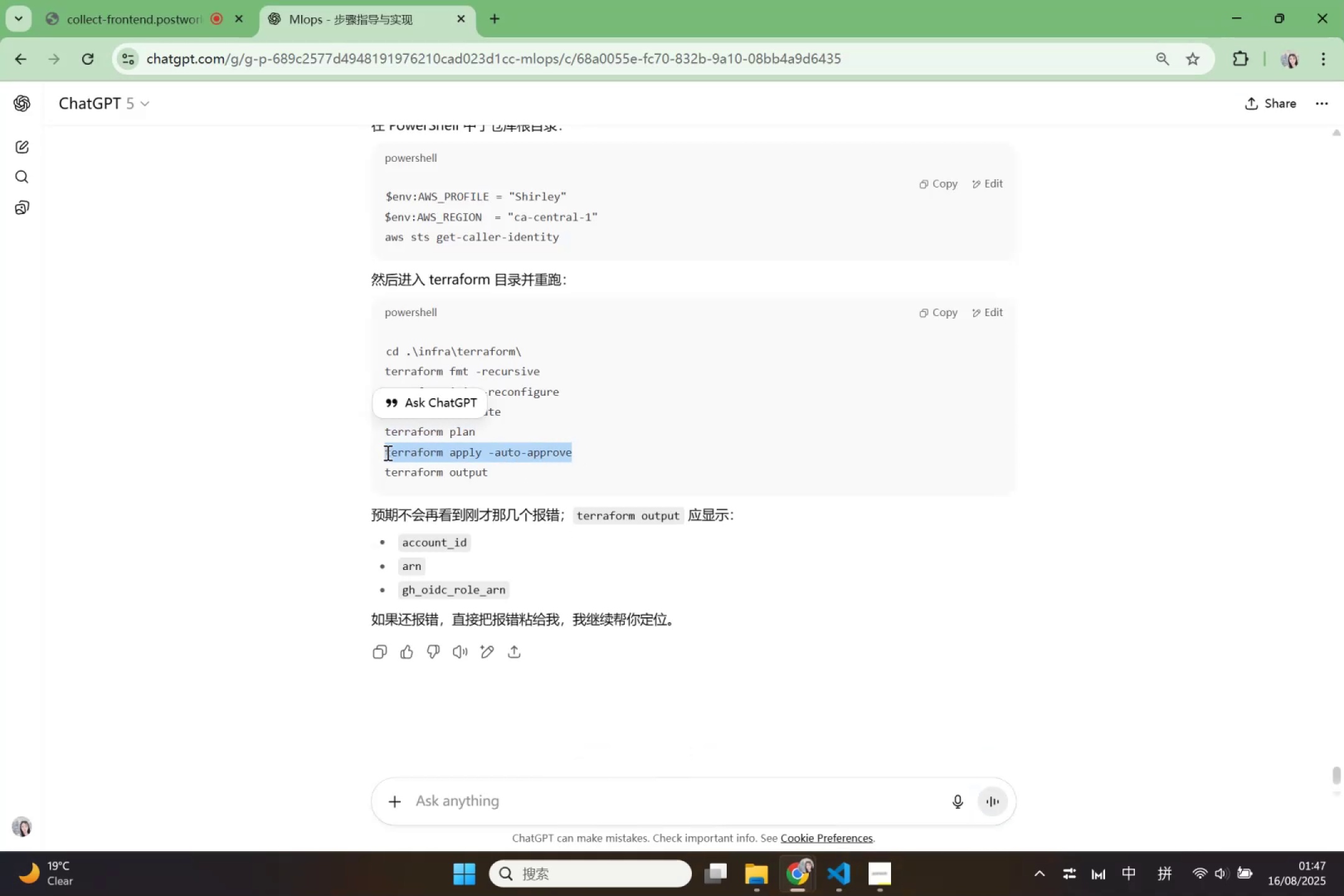 
key(Control+ControlLeft)
 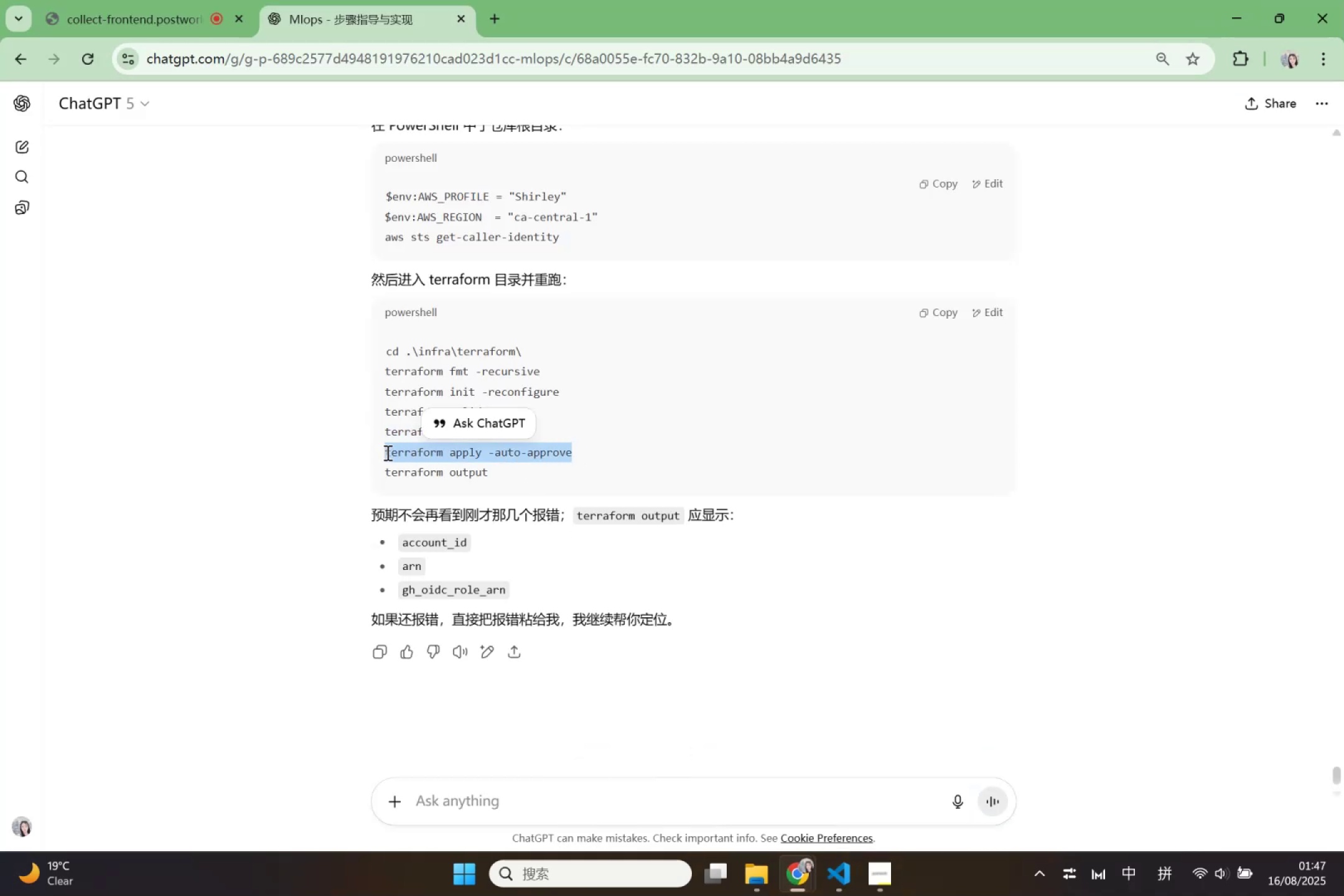 
key(Control+C)
 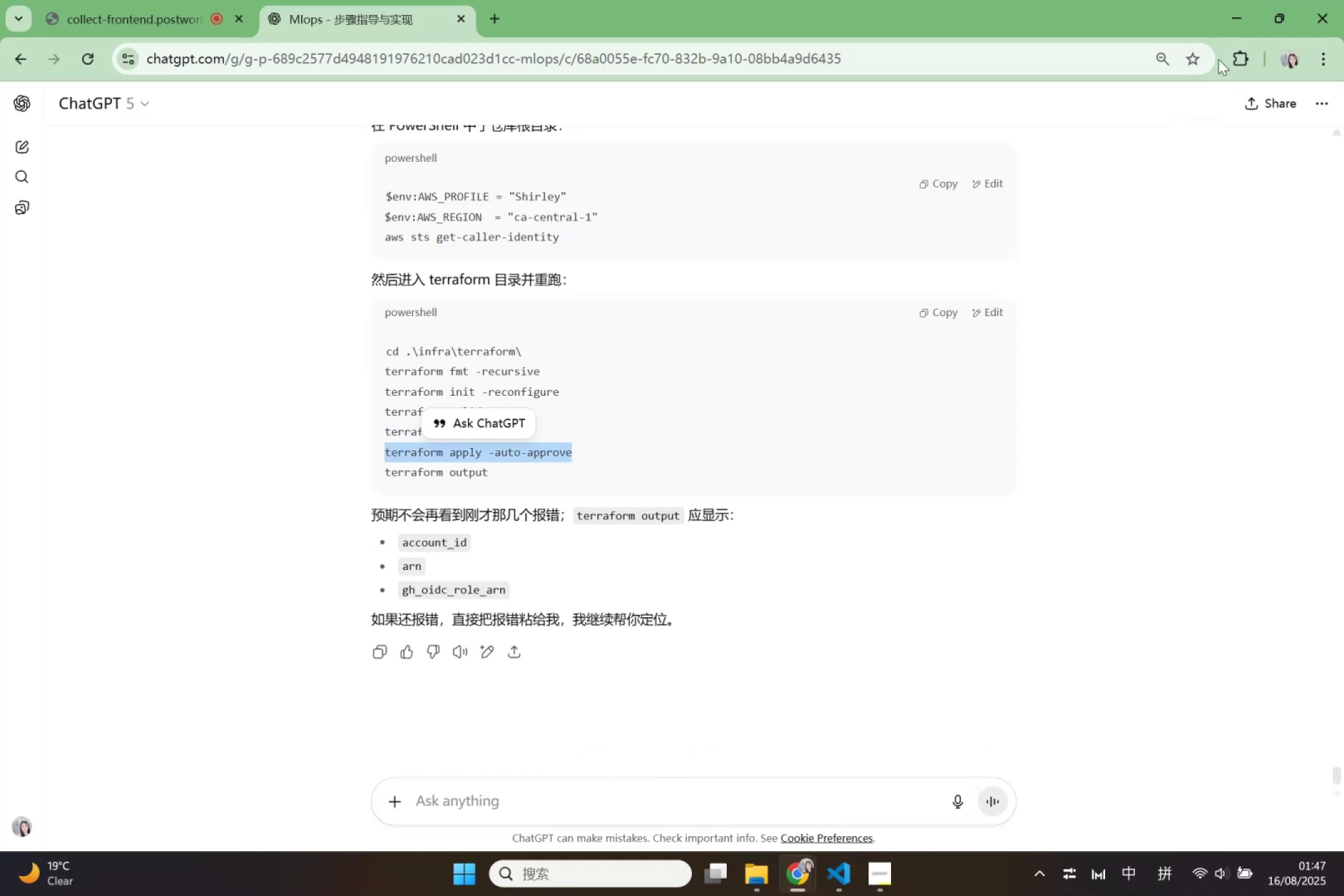 
left_click([1223, 12])
 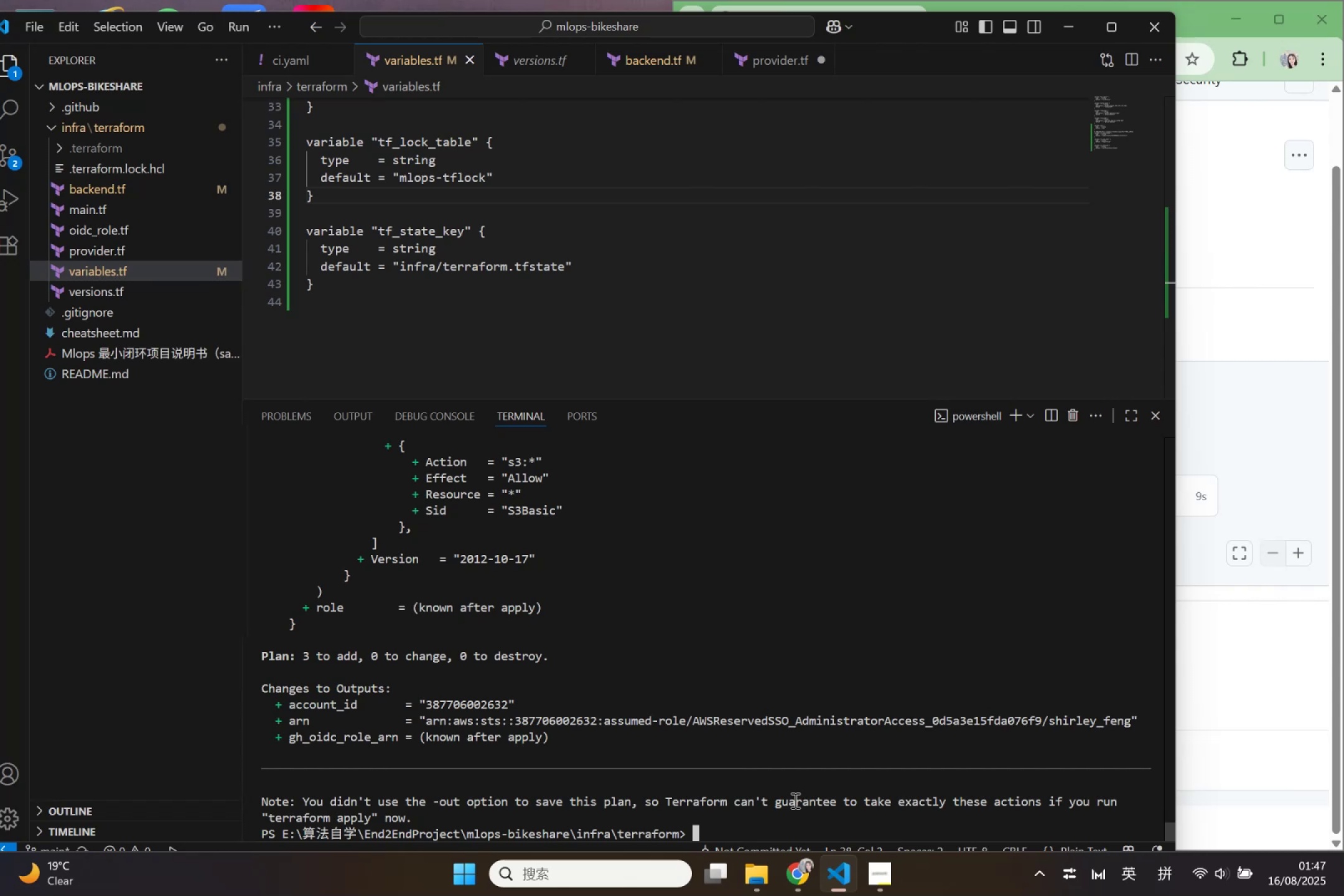 
wait(8.4)
 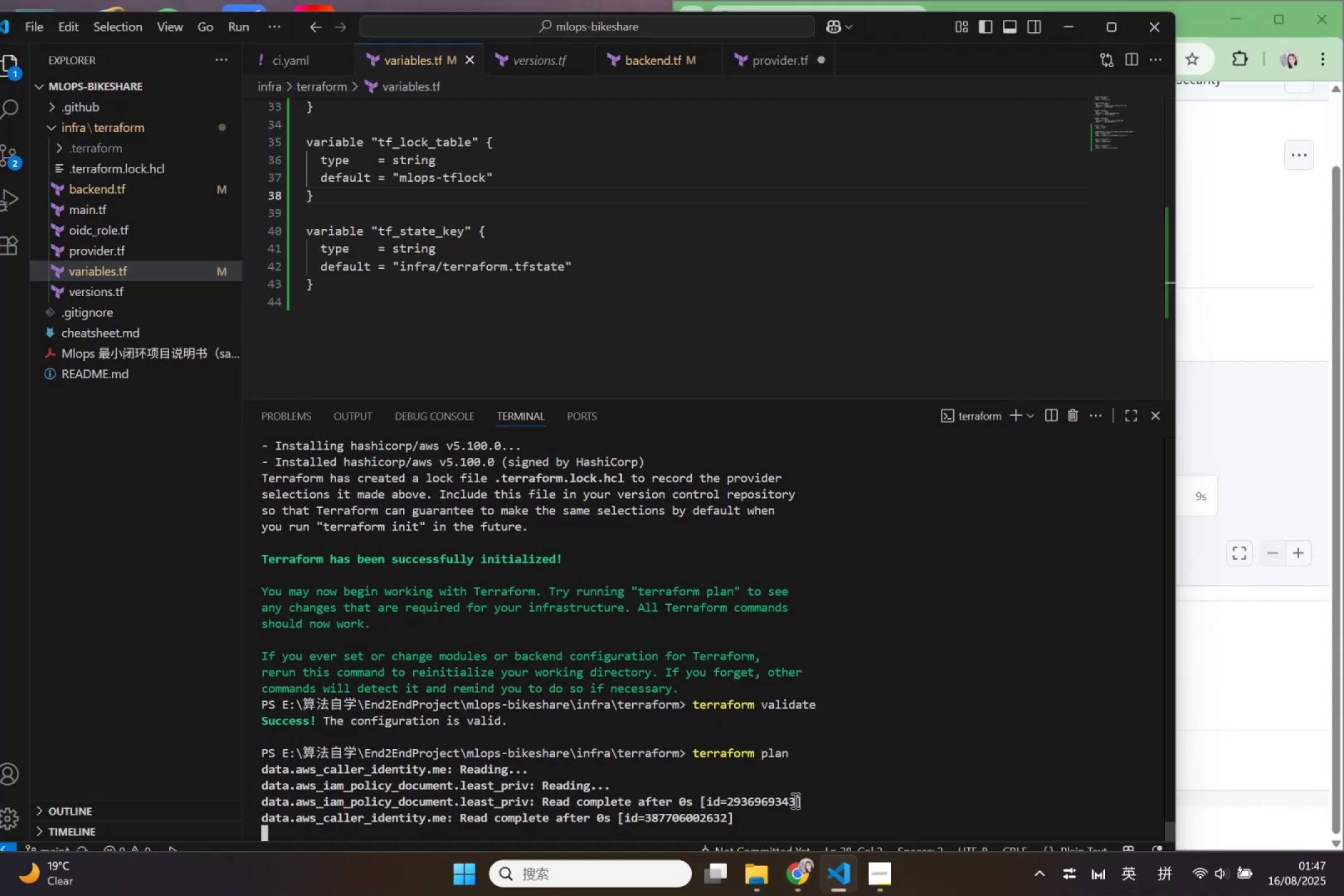 
key(Control+V)
 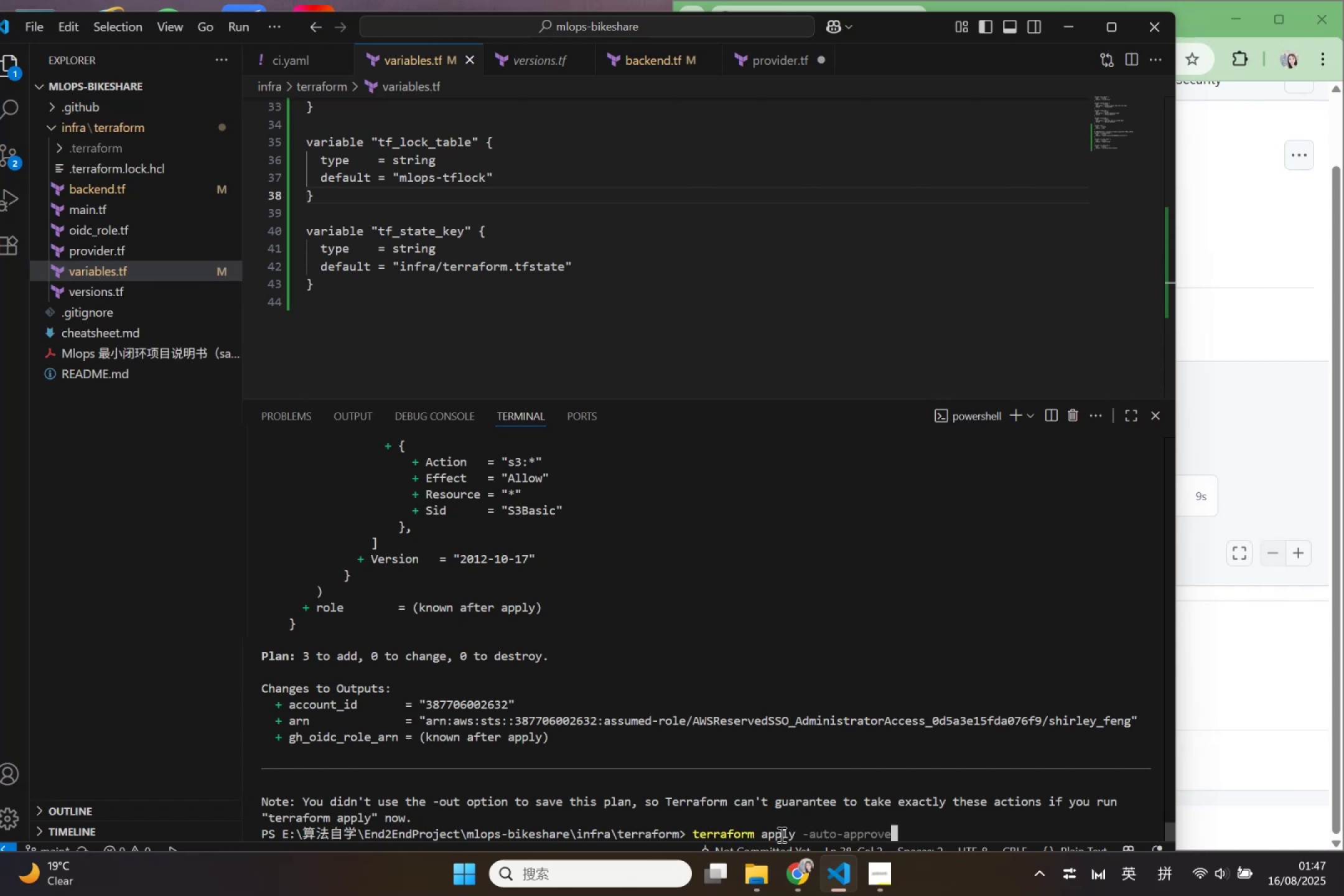 
key(Enter)
 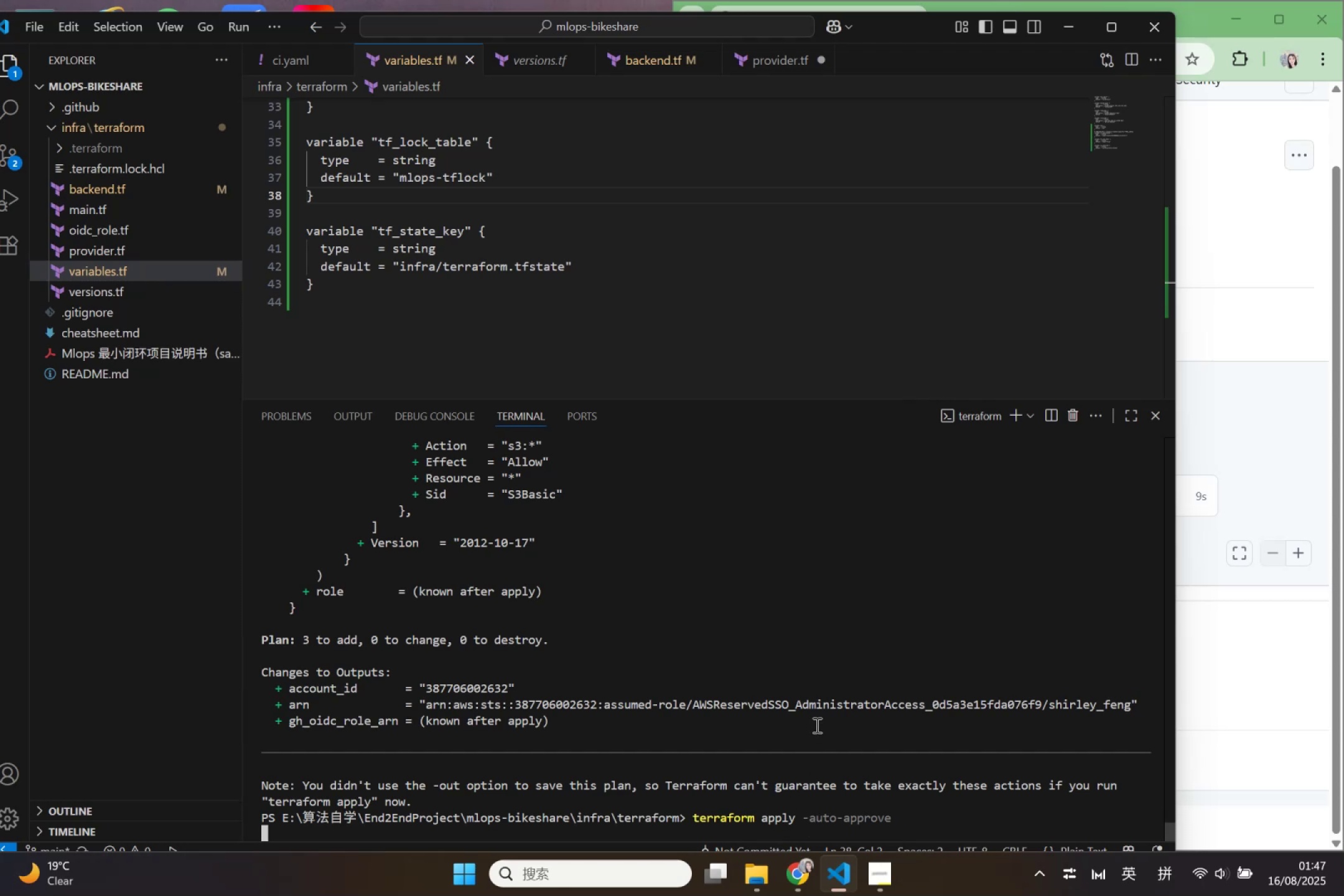 
wait(11.71)
 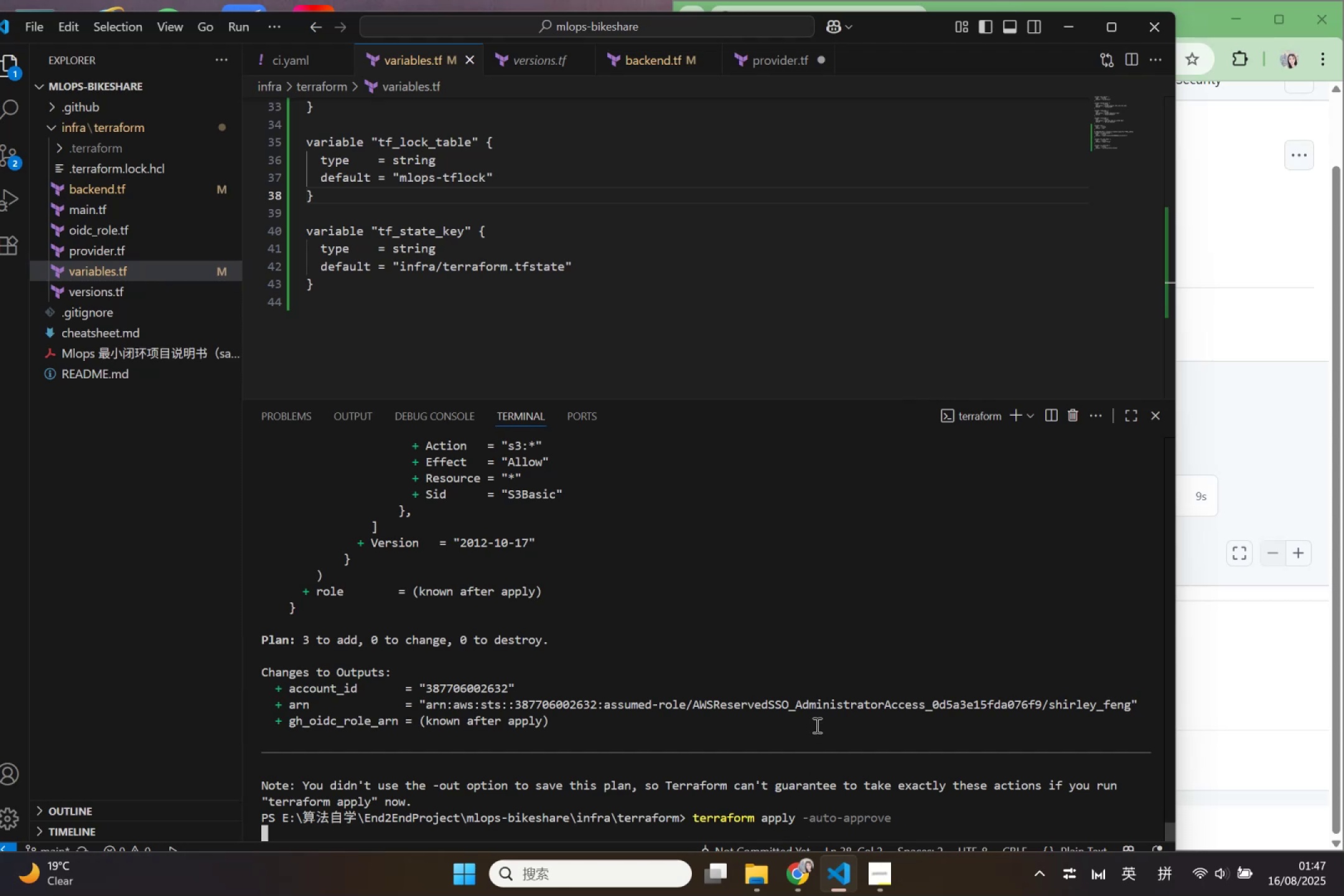 
left_click([612, 775])
 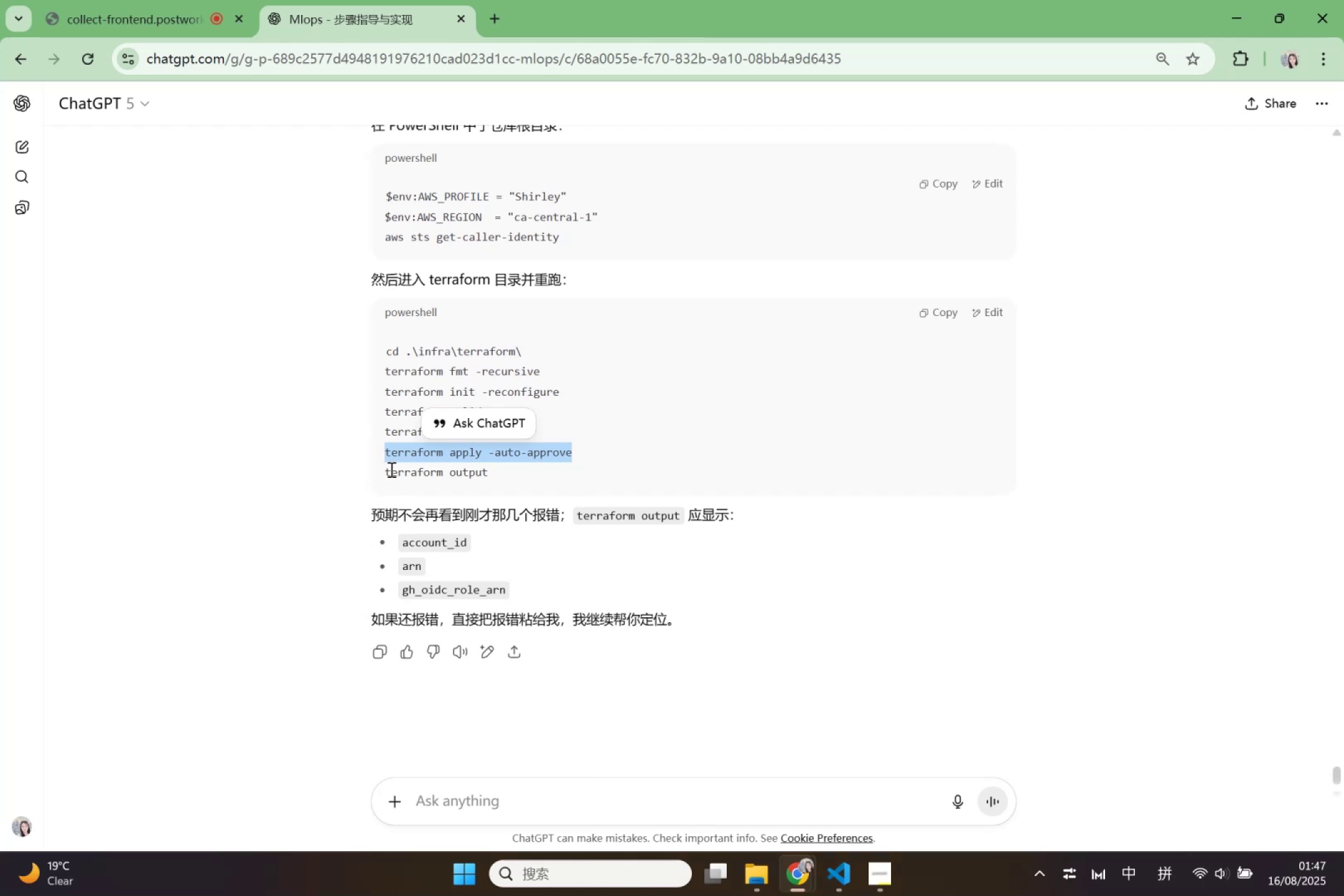 
left_click_drag(start_coordinate=[385, 469], to_coordinate=[493, 473])
 